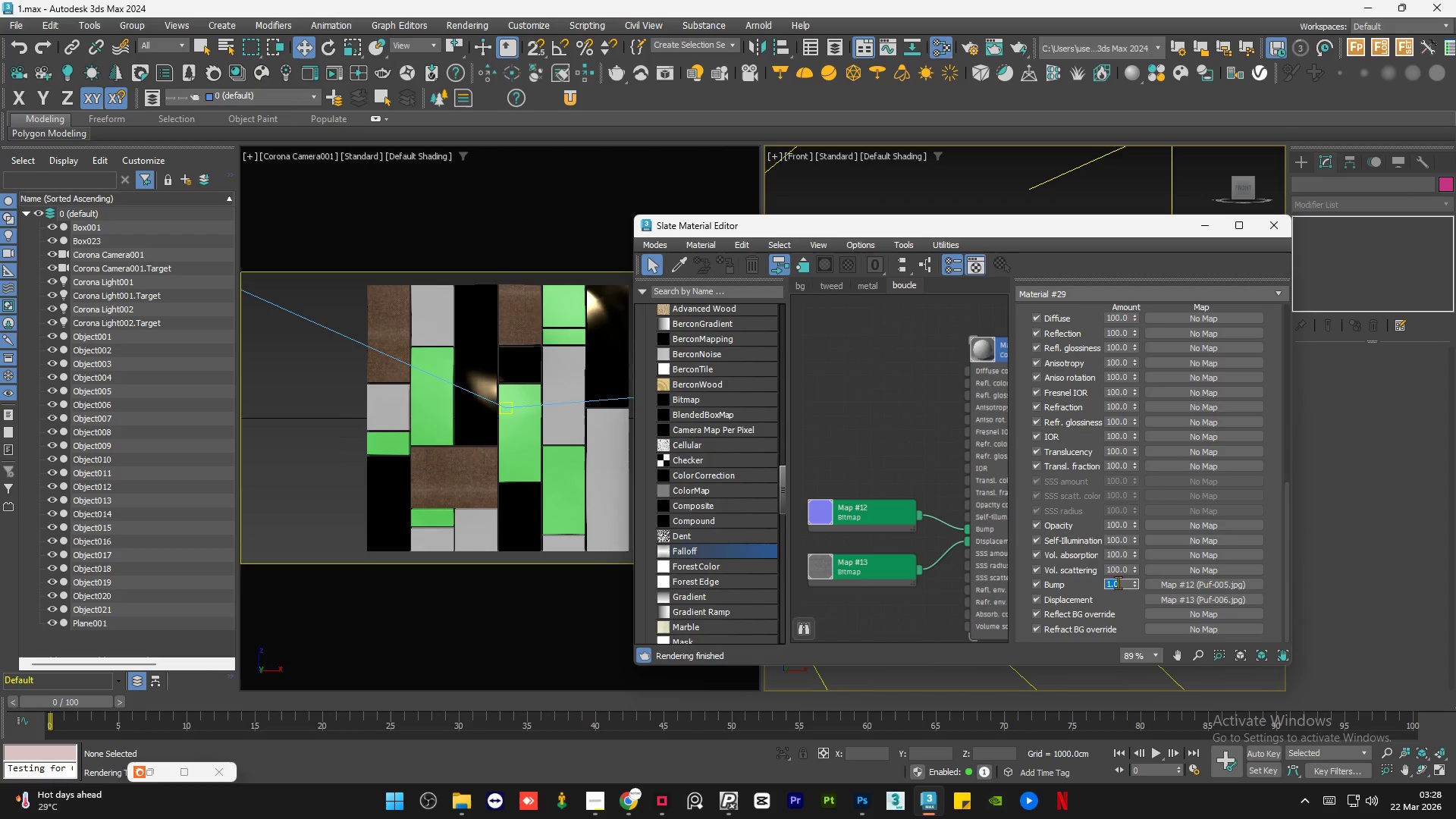 
key(NumpadDecimal)
 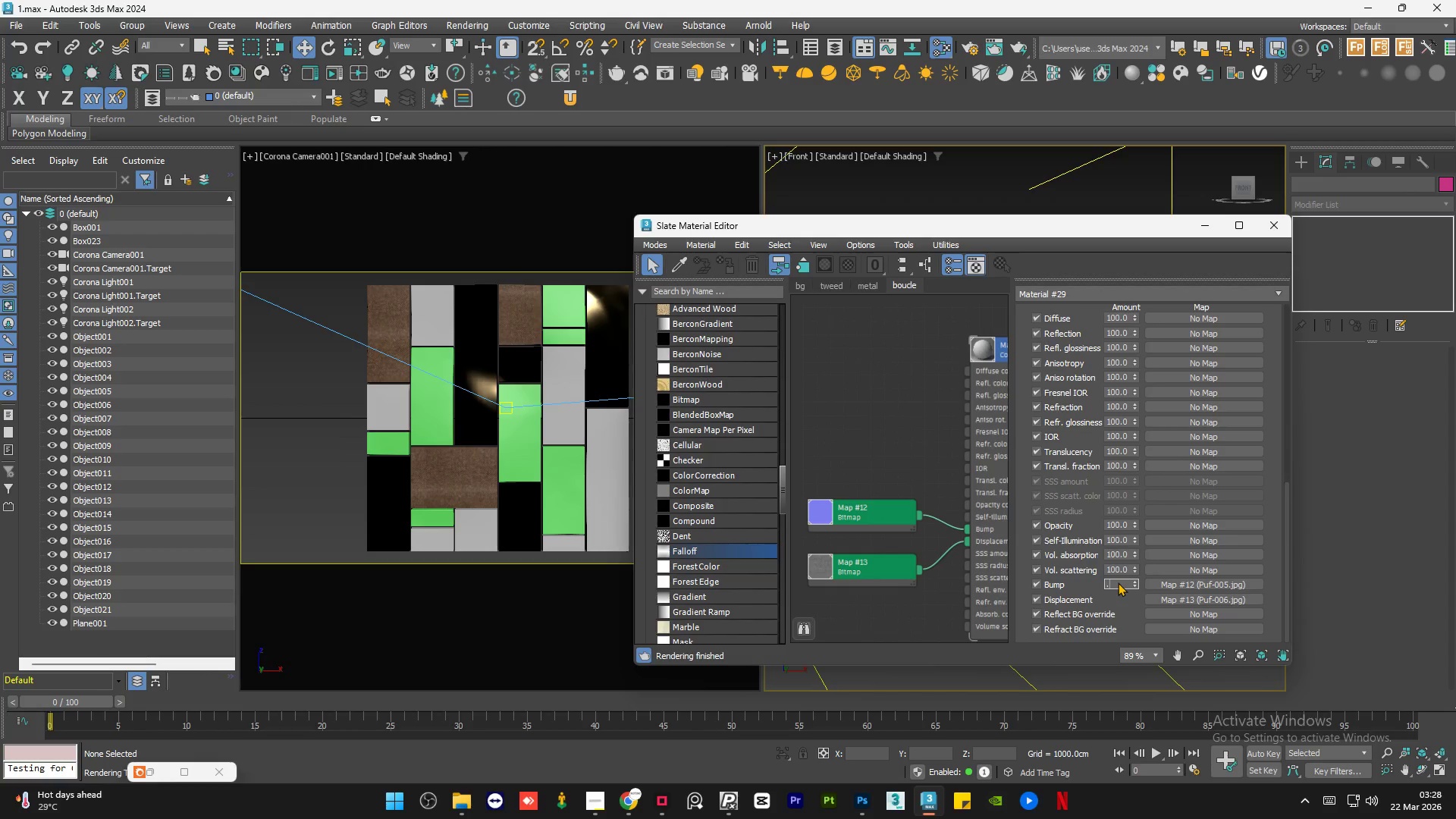 
key(Numpad6)
 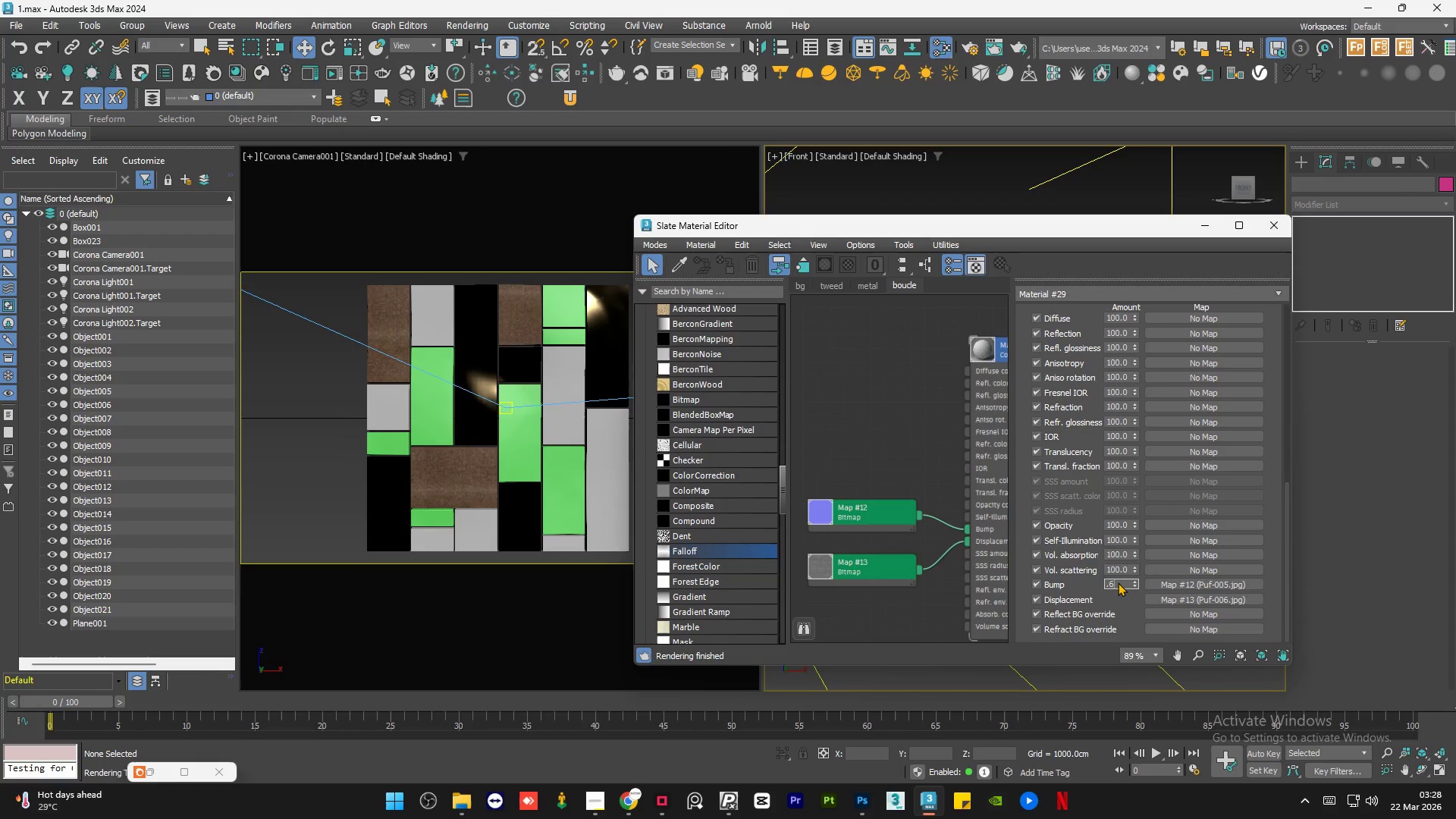 
key(NumpadEnter)
 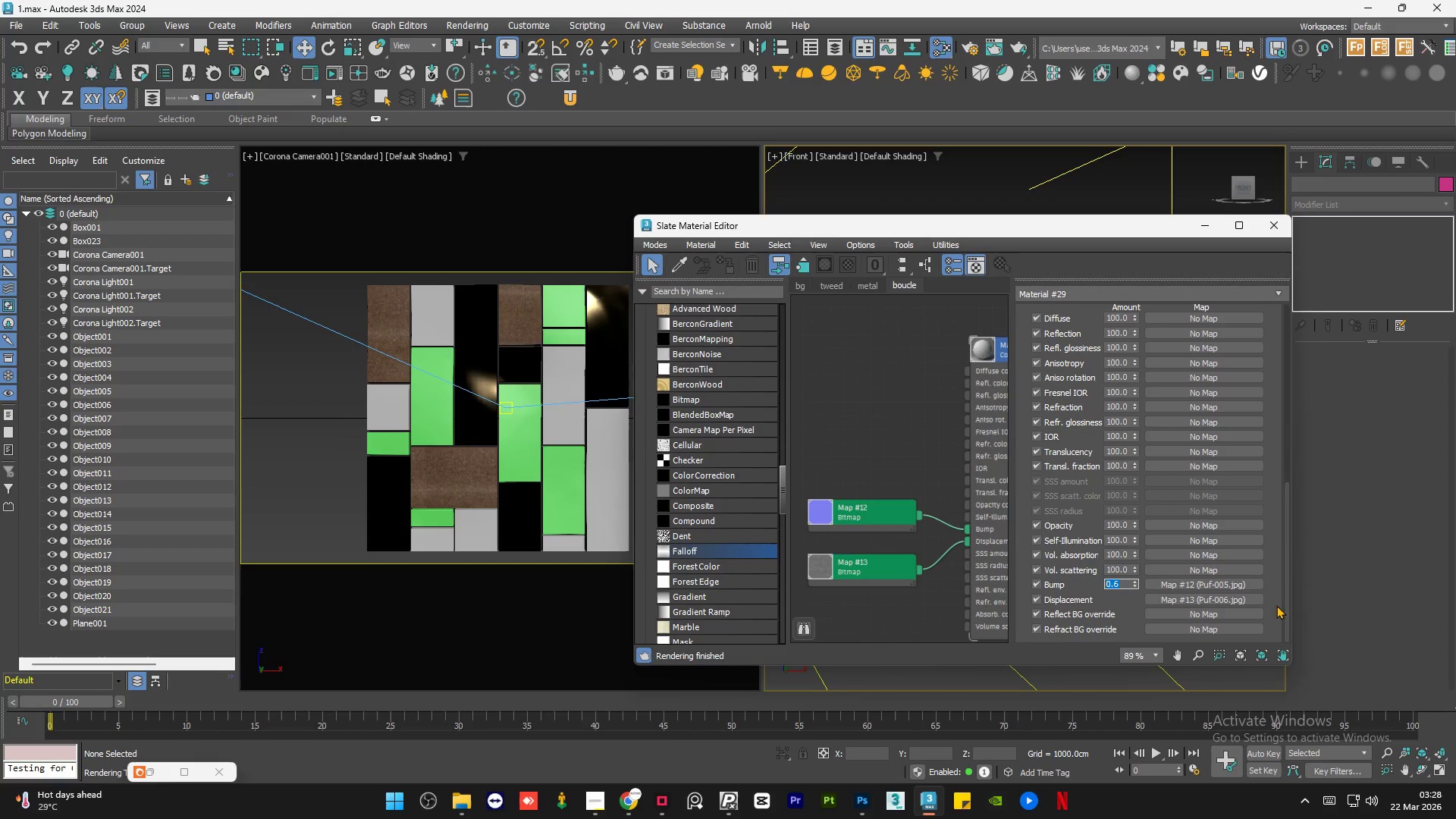 
left_click_drag(start_coordinate=[1285, 599], to_coordinate=[1286, 518])
 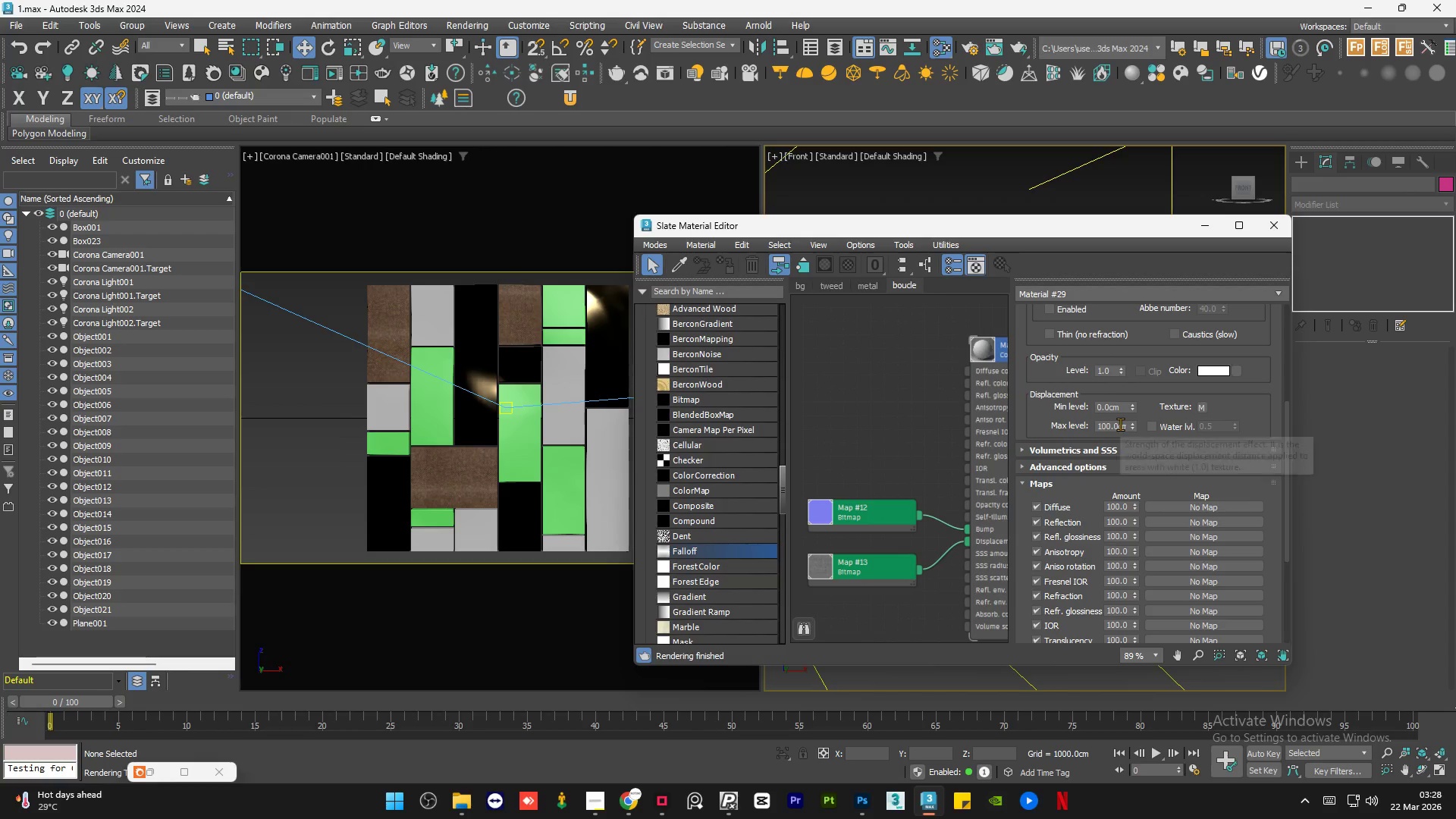 
double_click([1120, 424])
 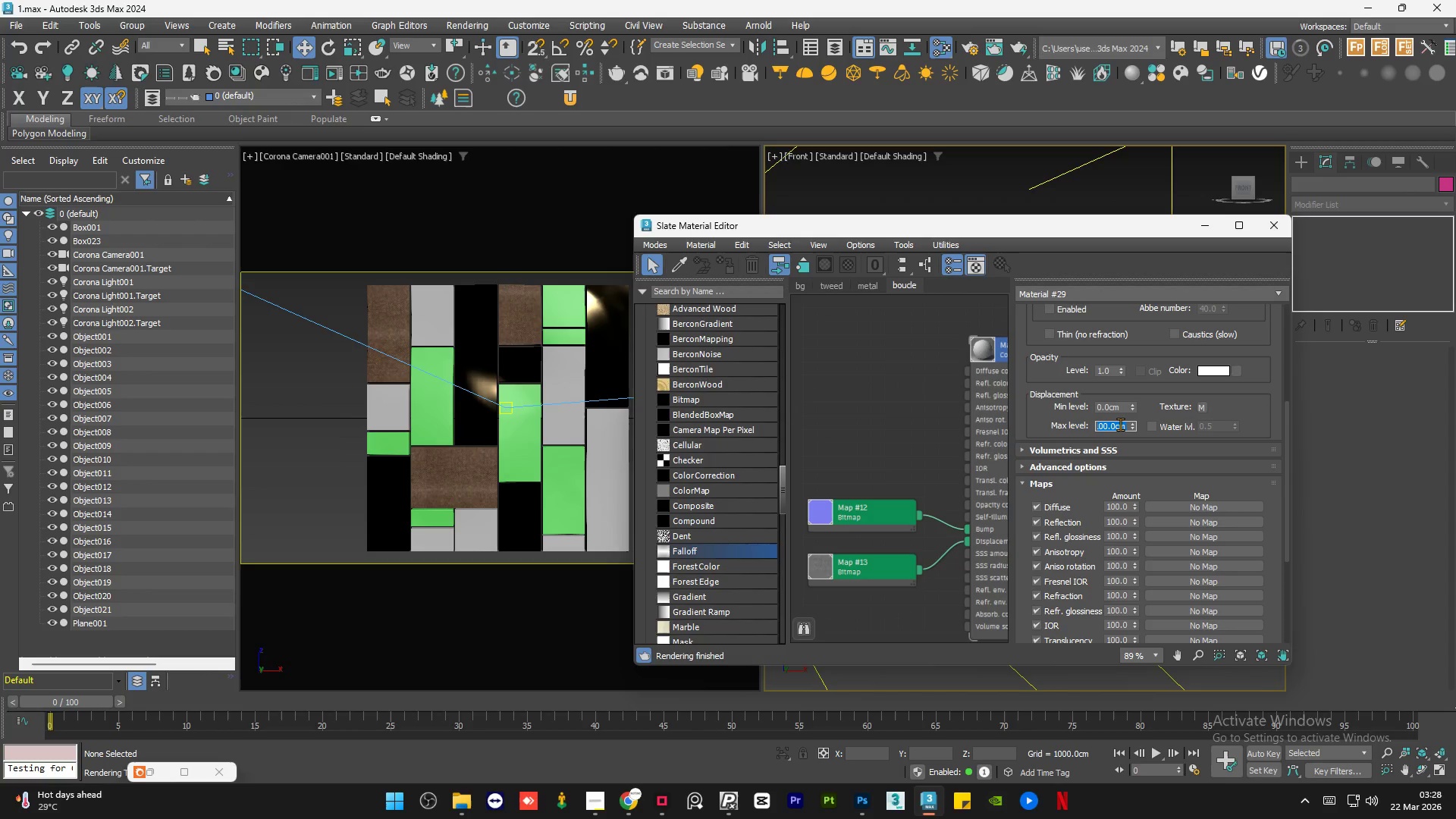 
key(Numpad1)
 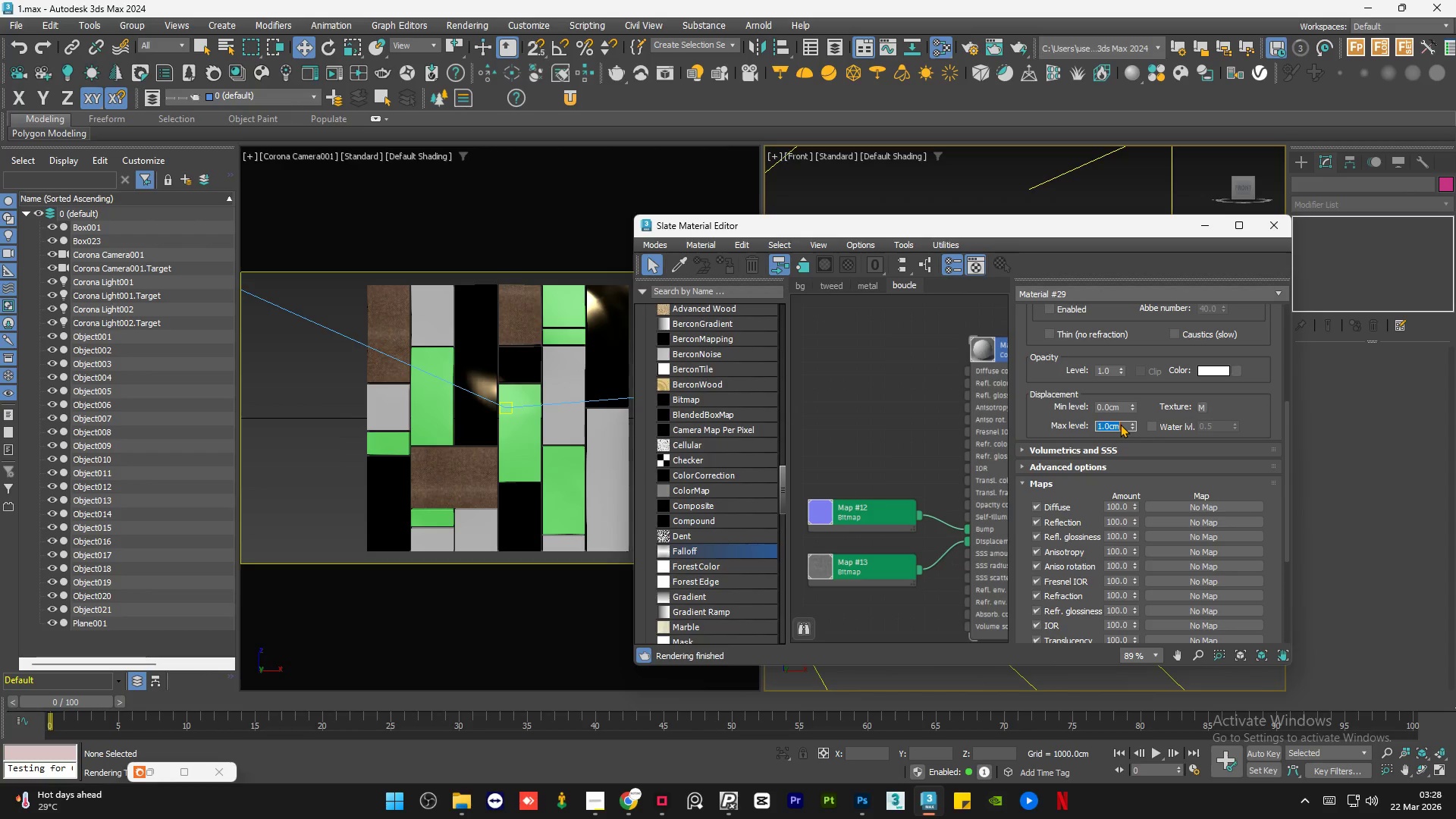 
key(NumpadEnter)
 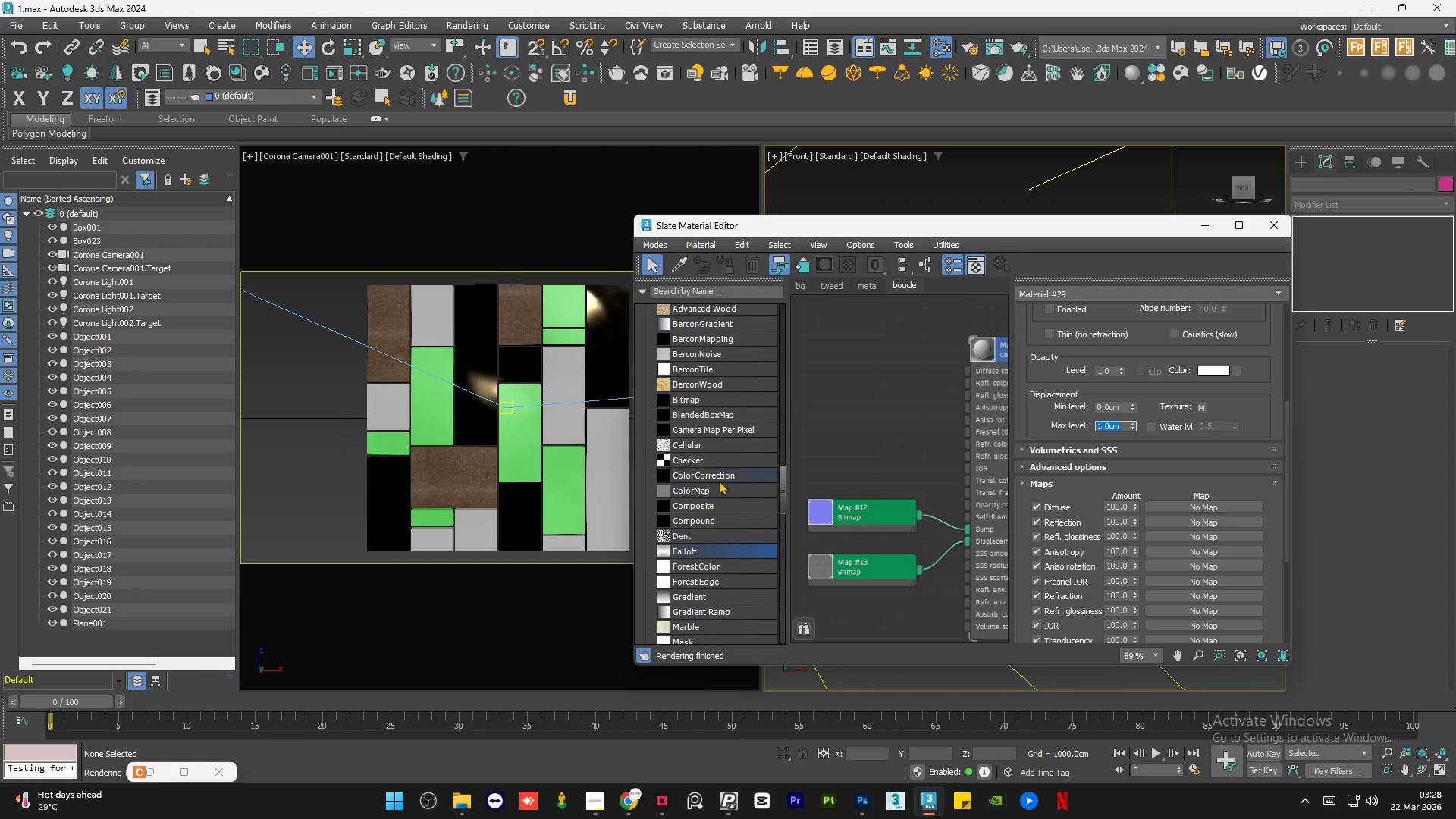 
left_click([811, 459])
 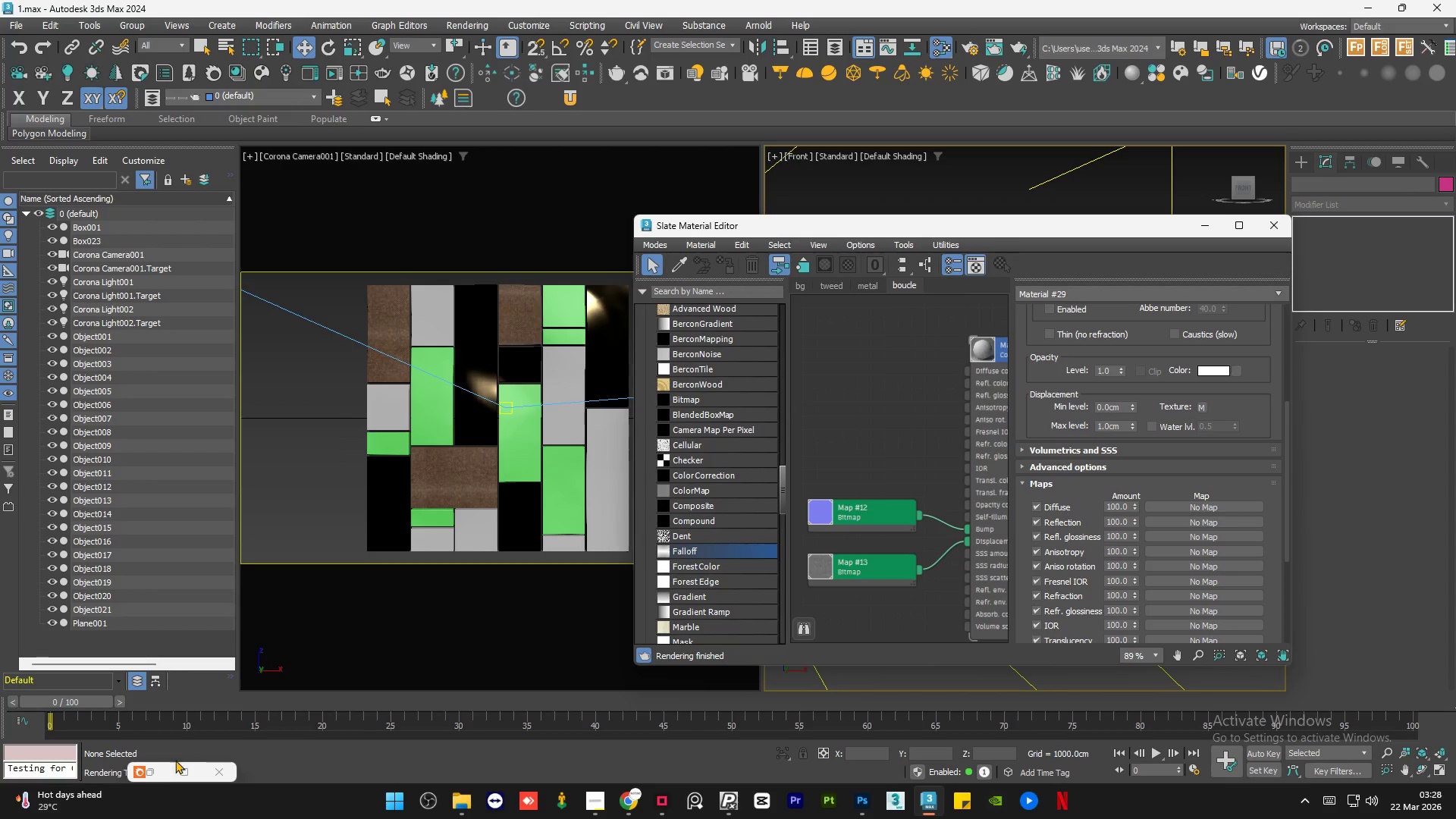 
left_click([156, 773])
 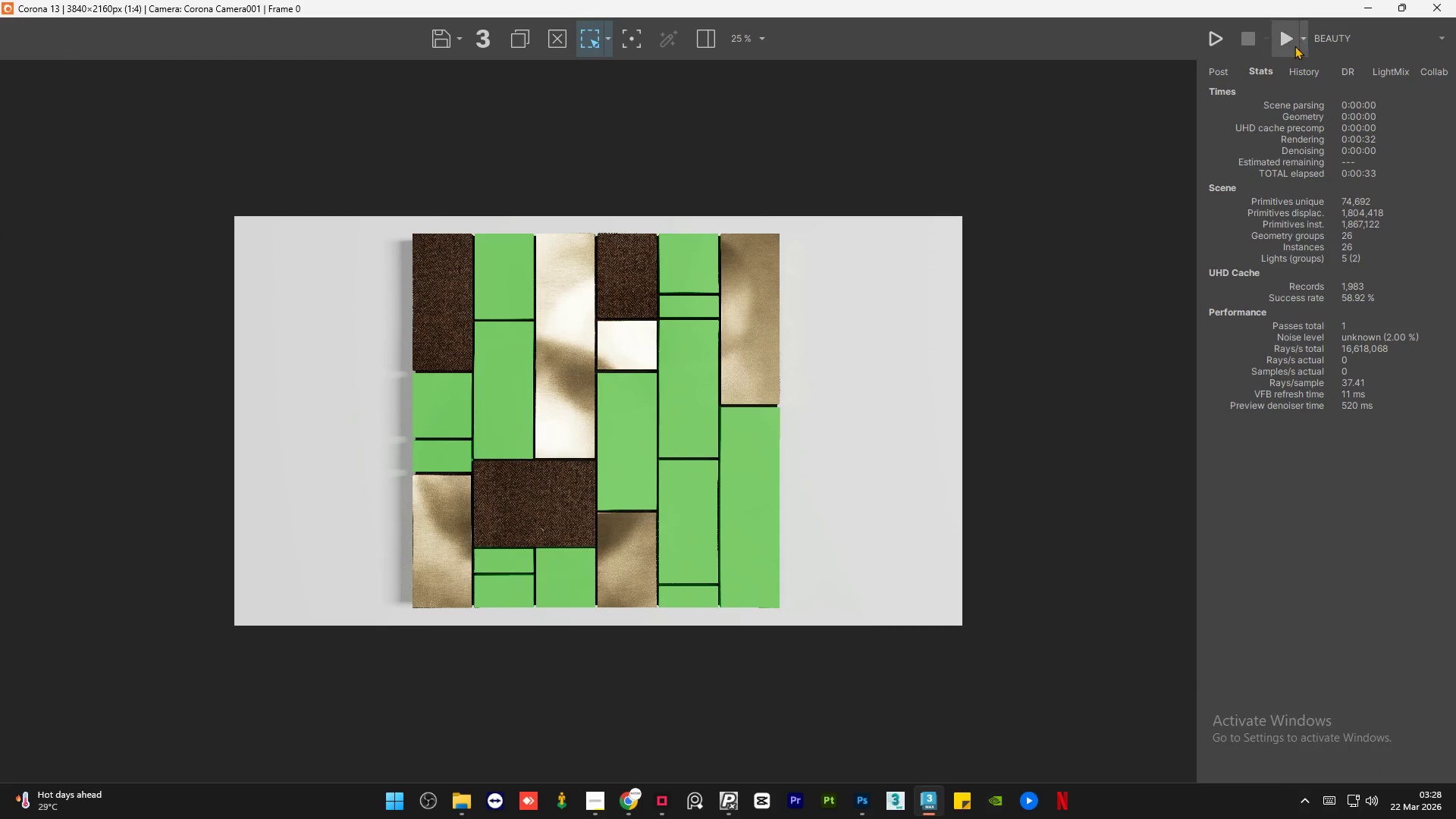 
left_click([1293, 45])
 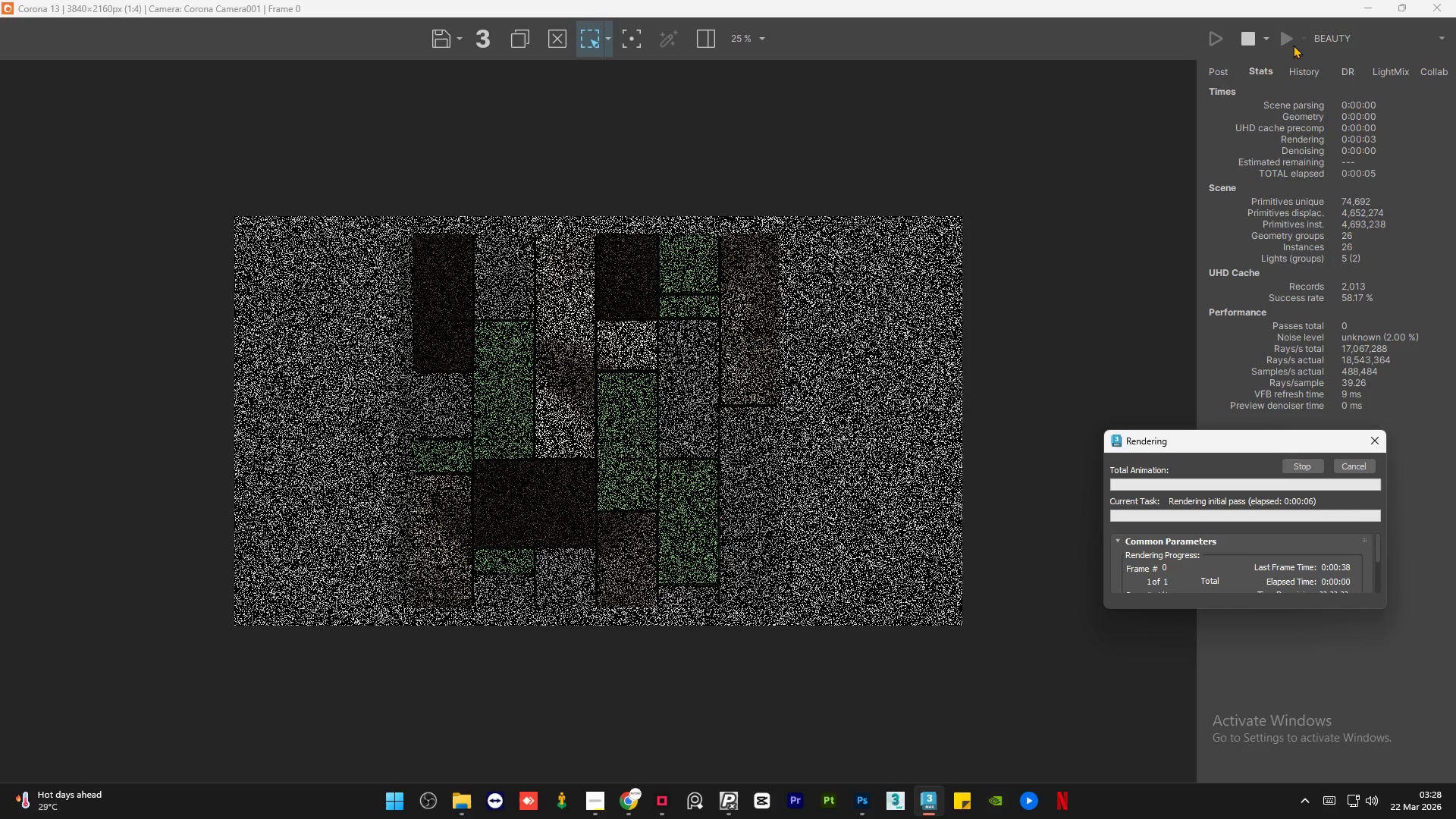 
wait(11.39)
 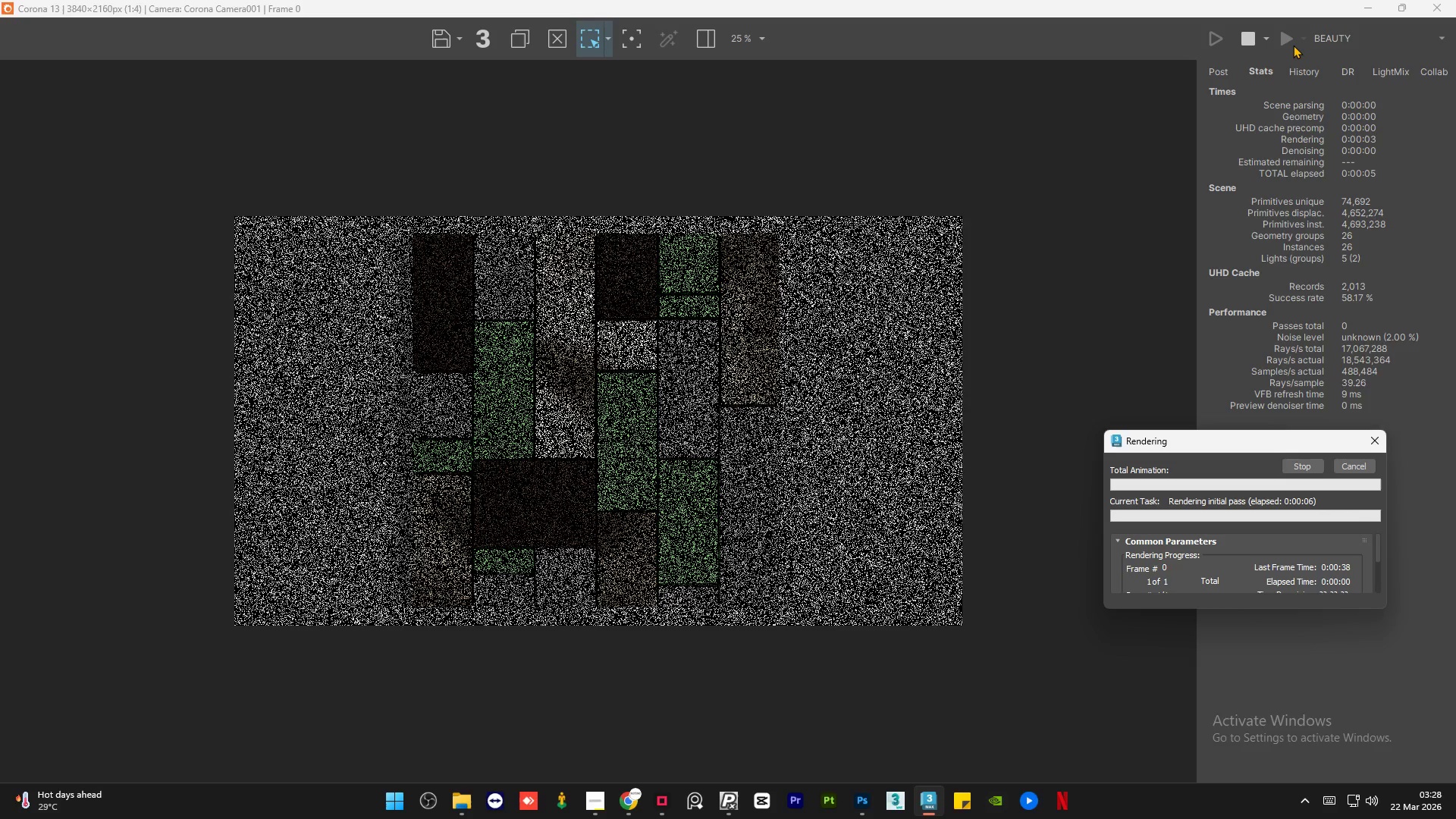 
scroll: coordinate [673, 321], scroll_direction: up, amount: 4.0
 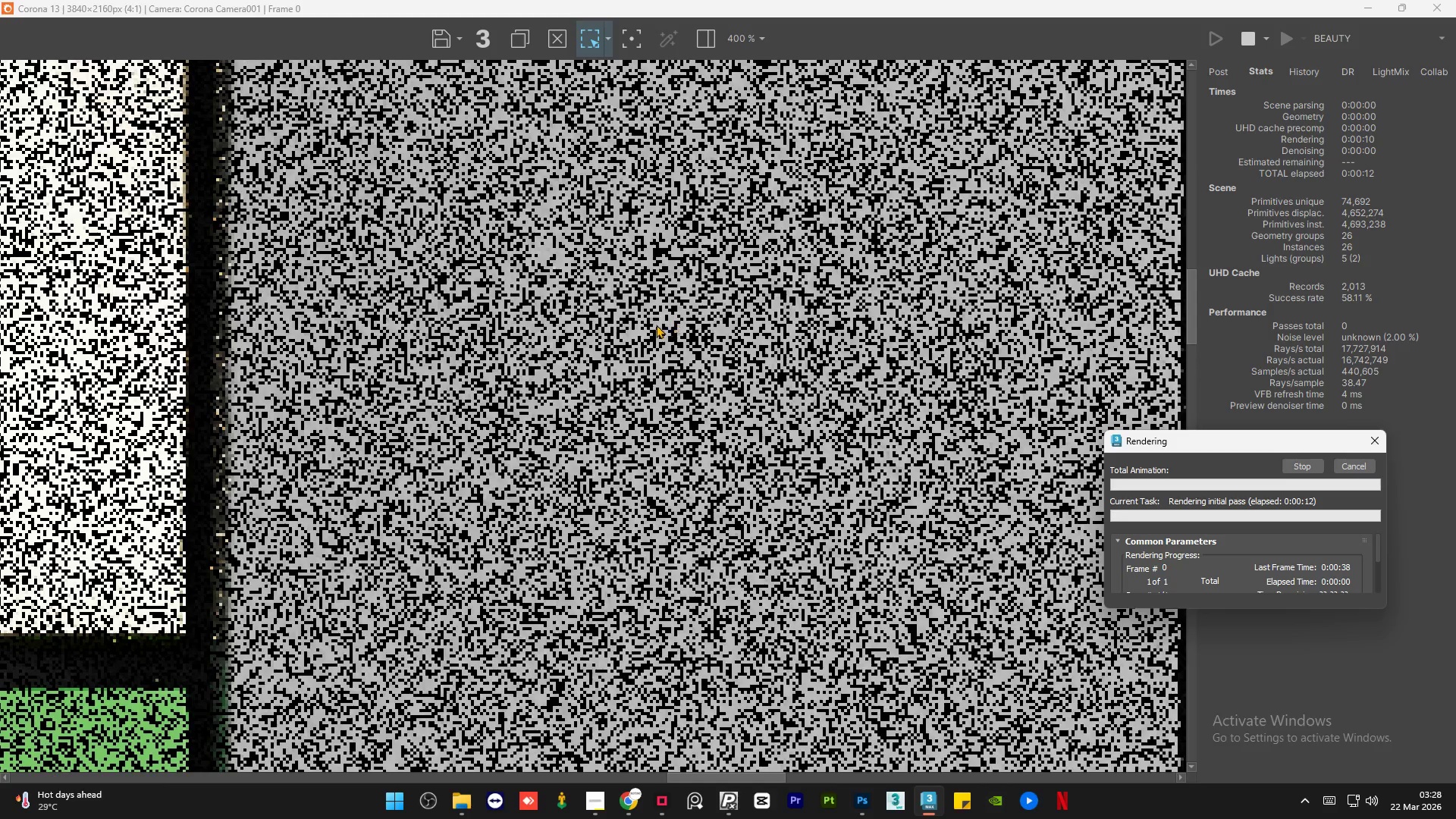 
scroll: coordinate [629, 318], scroll_direction: down, amount: 3.0
 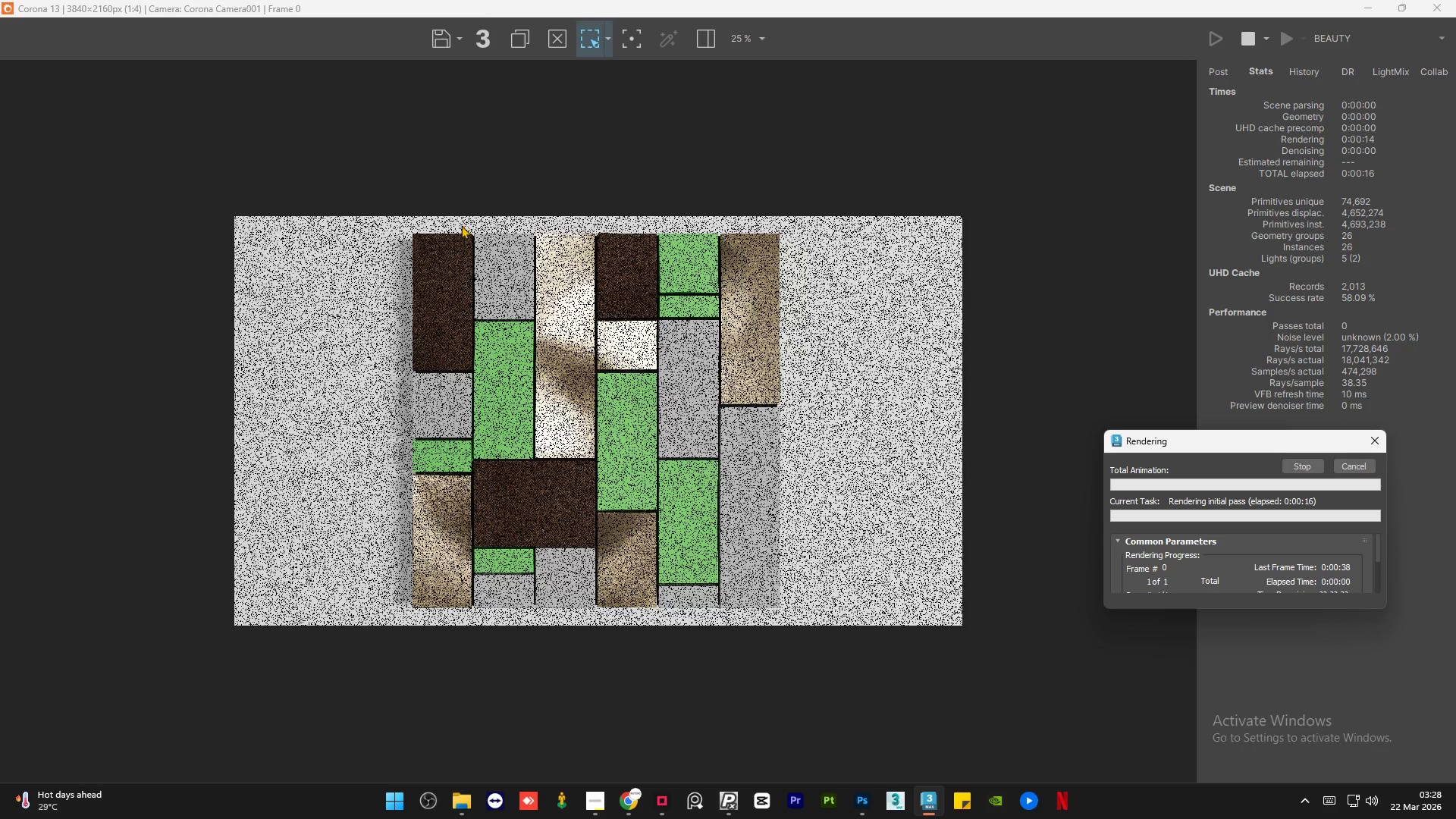 
left_click_drag(start_coordinate=[460, 223], to_coordinate=[541, 326])
 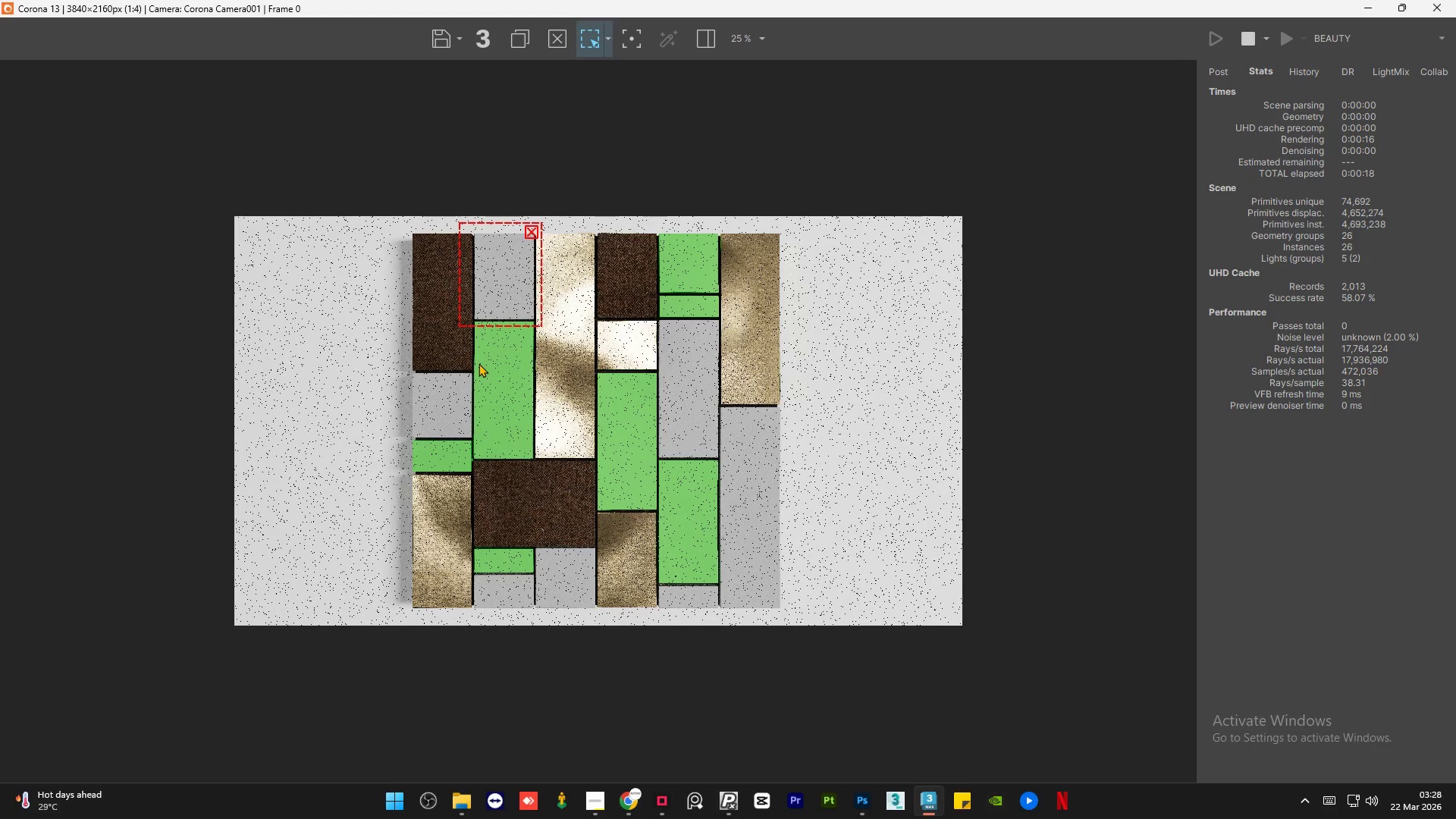 
left_click_drag(start_coordinate=[479, 363], to_coordinate=[403, 445])
 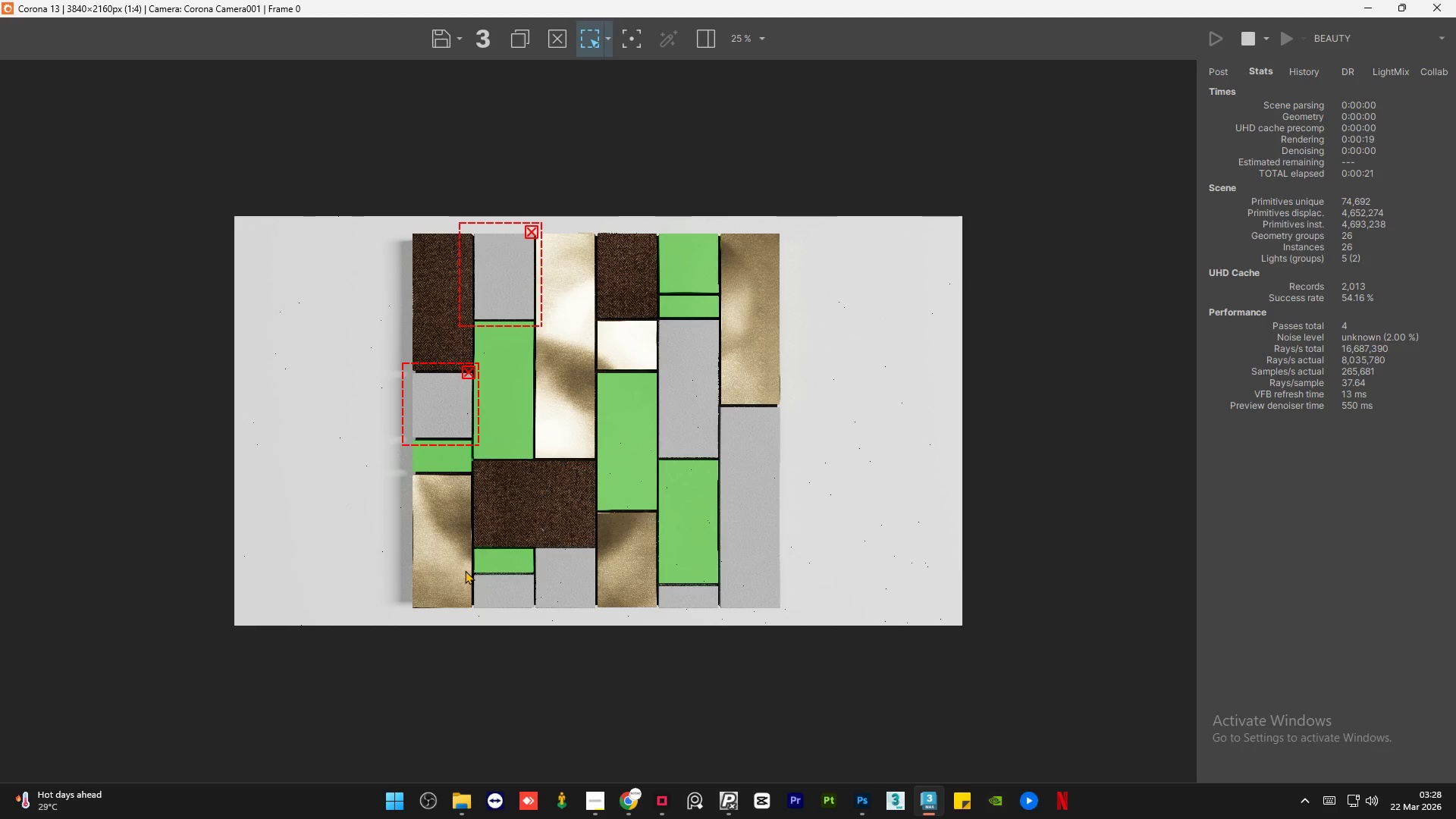 
left_click_drag(start_coordinate=[465, 570], to_coordinate=[541, 610])
 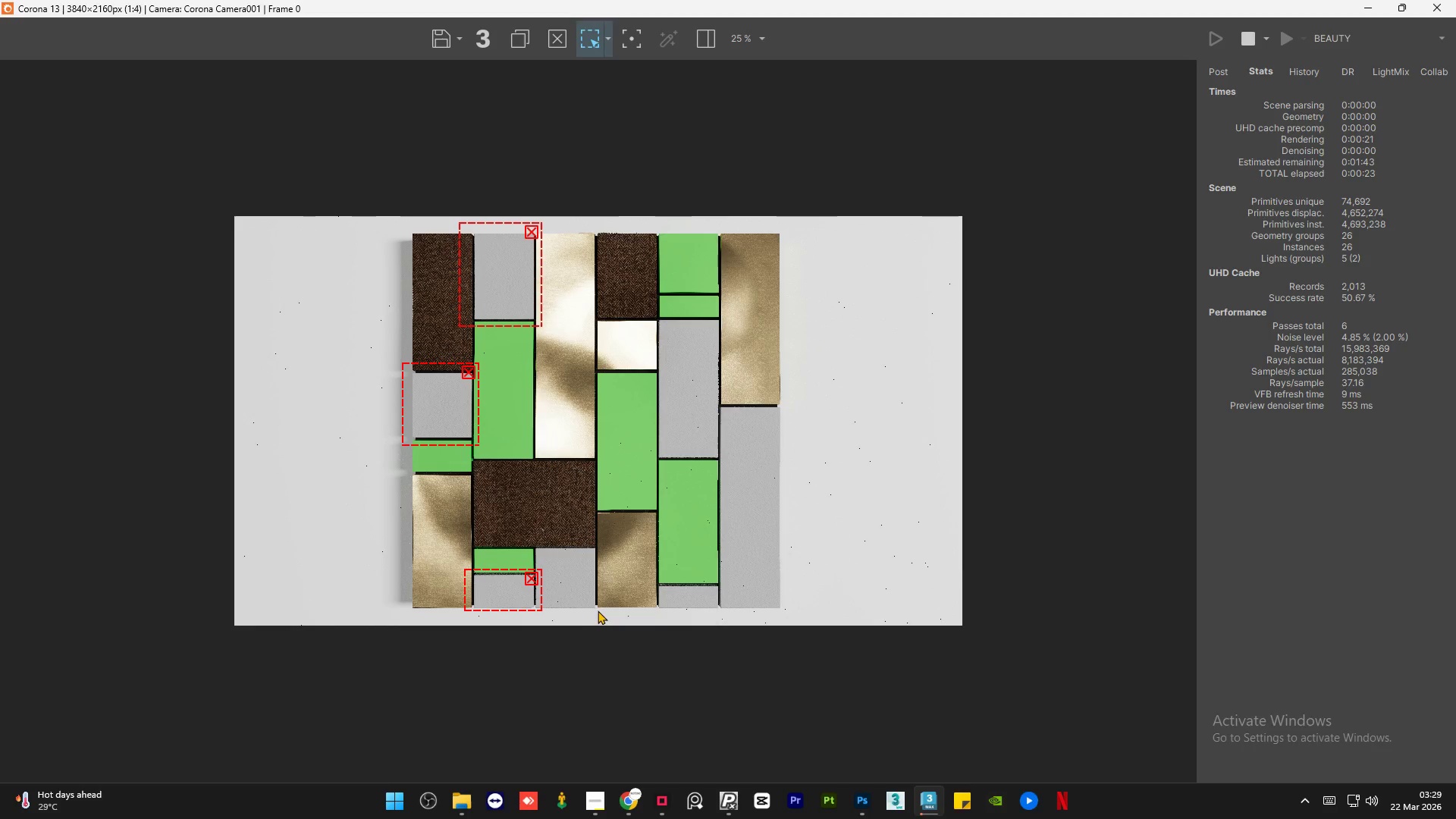 
left_click_drag(start_coordinate=[598, 610], to_coordinate=[530, 544])
 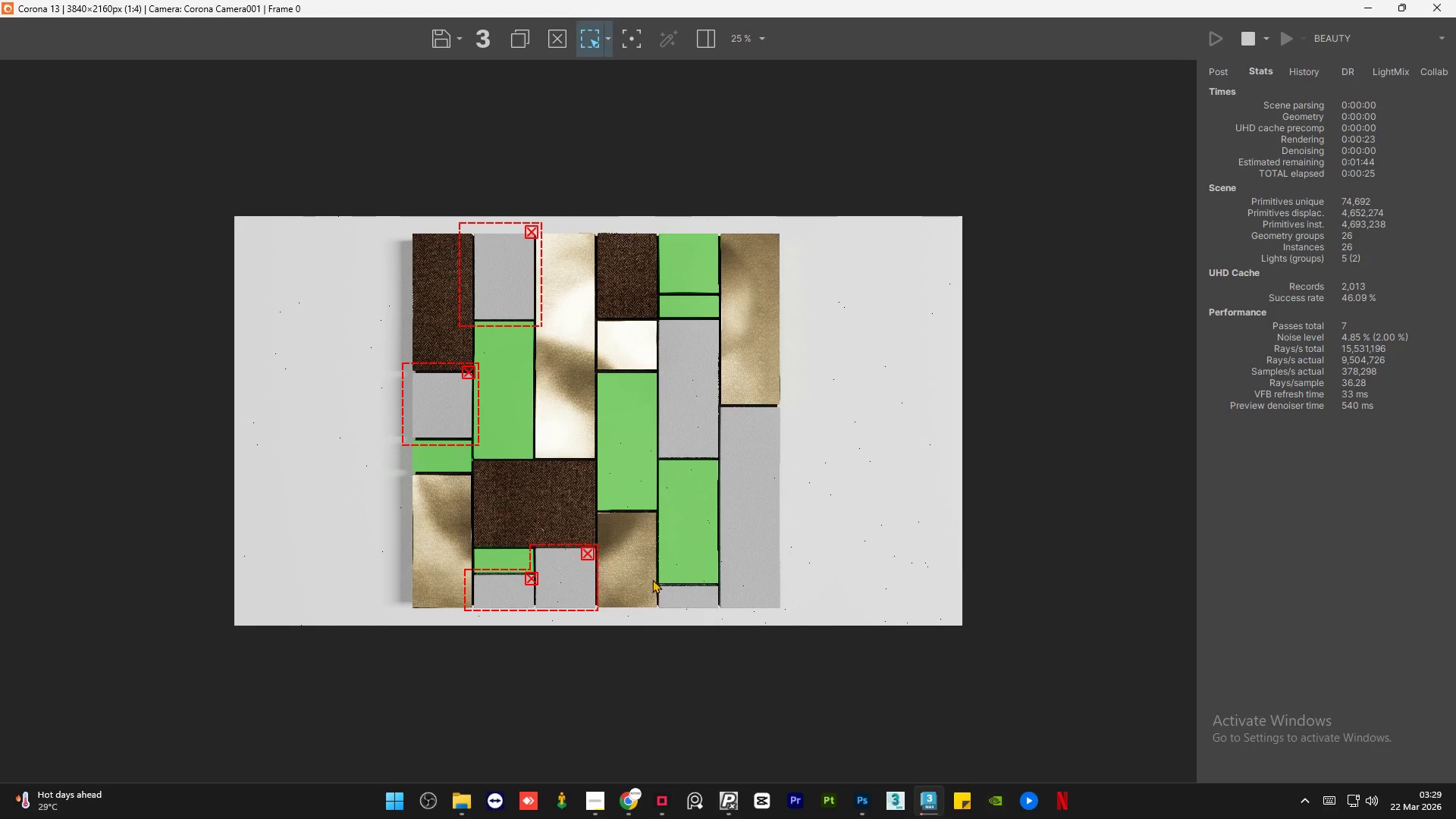 
left_click_drag(start_coordinate=[651, 579], to_coordinate=[723, 612])
 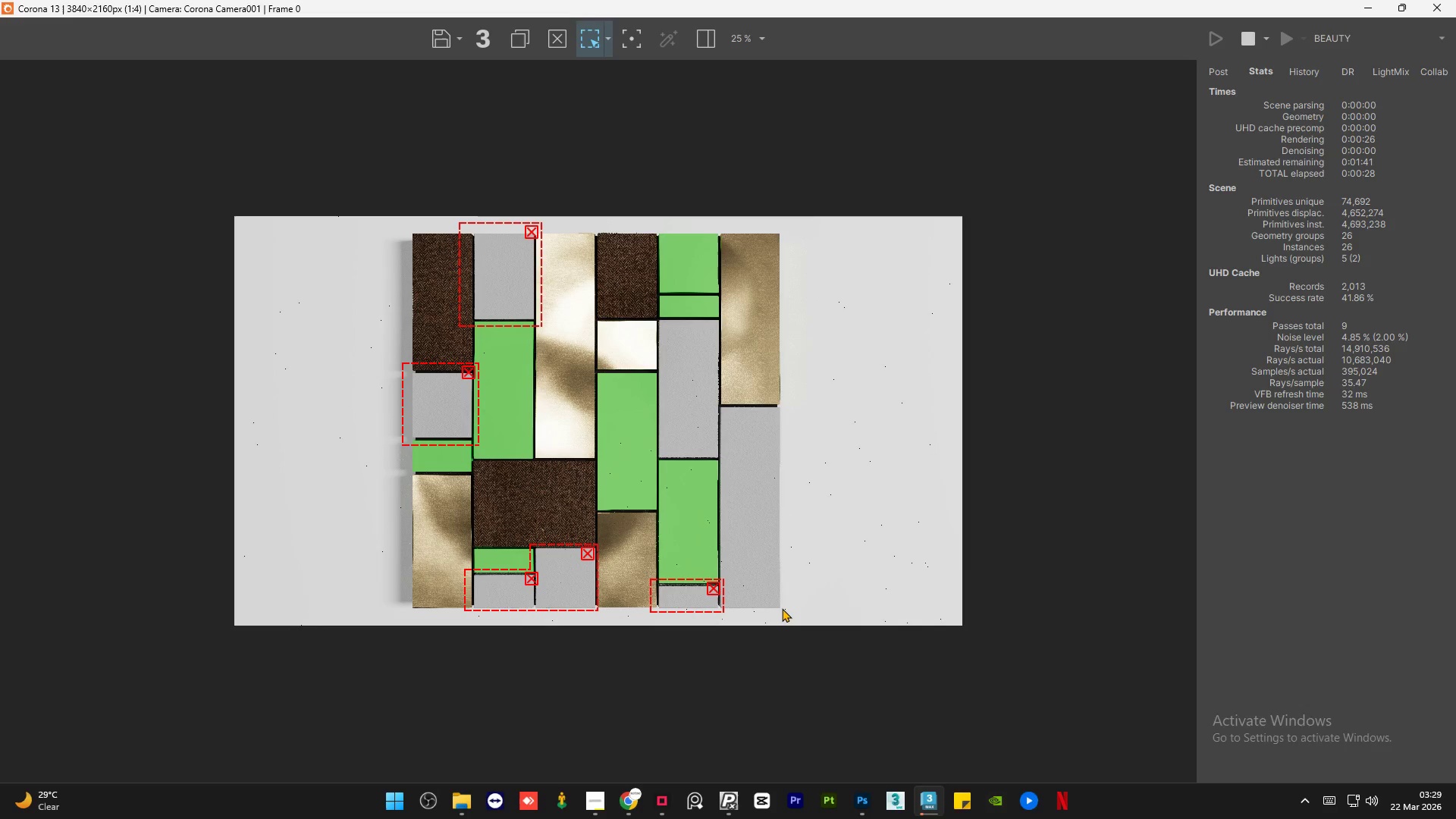 
left_click_drag(start_coordinate=[783, 609], to_coordinate=[715, 398])
 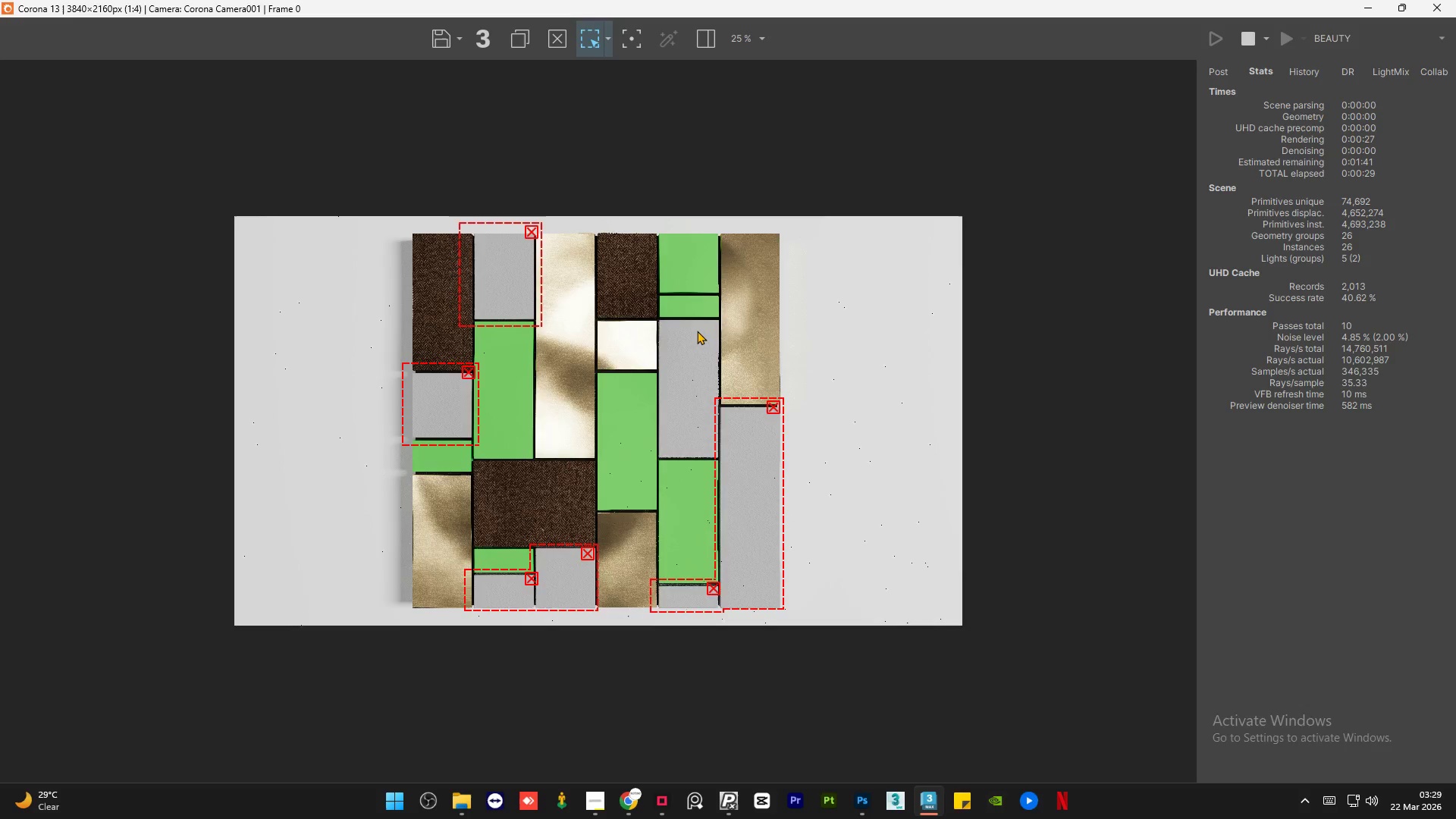 
scroll: coordinate [697, 331], scroll_direction: up, amount: 2.0
 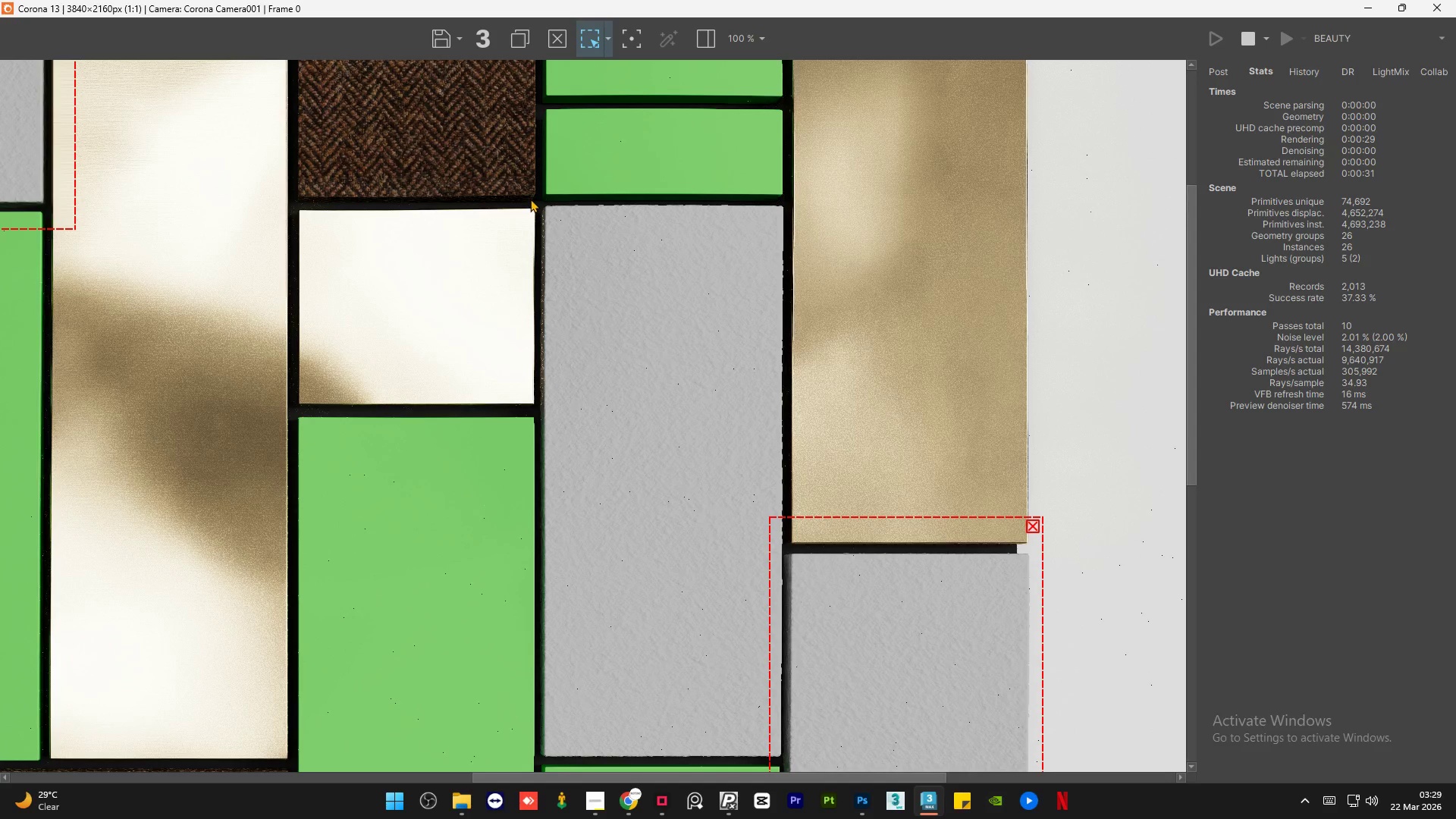 
left_click_drag(start_coordinate=[530, 198], to_coordinate=[789, 765])
 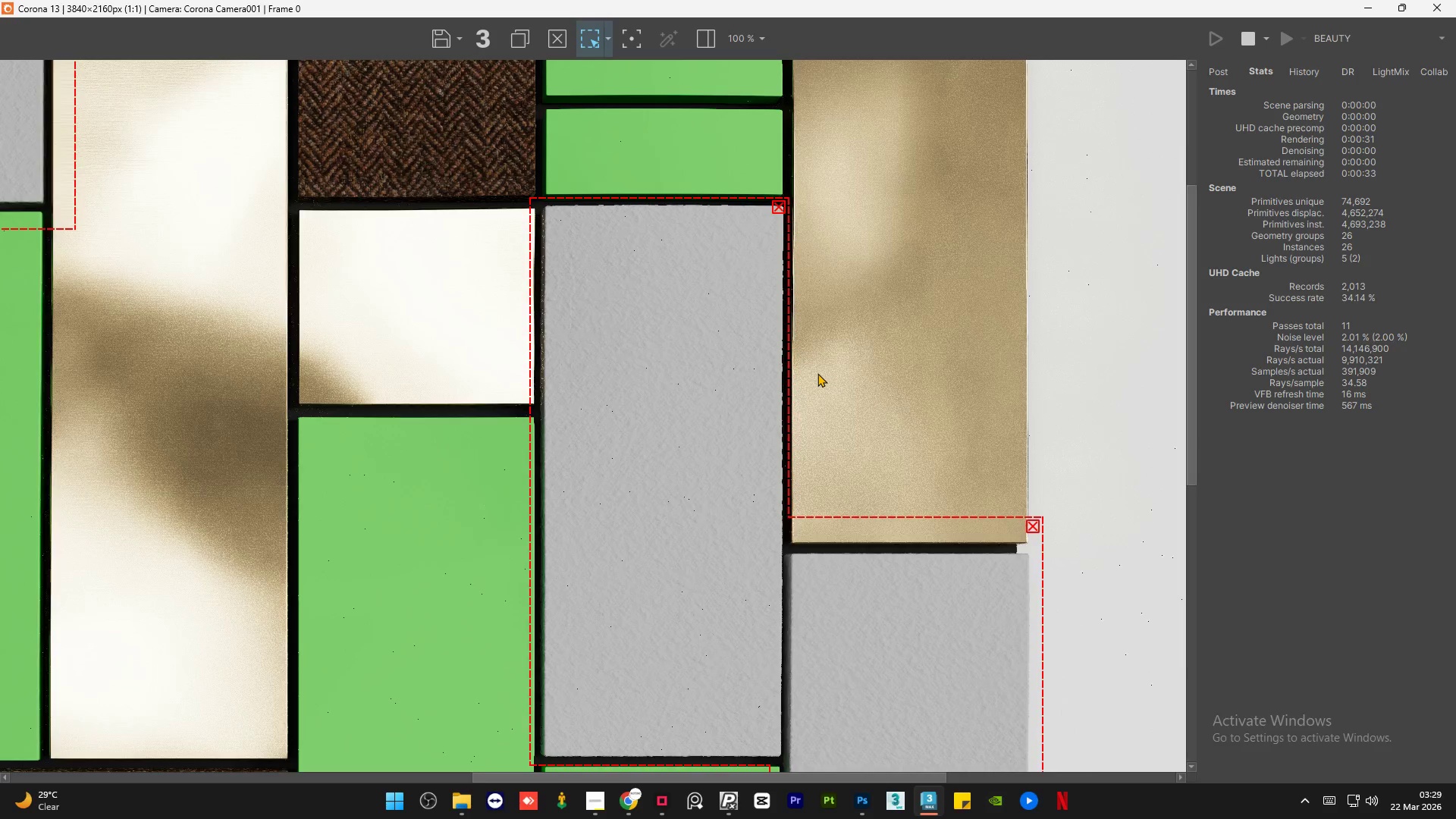 
scroll: coordinate [817, 373], scroll_direction: down, amount: 1.0
 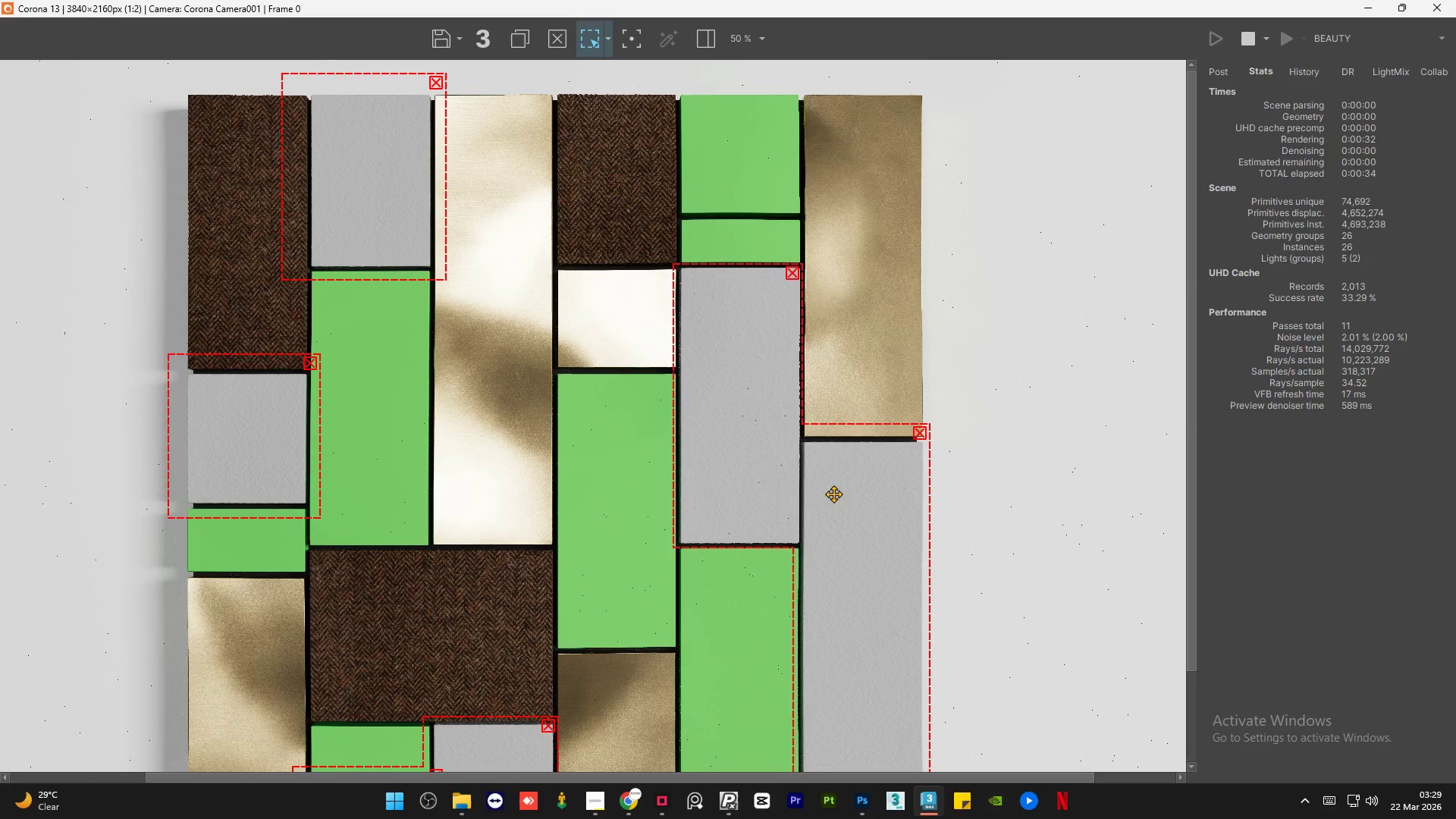 
scroll: coordinate [853, 510], scroll_direction: up, amount: 3.0
 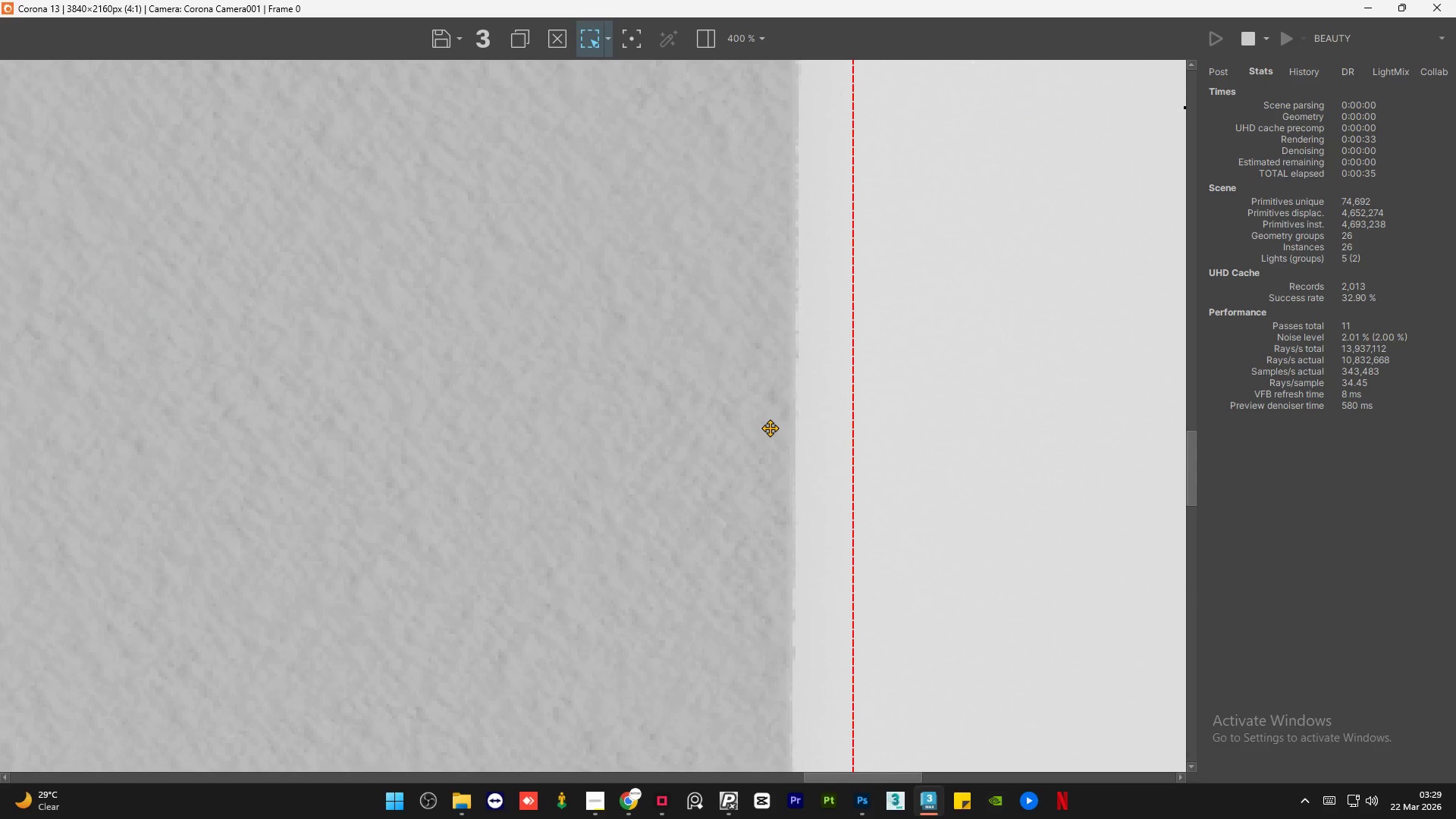 
scroll: coordinate [681, 367], scroll_direction: down, amount: 3.0
 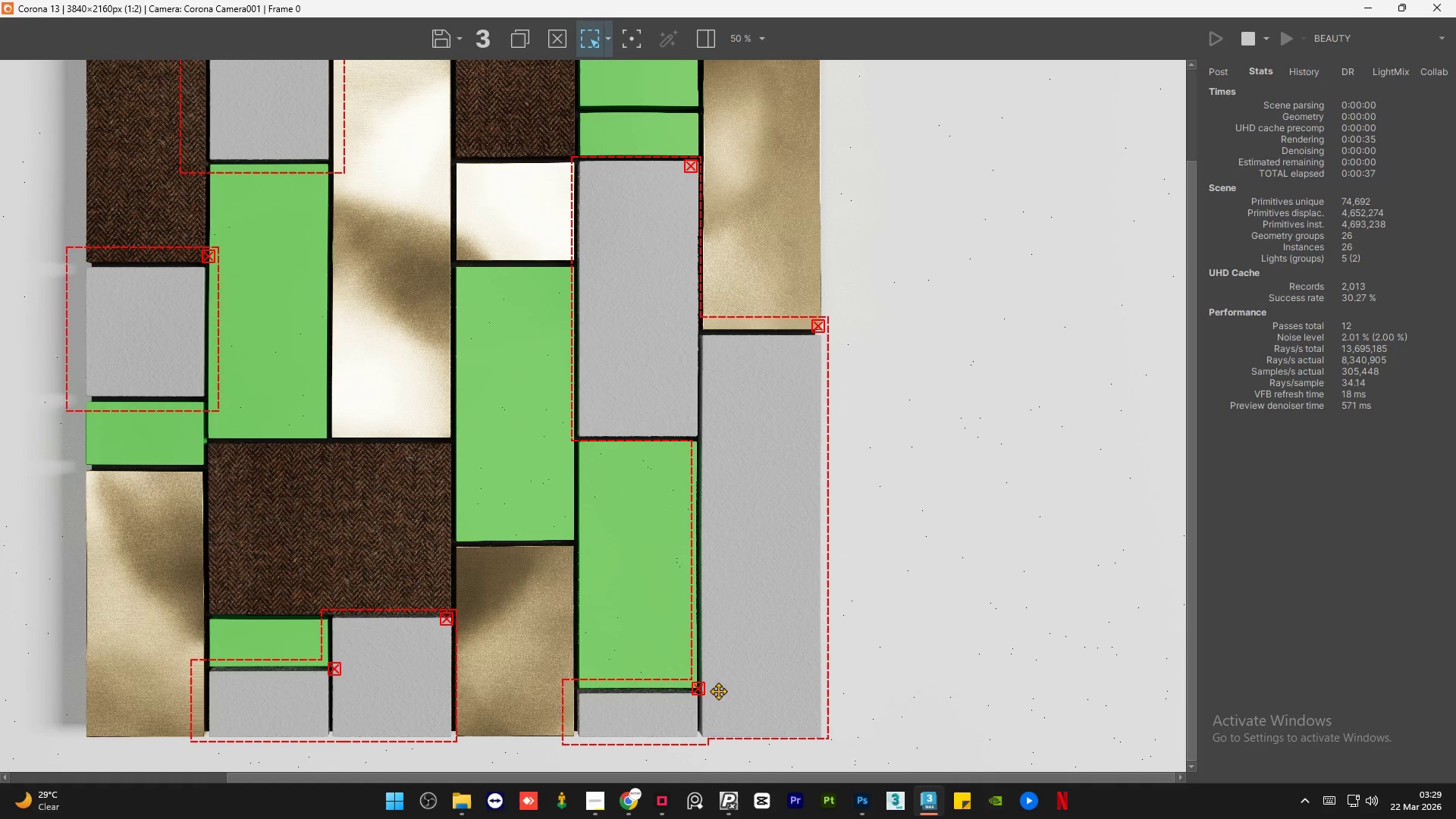 
scroll: coordinate [732, 724], scroll_direction: up, amount: 2.0
 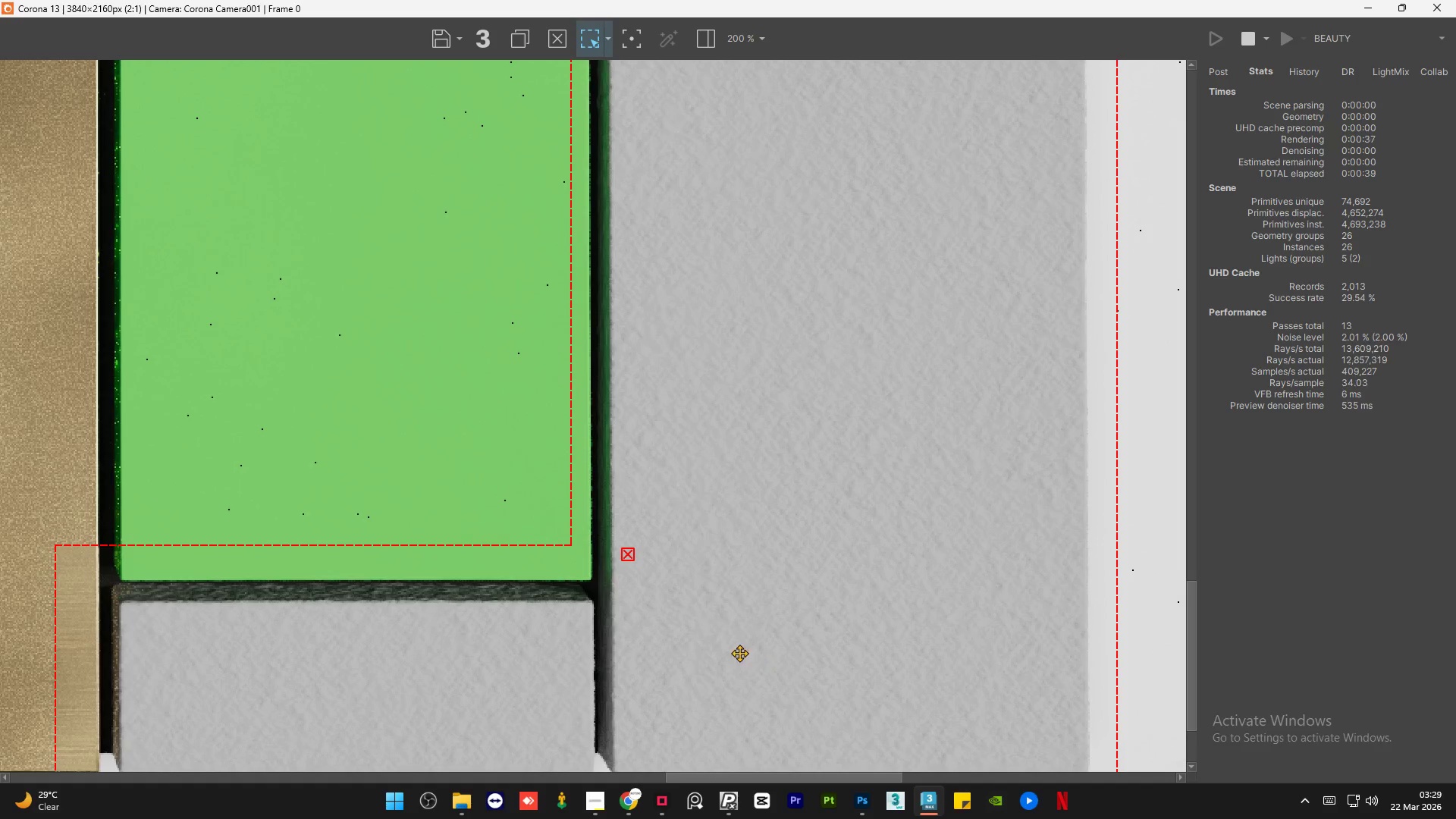 
scroll: coordinate [588, 565], scroll_direction: none, amount: 0.0
 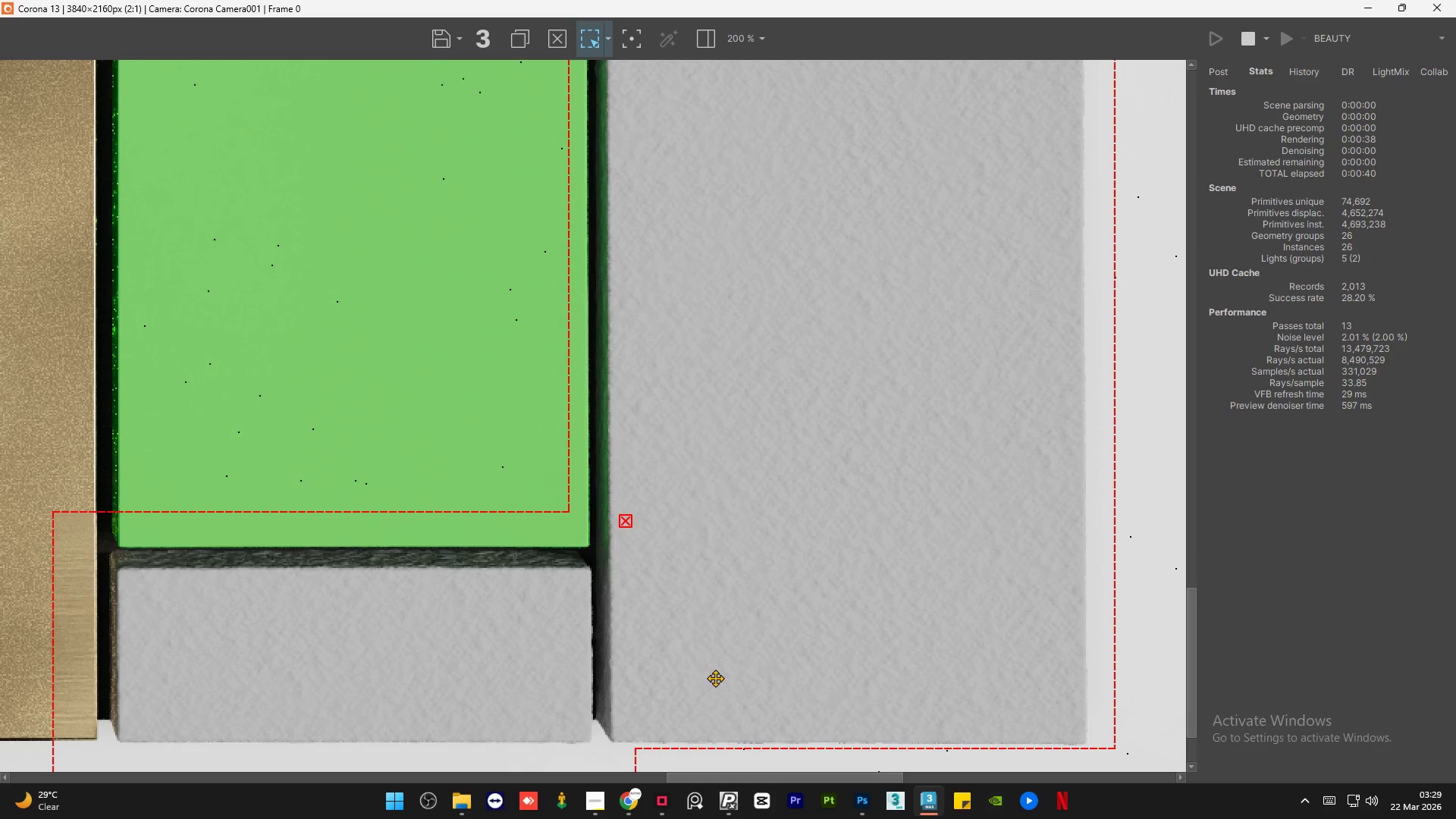 
scroll: coordinate [766, 587], scroll_direction: down, amount: 2.0
 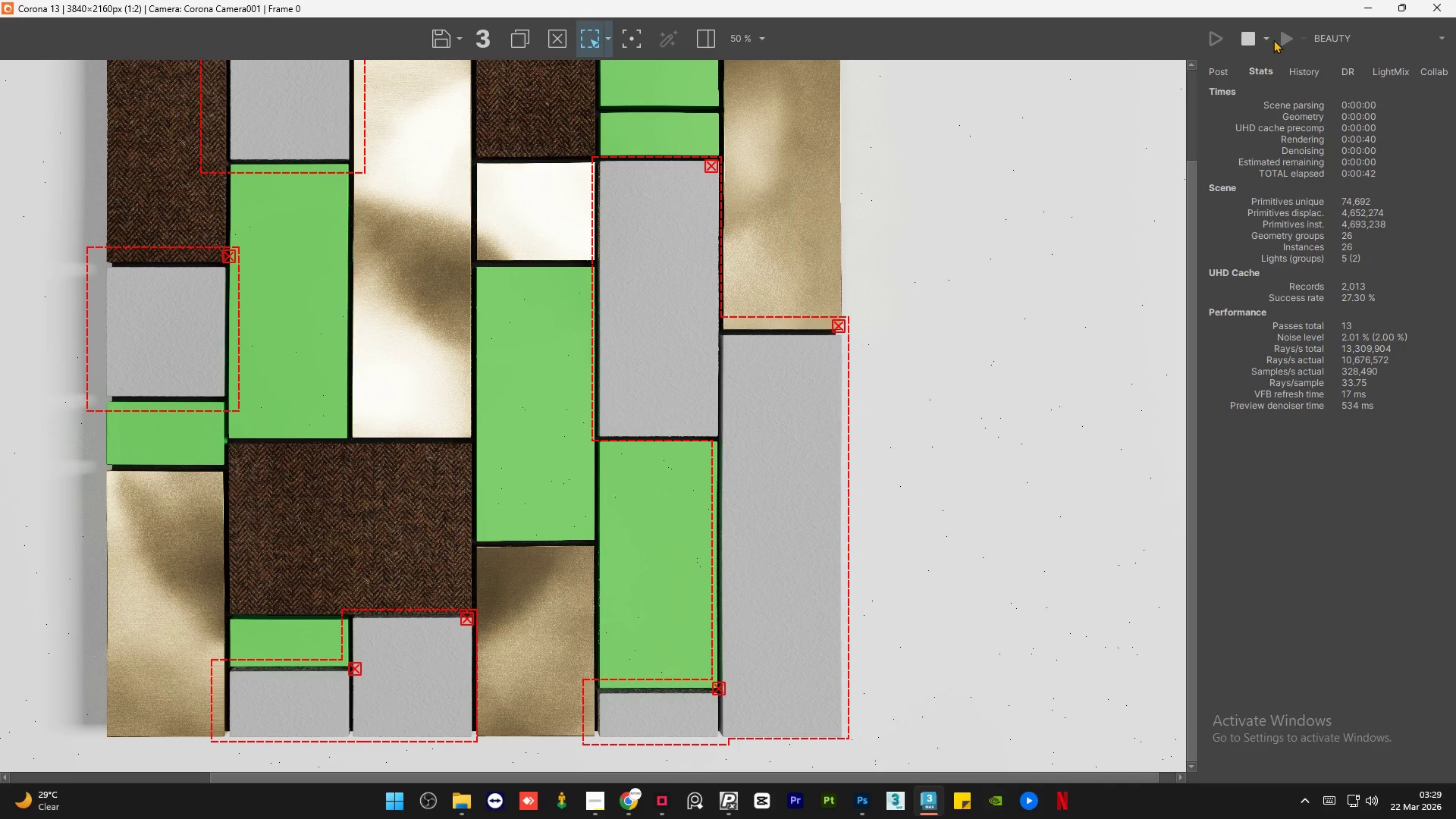 
left_click([1266, 39])
 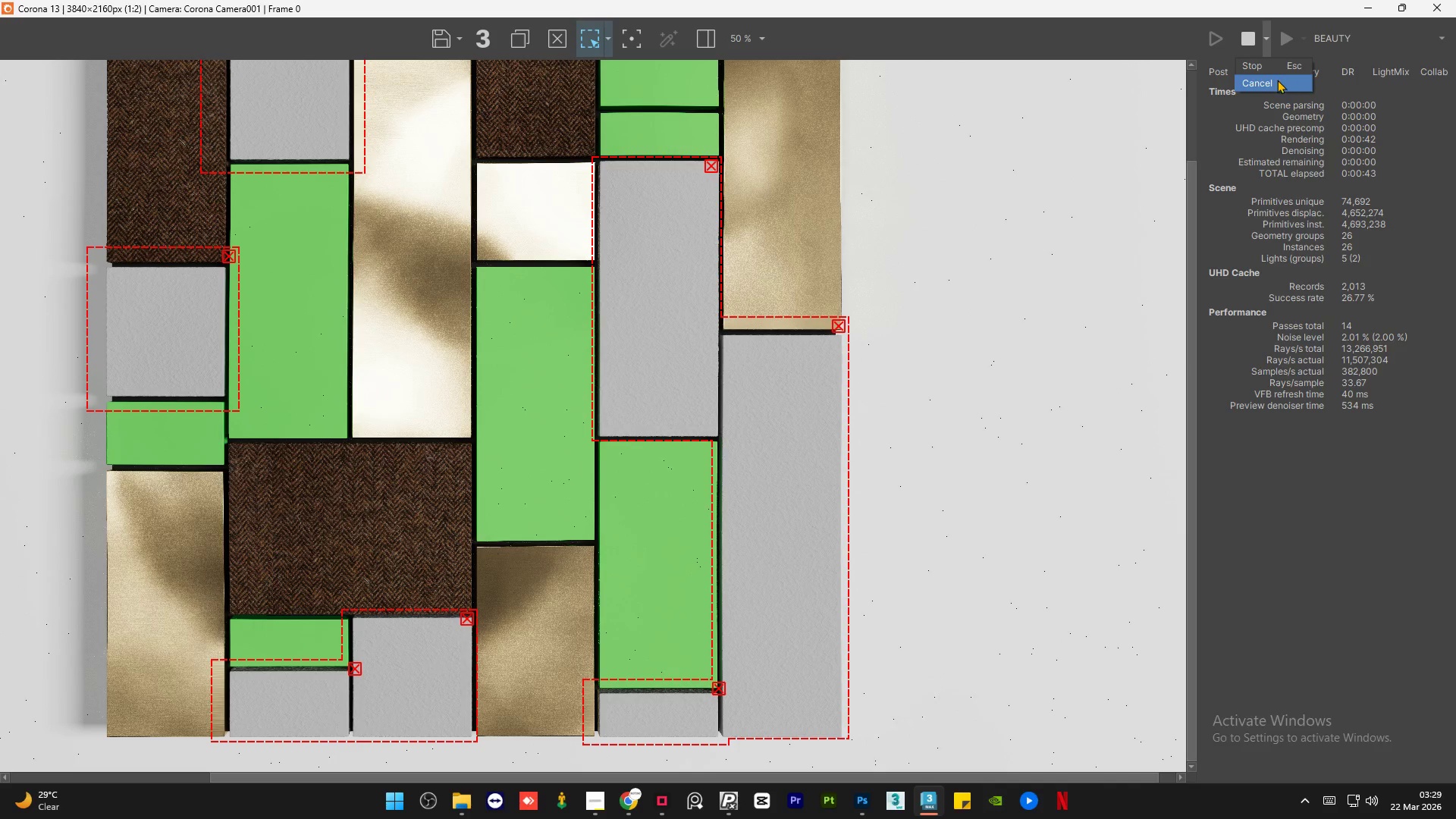 
left_click([1277, 80])
 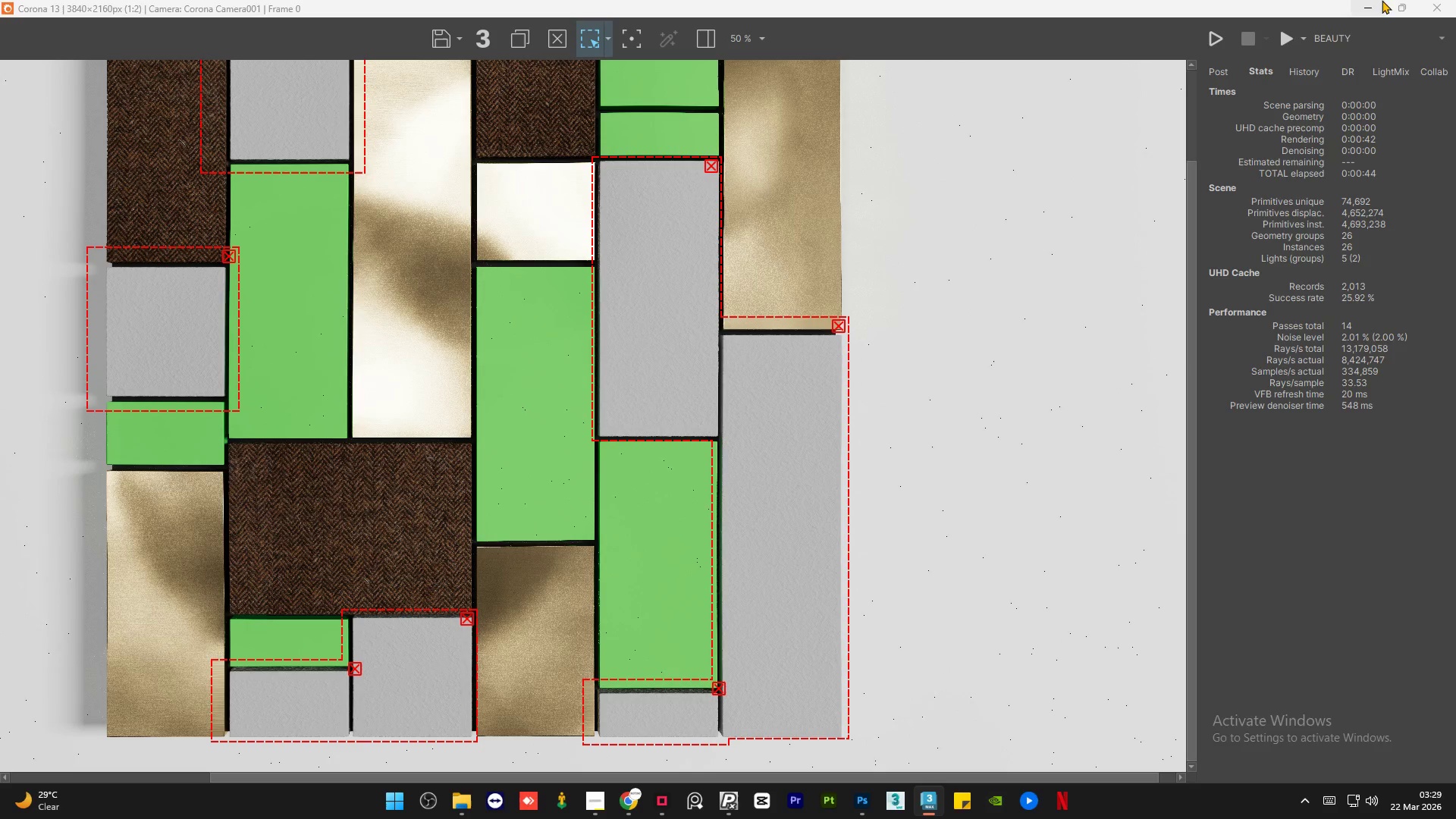 
left_click([1378, 5])
 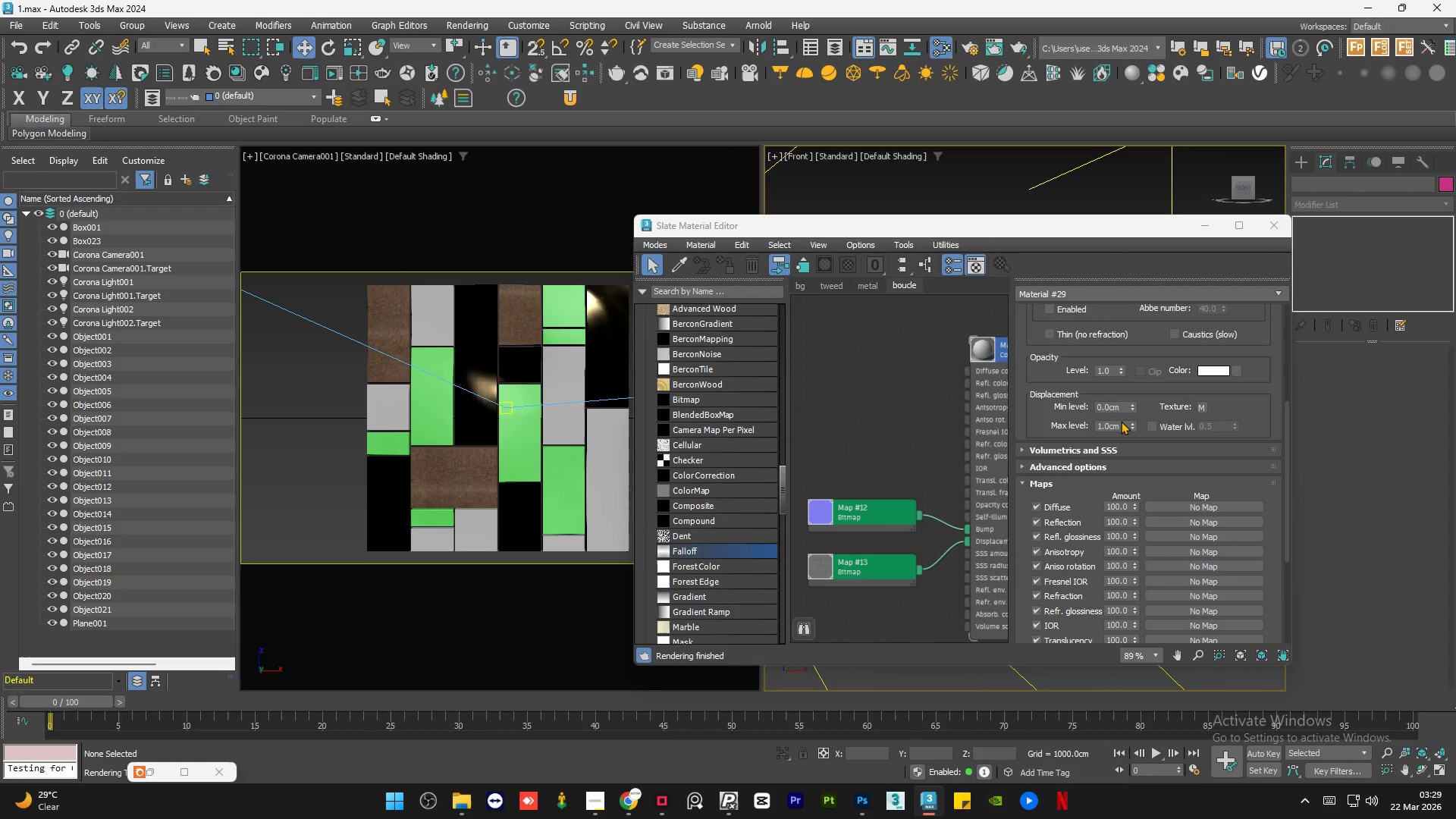 
double_click([1120, 425])
 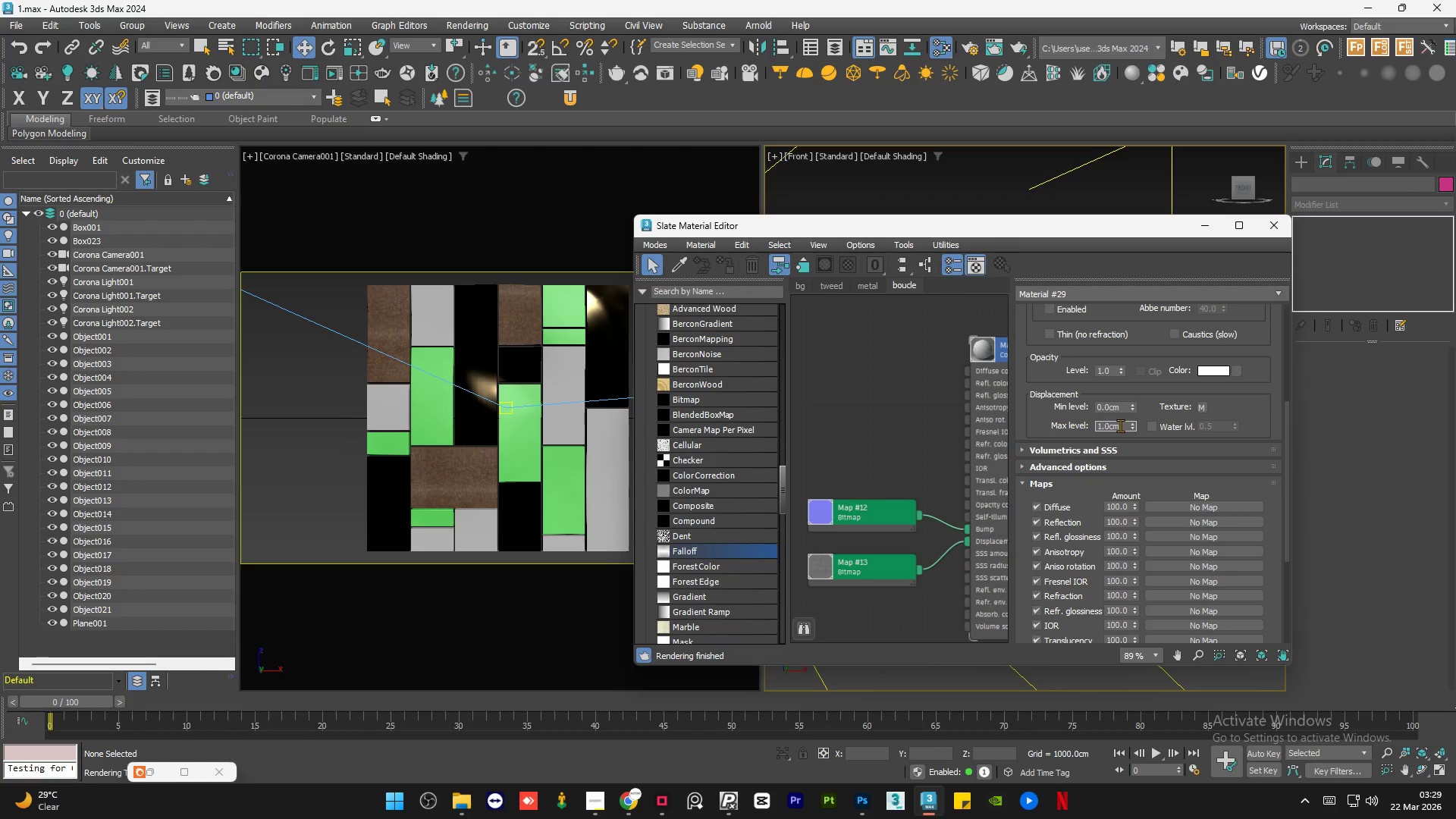 
triple_click([1120, 425])
 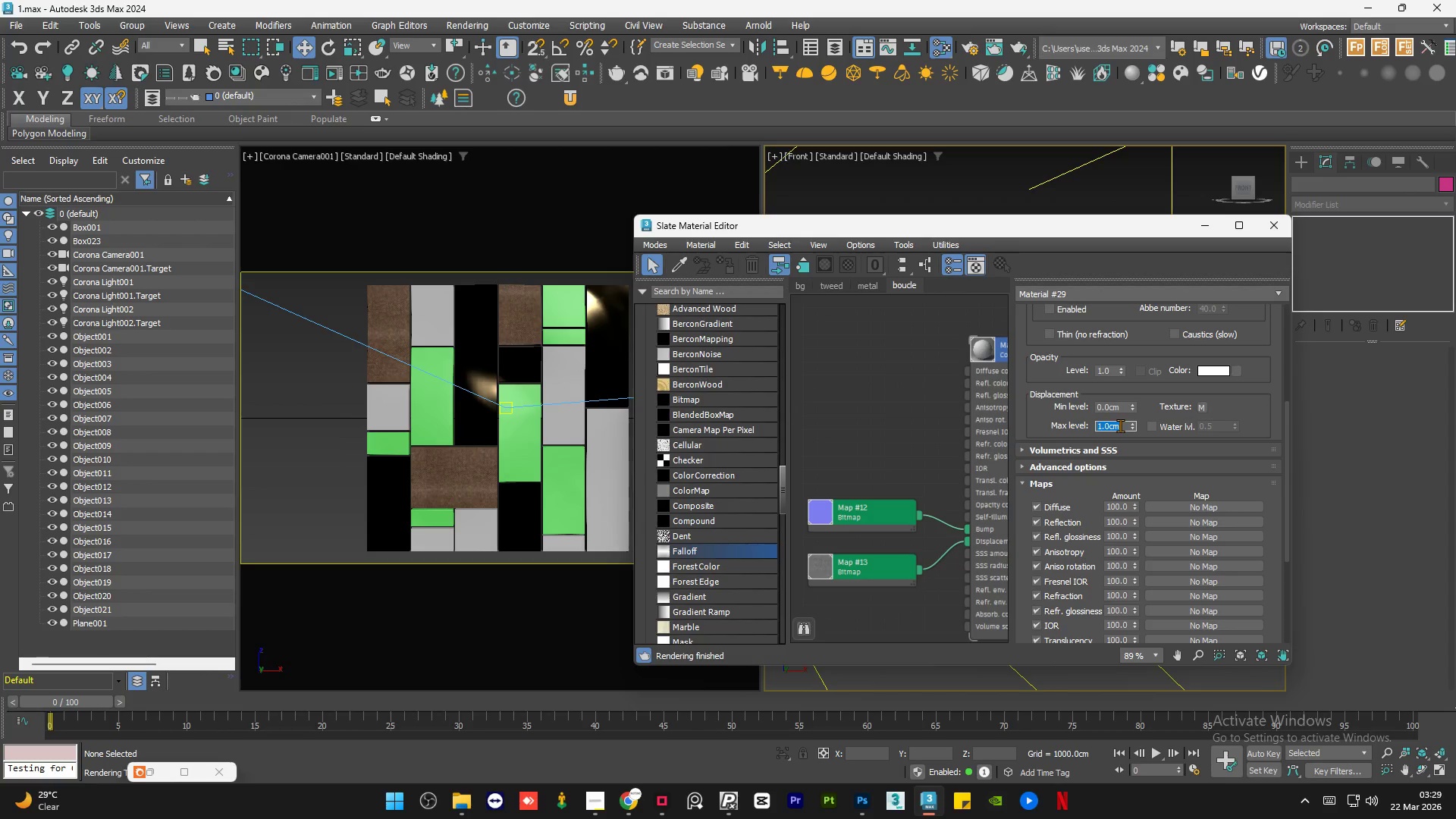 
triple_click([1120, 425])
 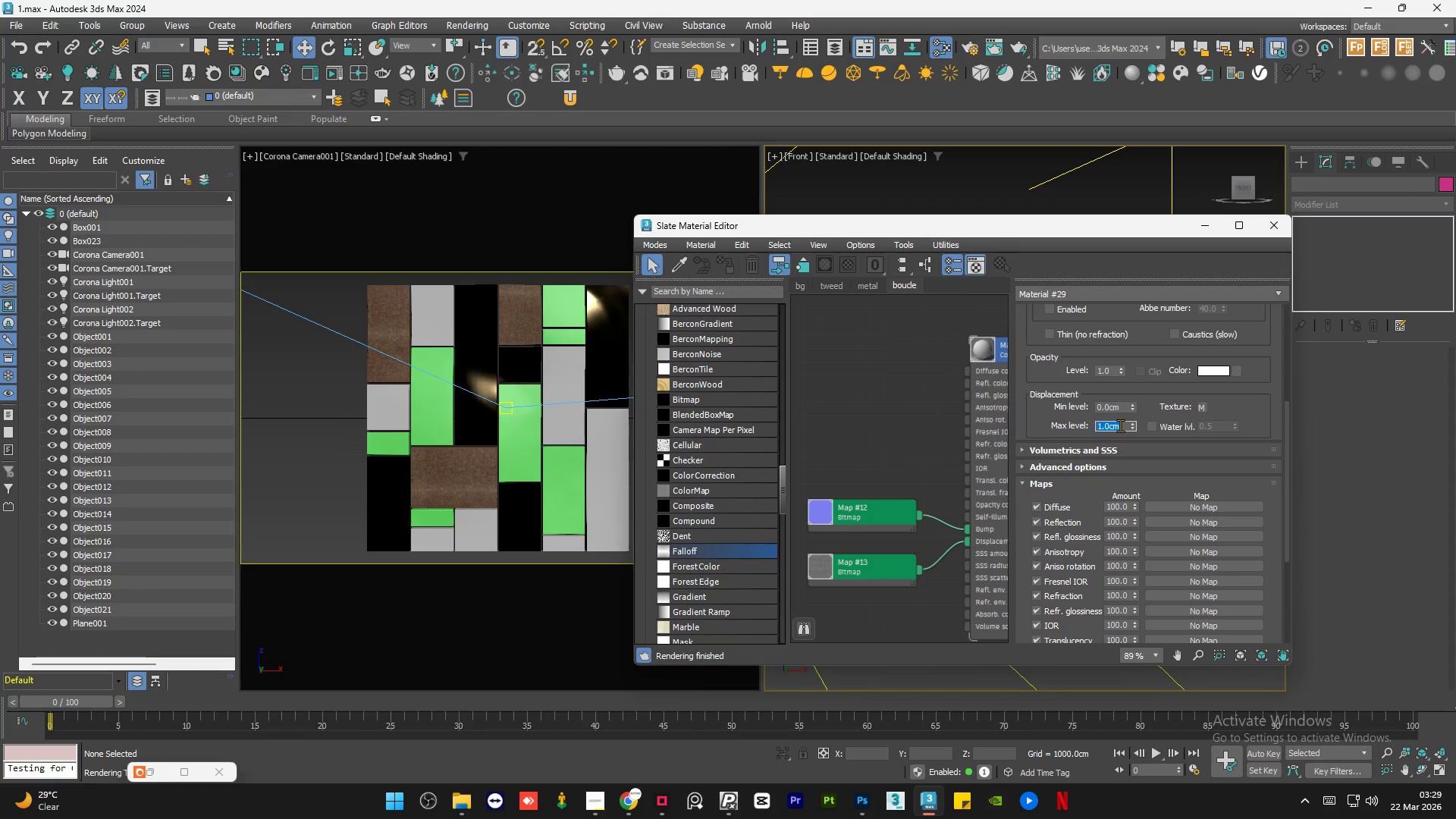 
key(Numpad2)
 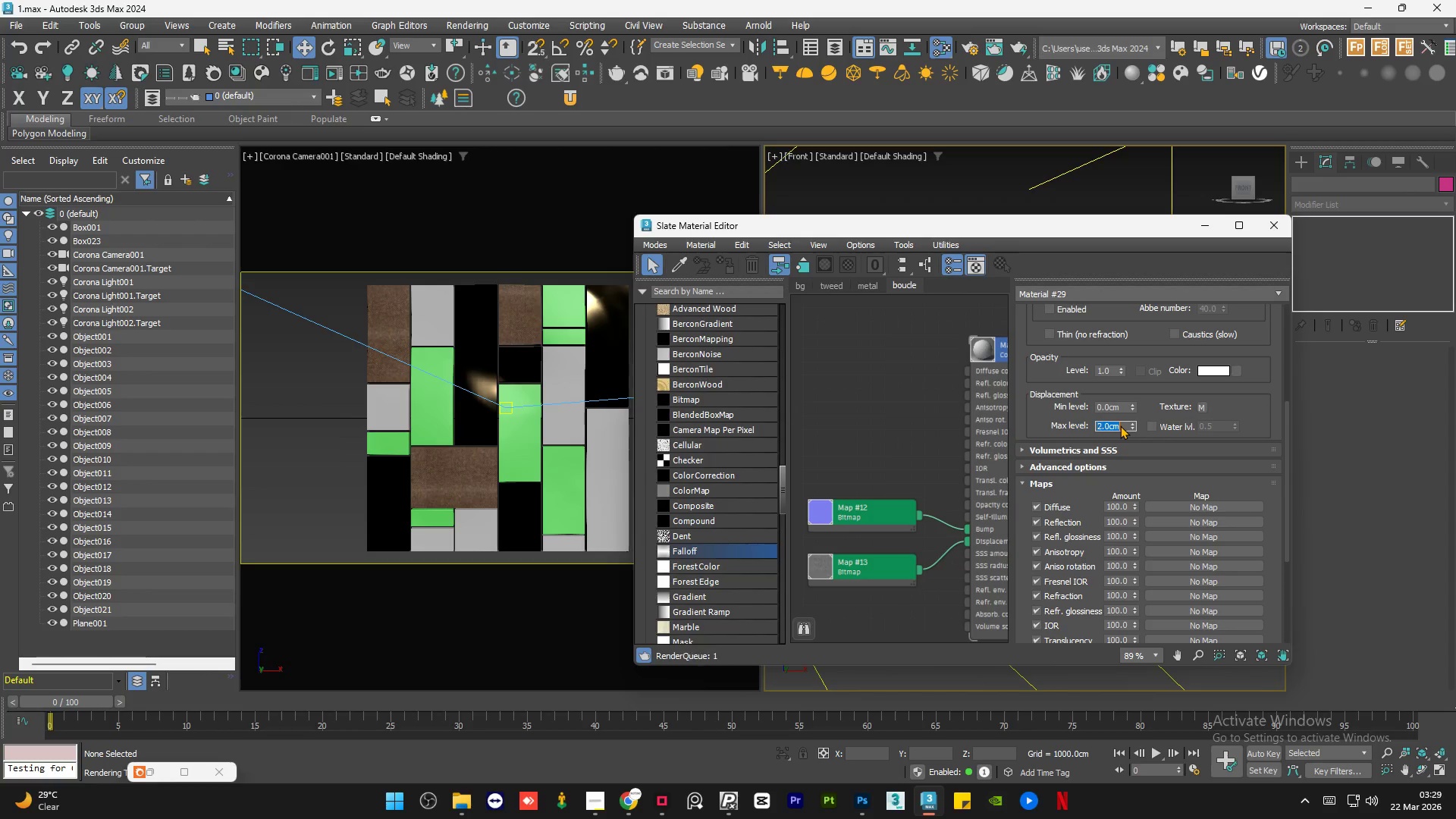 
key(NumpadEnter)
 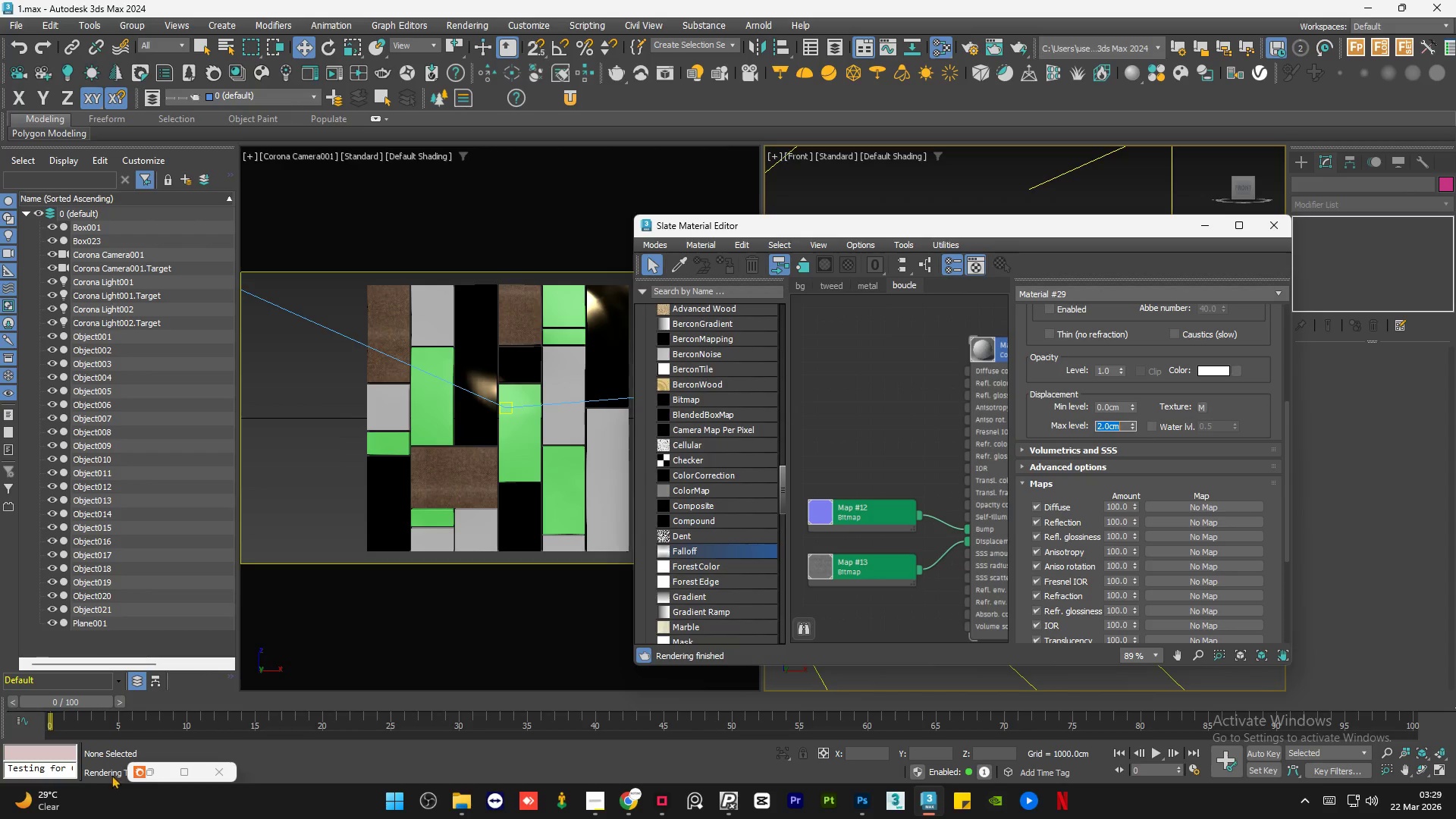 
left_click([147, 768])
 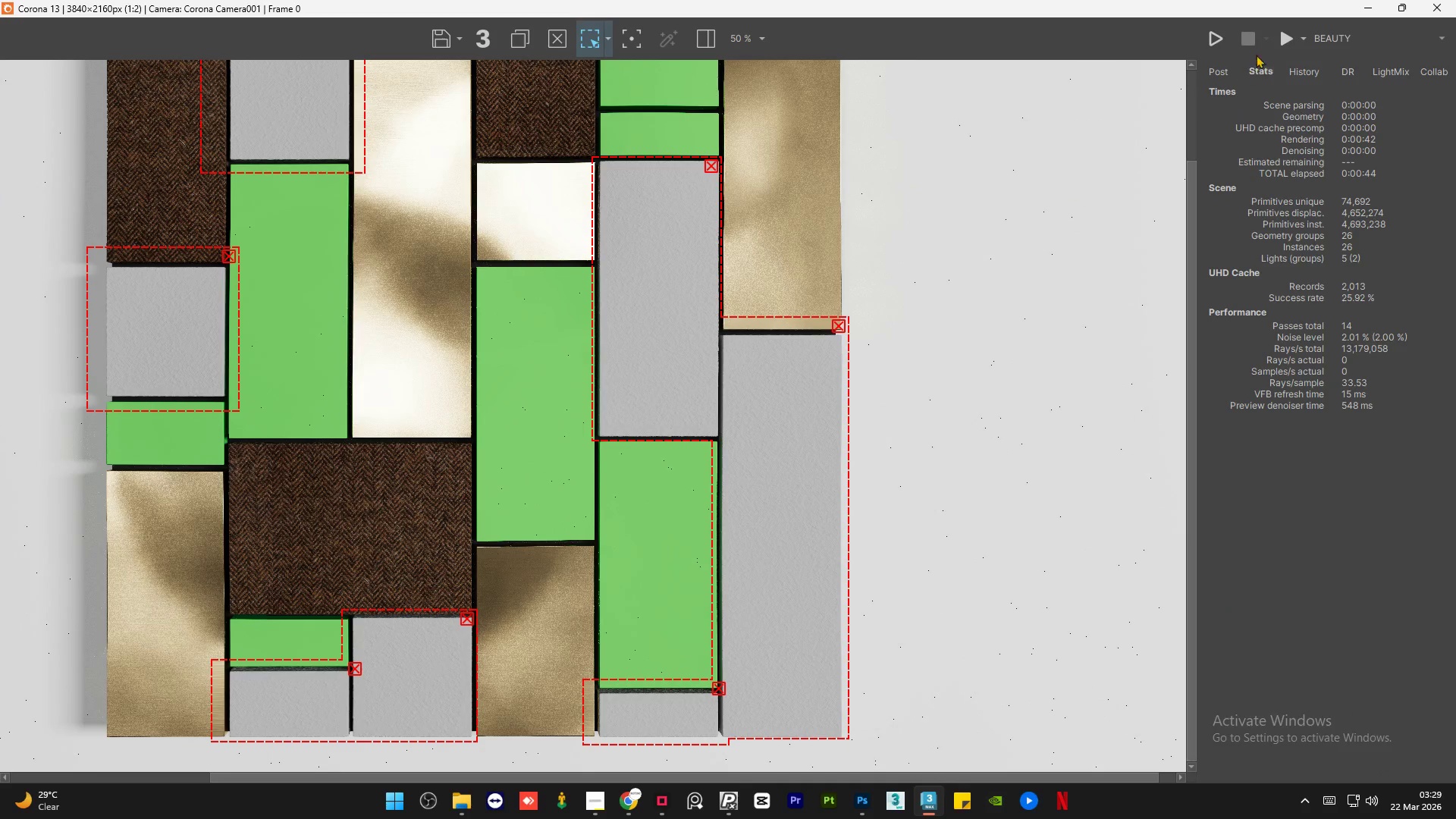 
left_click([1284, 45])
 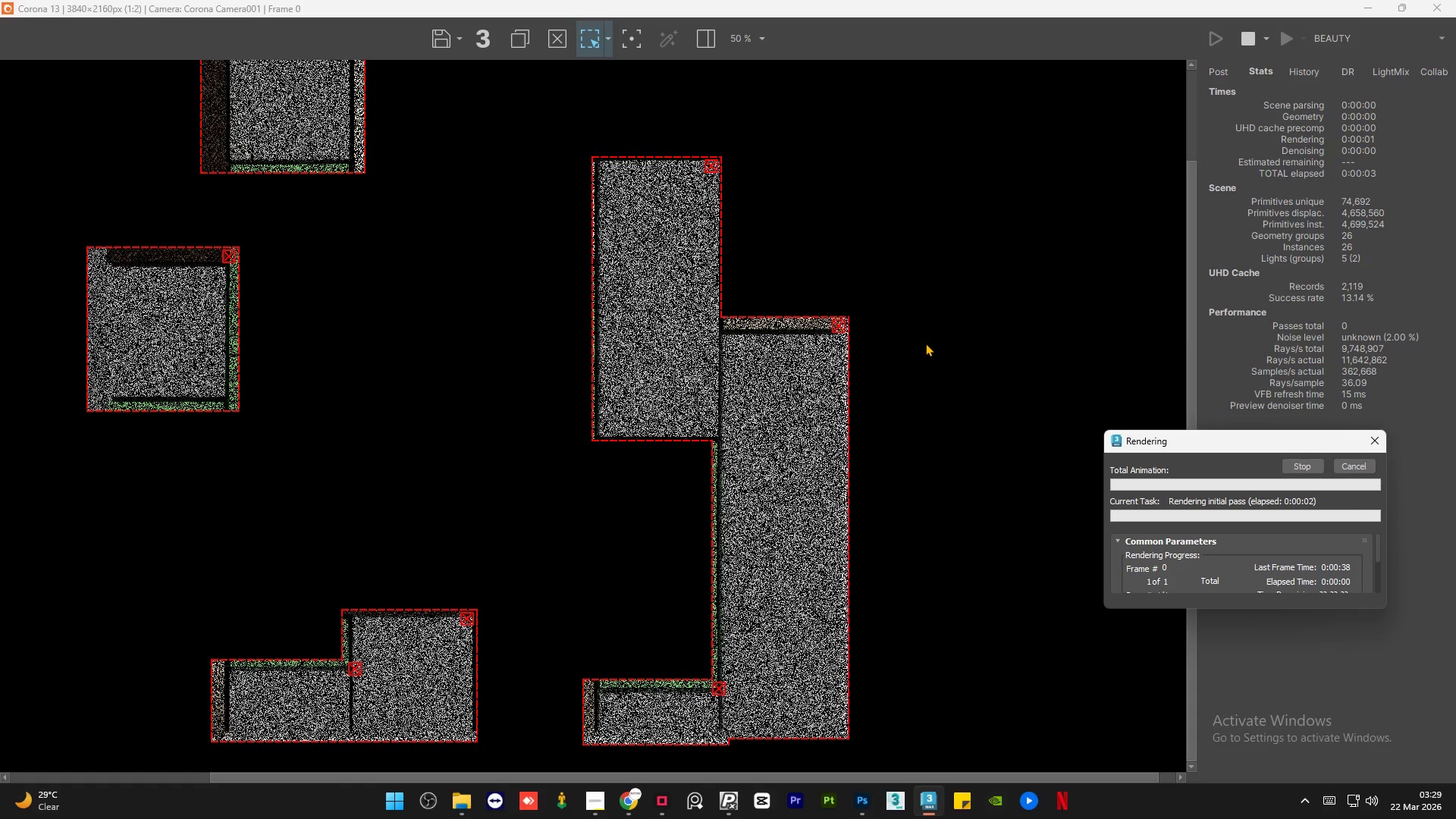 
scroll: coordinate [786, 353], scroll_direction: up, amount: 3.0
 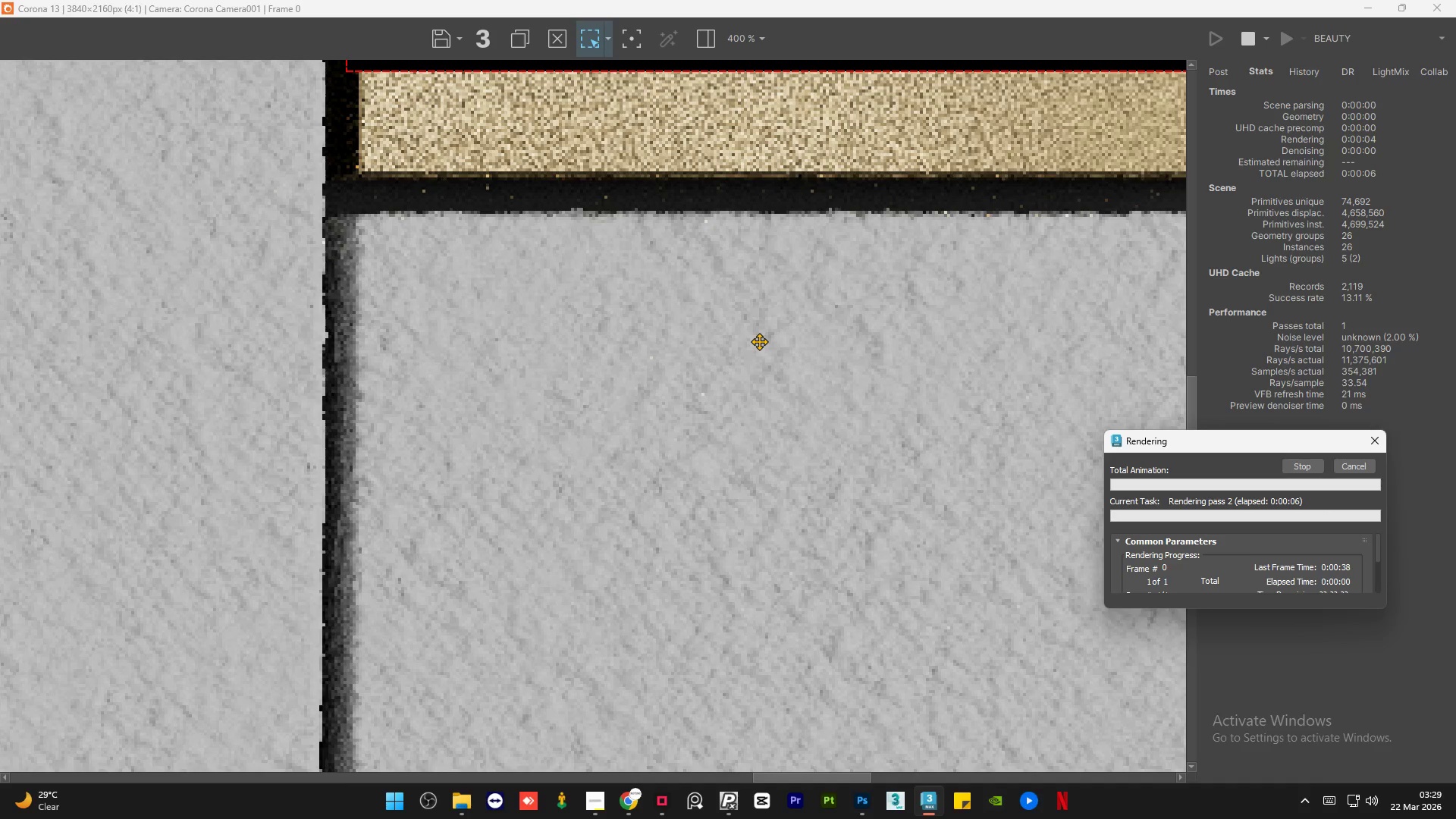 
scroll: coordinate [770, 411], scroll_direction: down, amount: 3.0
 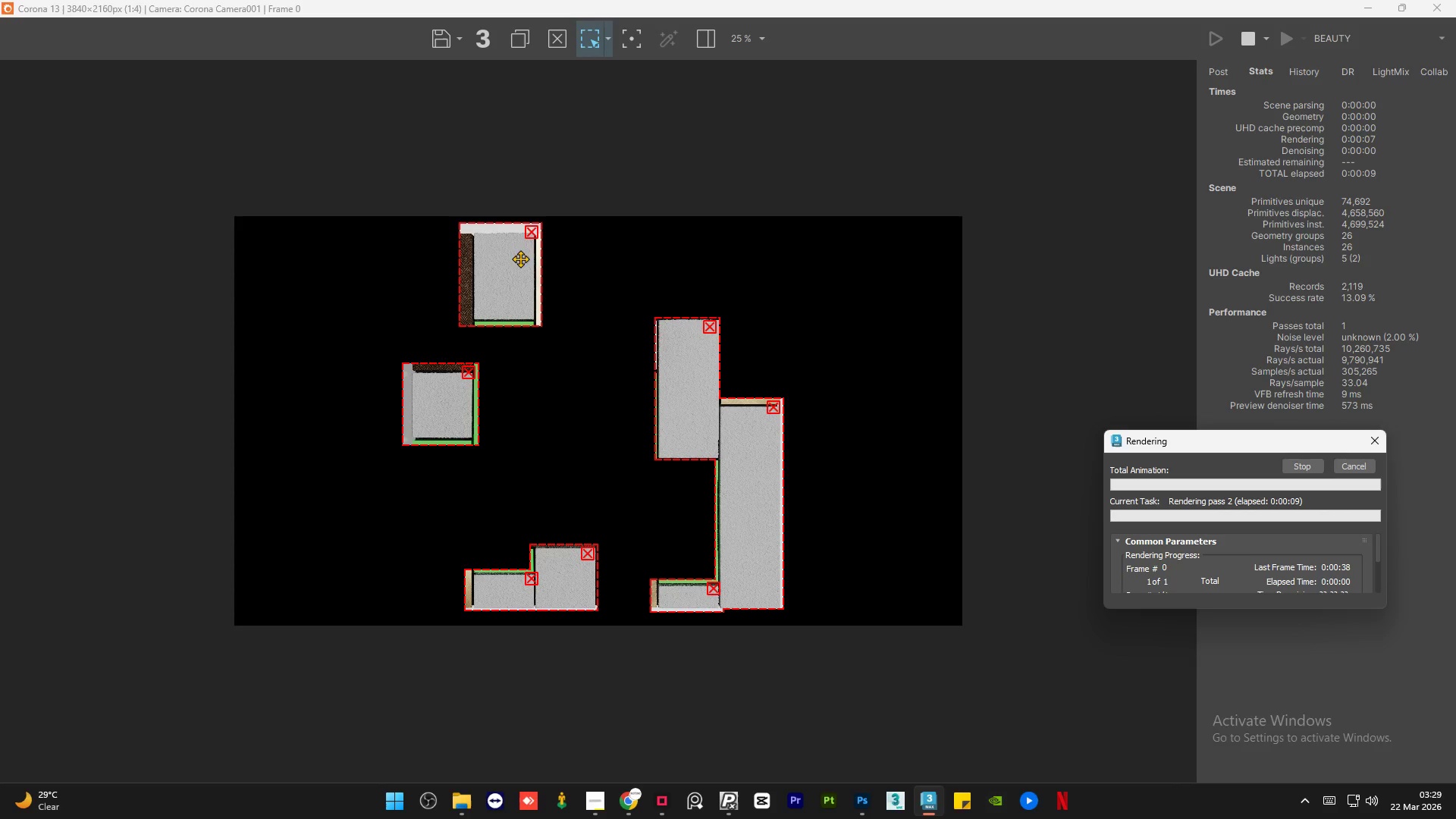 
scroll: coordinate [479, 227], scroll_direction: up, amount: 2.0
 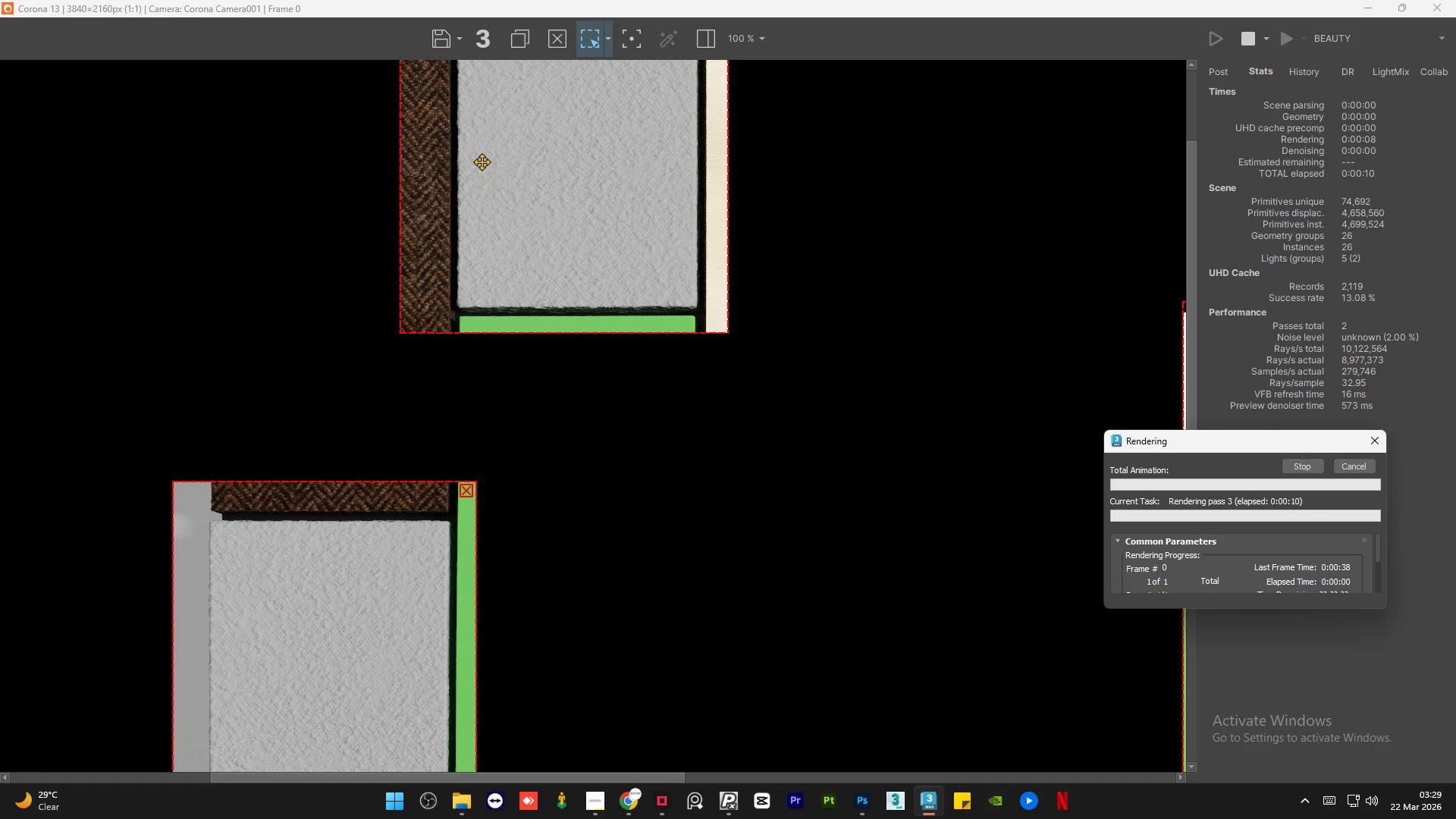 
scroll: coordinate [475, 187], scroll_direction: down, amount: 1.0
 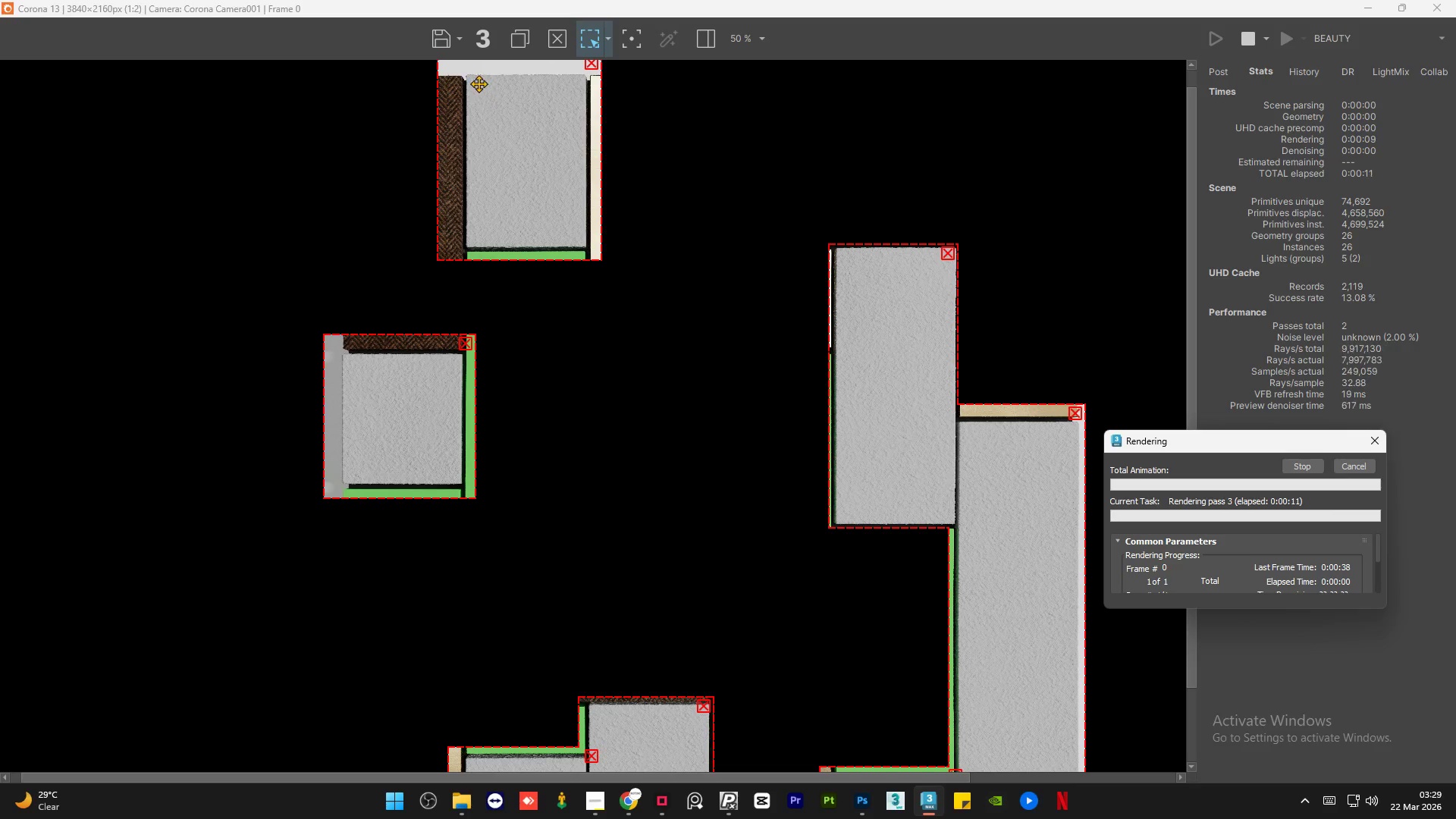 
scroll: coordinate [477, 81], scroll_direction: up, amount: 2.0
 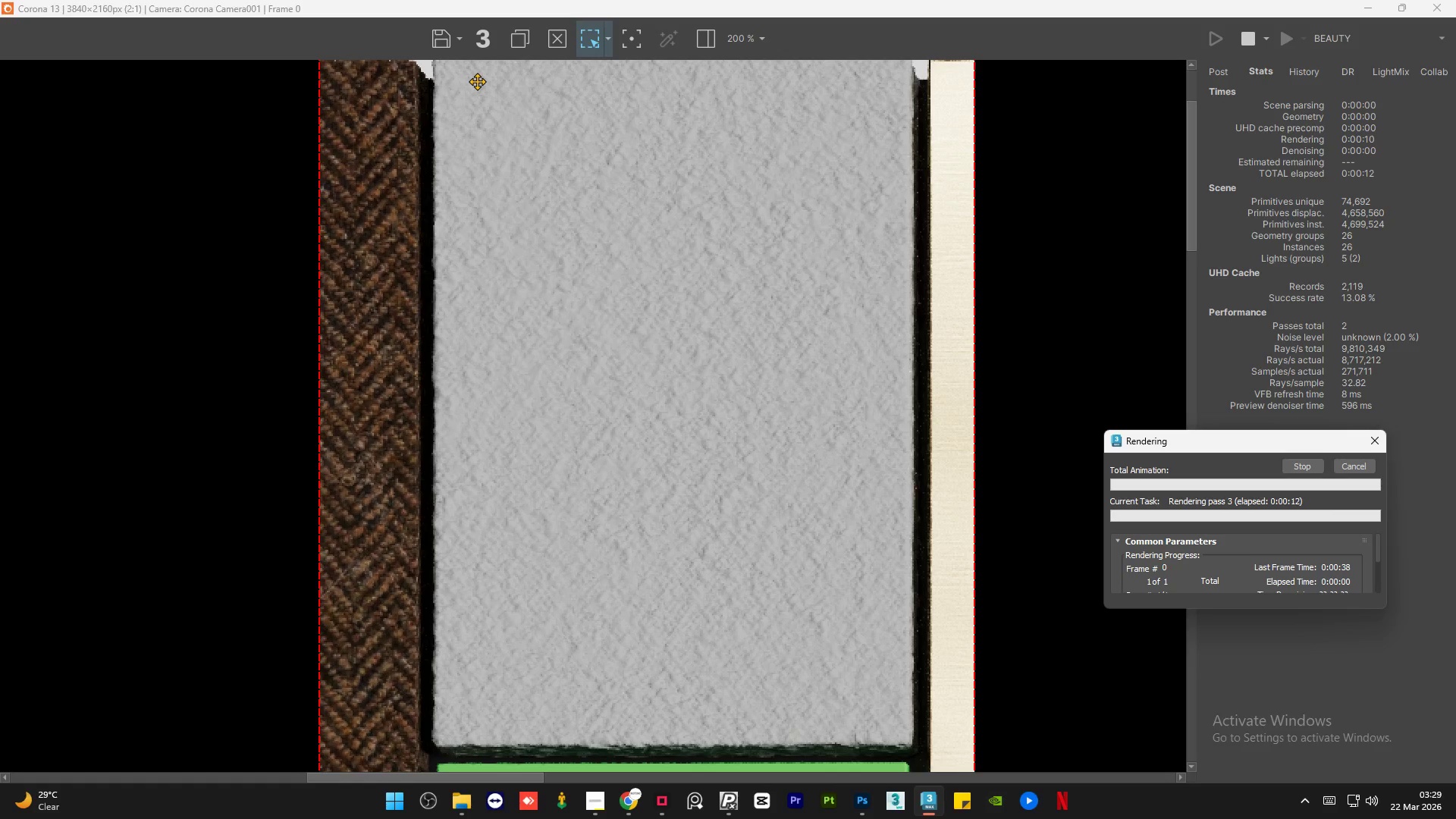 
scroll: coordinate [477, 81], scroll_direction: down, amount: 2.0
 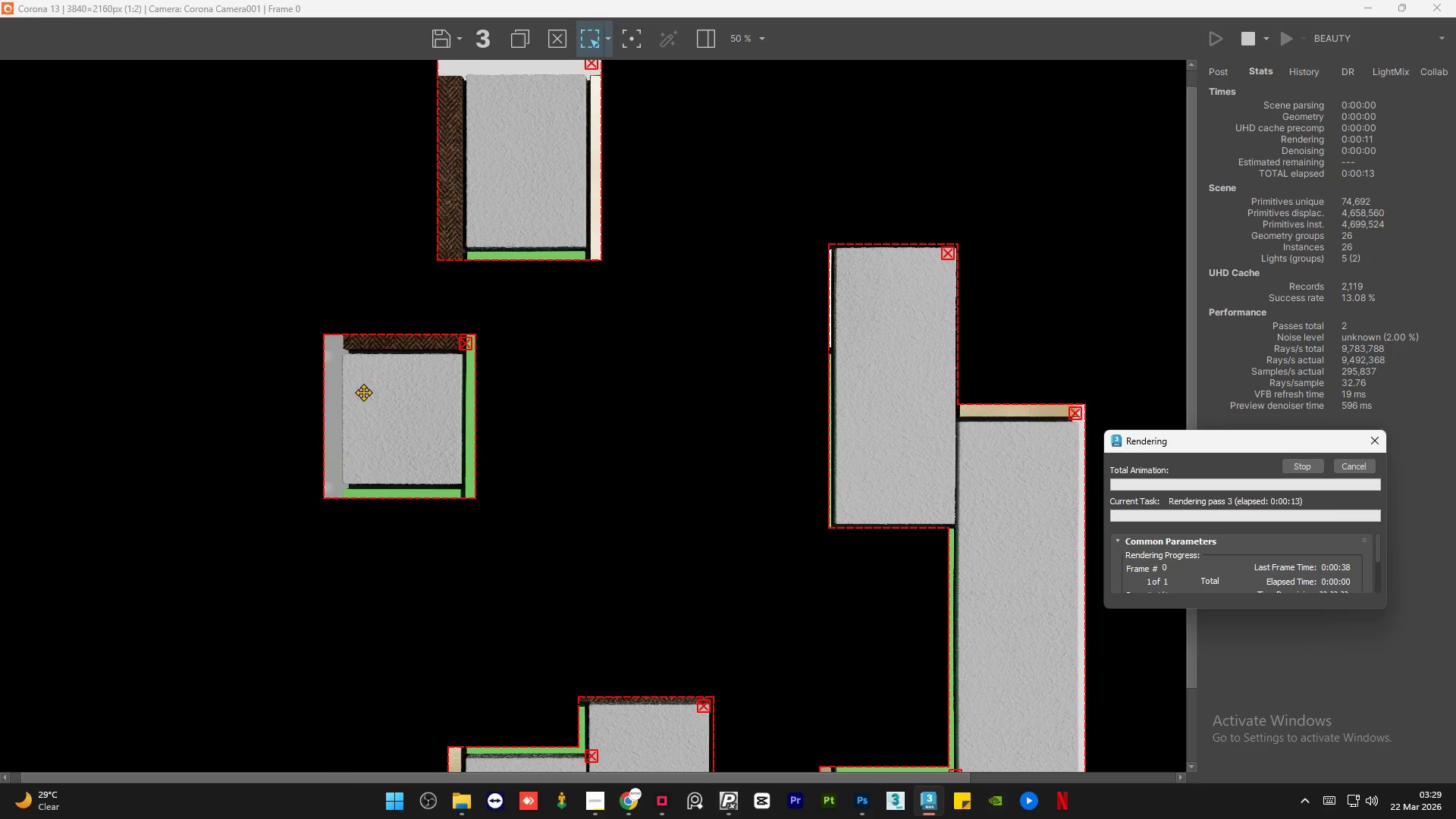 
scroll: coordinate [359, 393], scroll_direction: up, amount: 2.0
 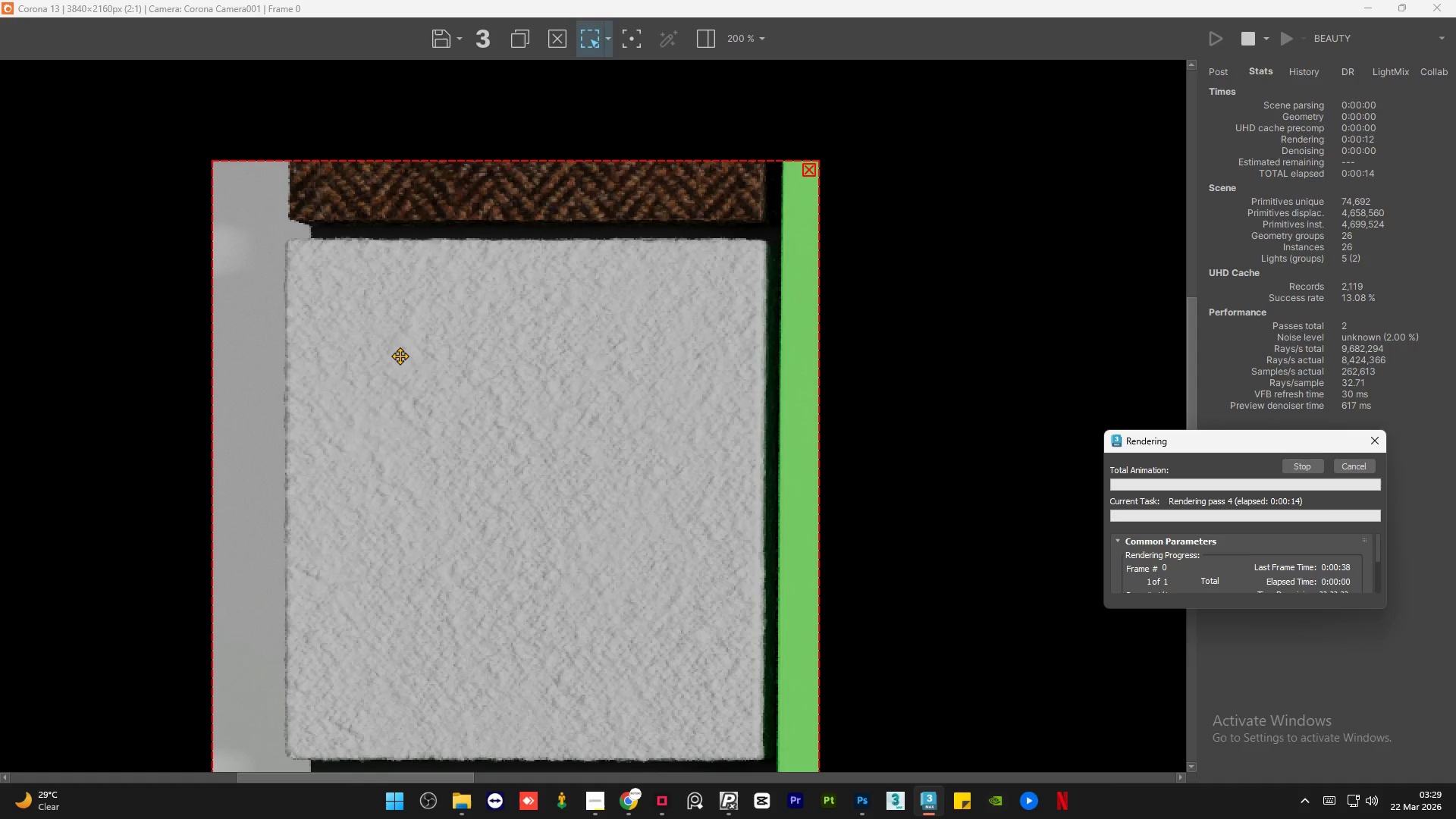 
scroll: coordinate [362, 359], scroll_direction: down, amount: 2.0
 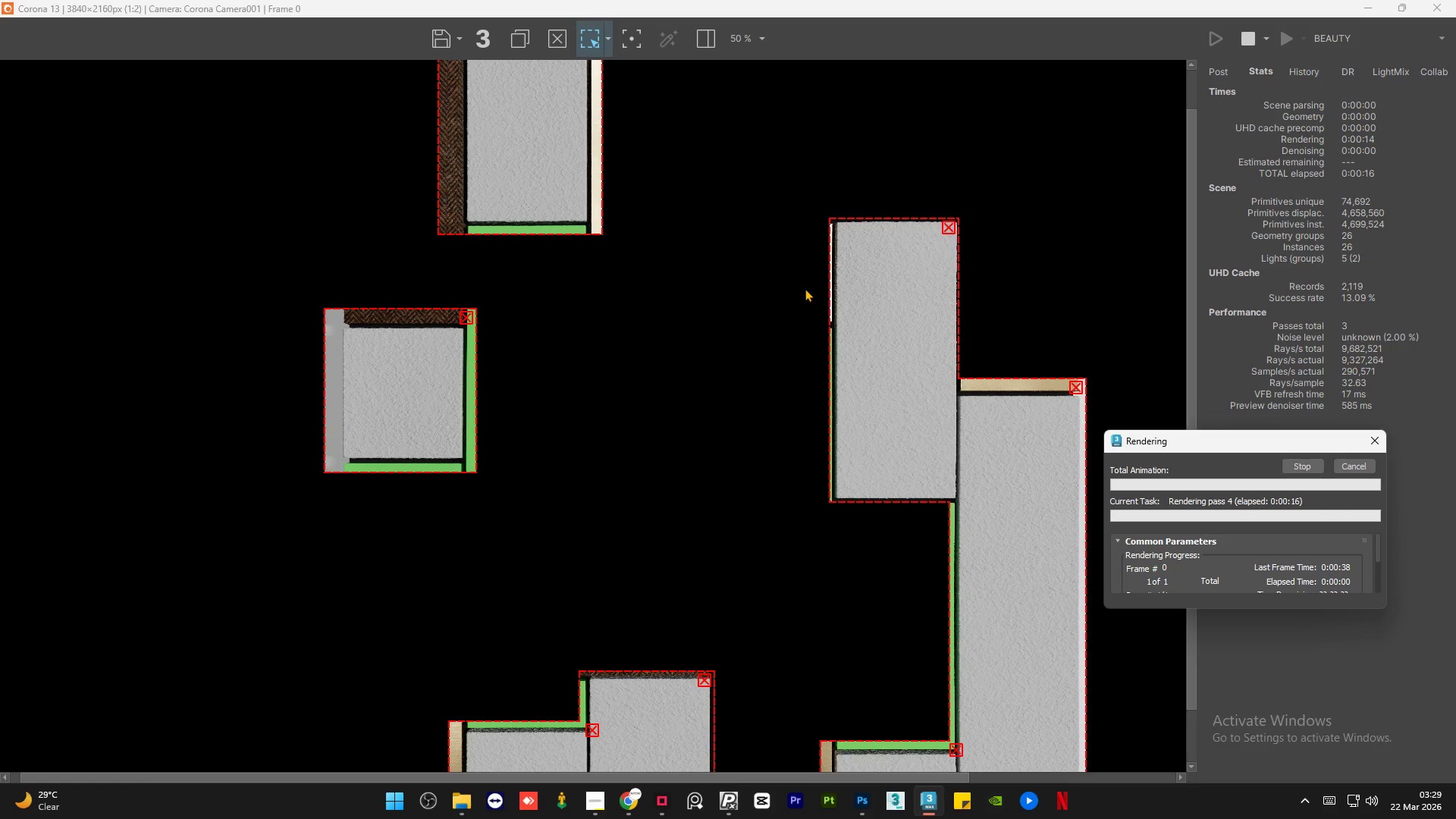 
scroll: coordinate [887, 295], scroll_direction: up, amount: 2.0
 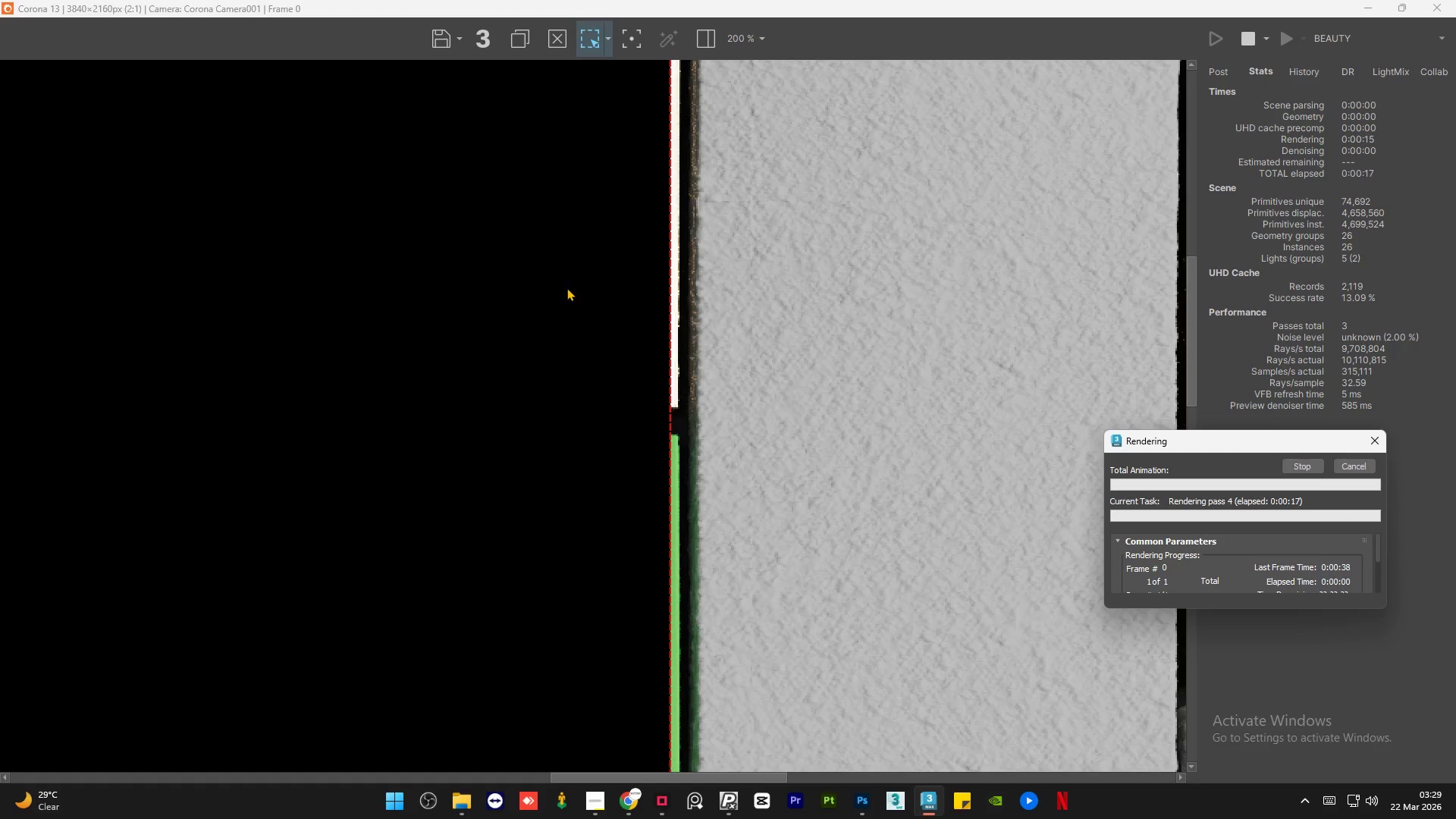 
scroll: coordinate [566, 288], scroll_direction: down, amount: 3.0
 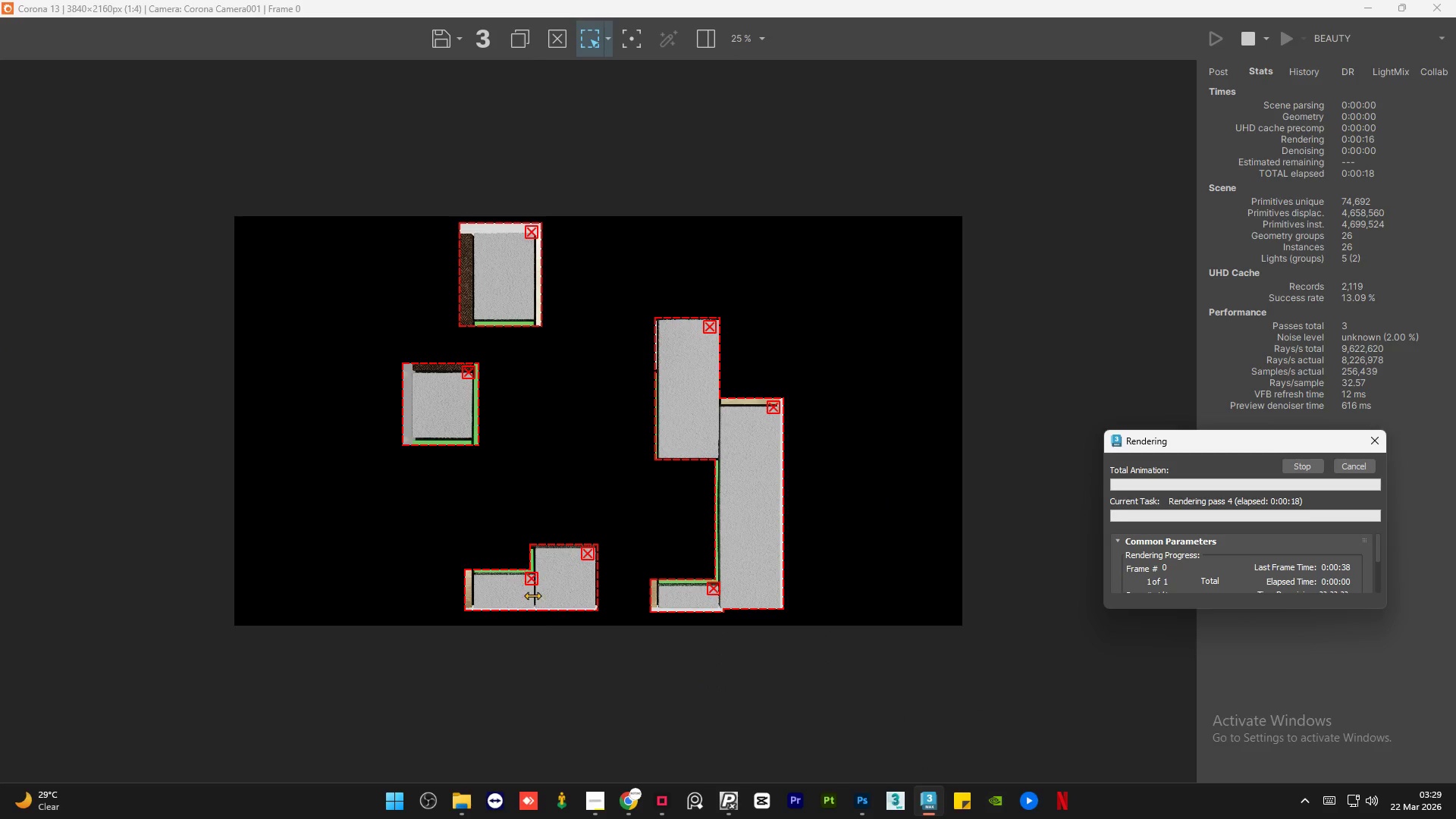 
scroll: coordinate [565, 699], scroll_direction: up, amount: 3.0
 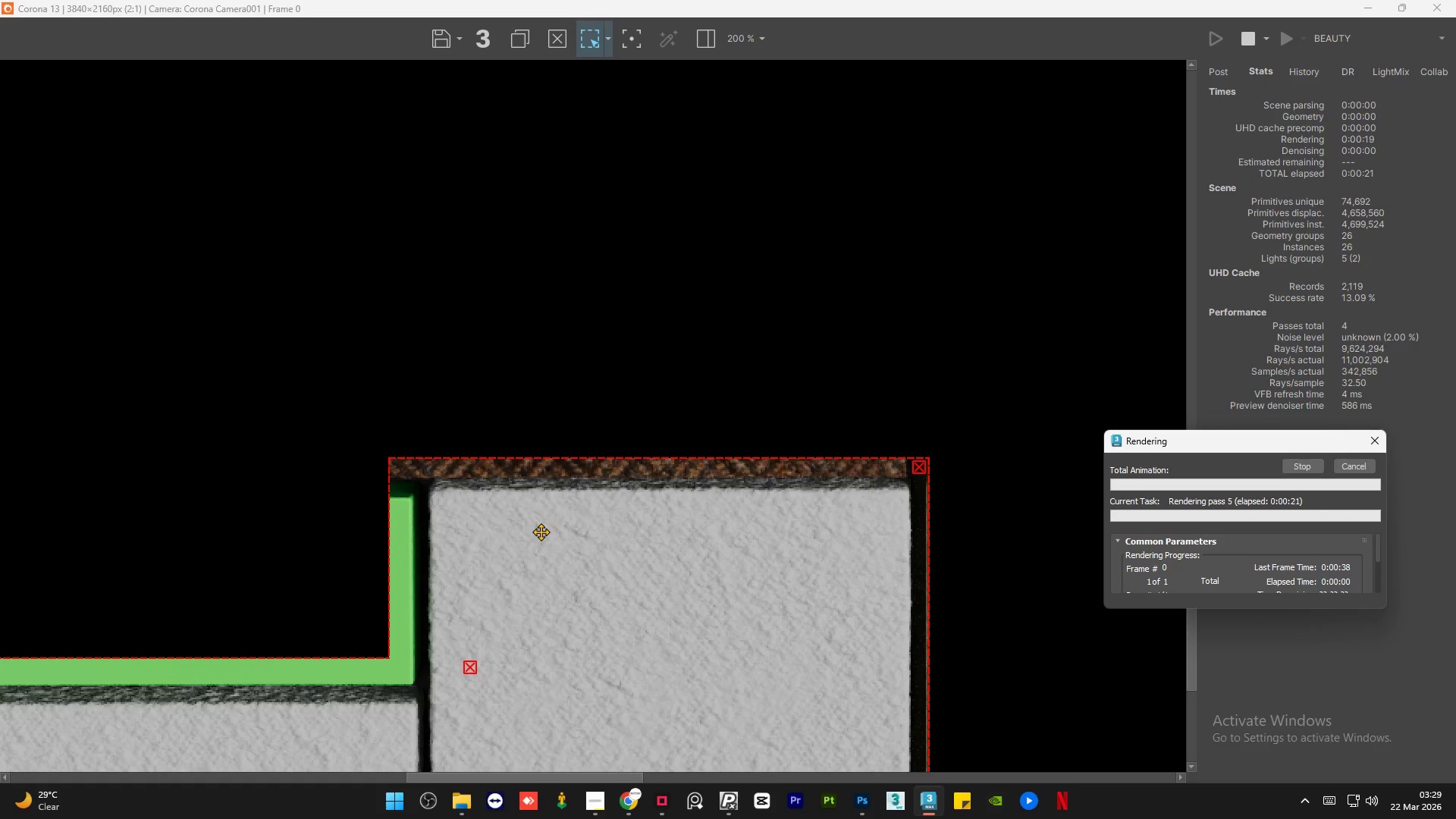 
scroll: coordinate [541, 532], scroll_direction: down, amount: 1.0
 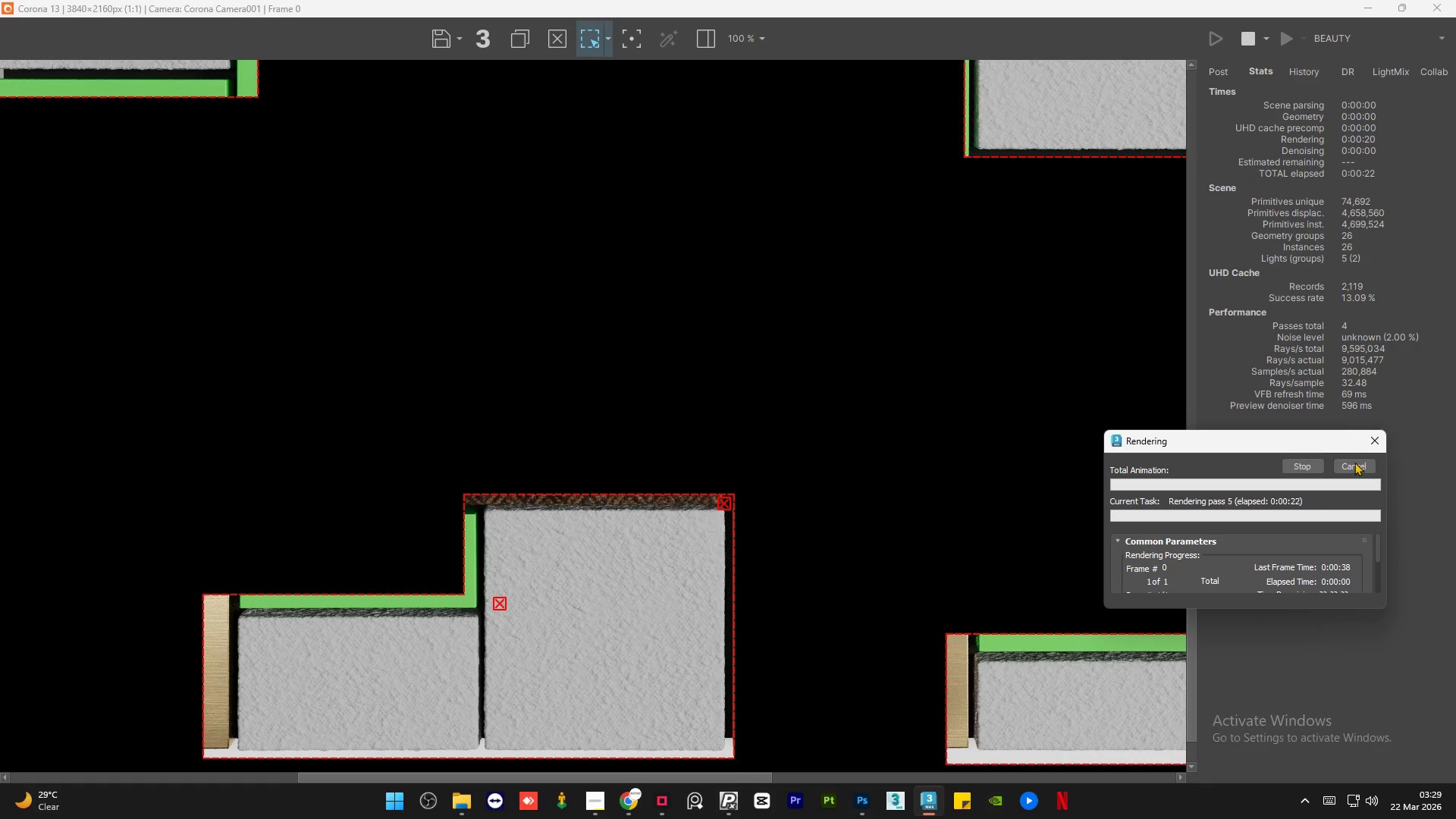 
left_click([1359, 465])
 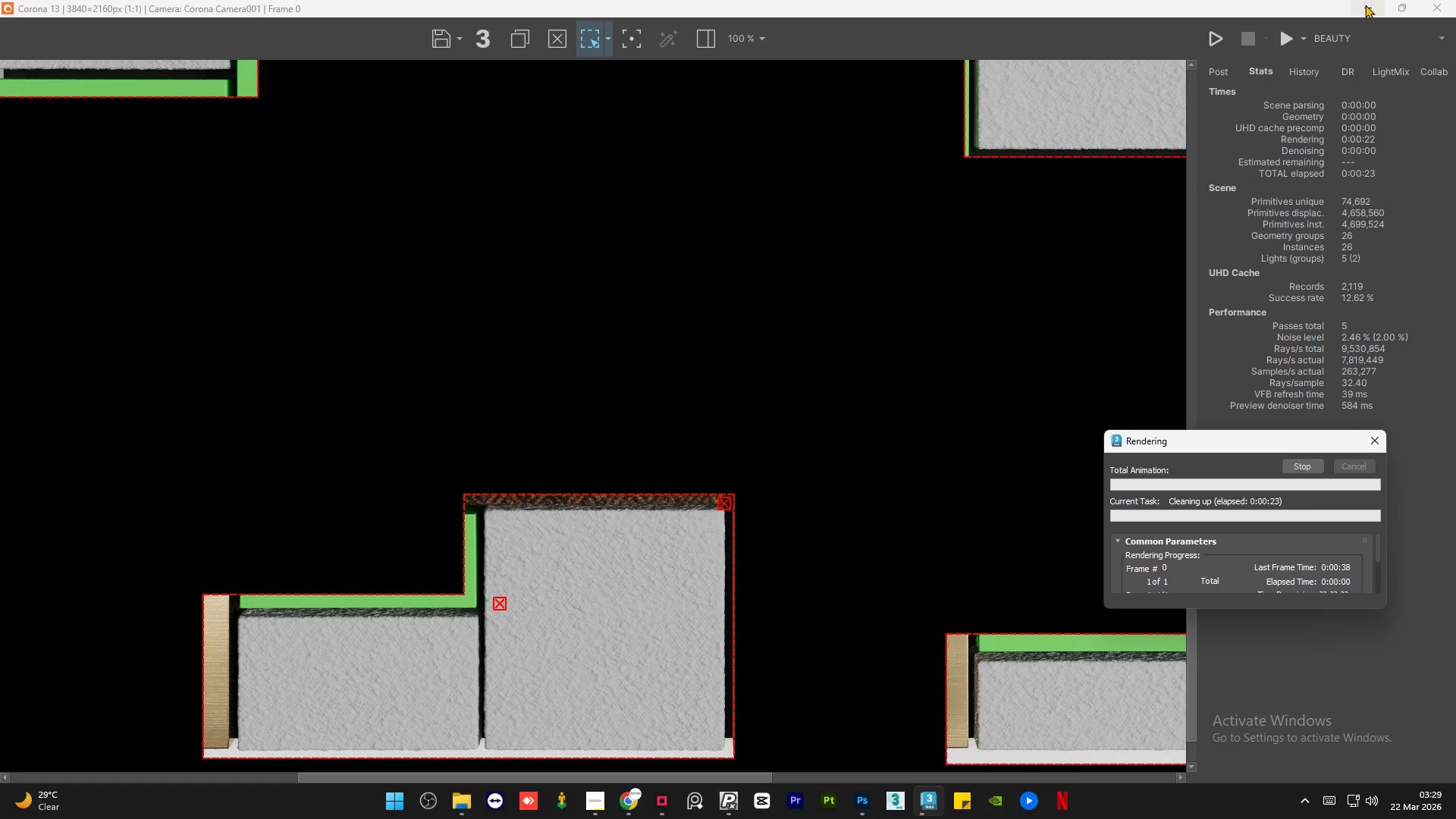 
left_click([1365, 5])
 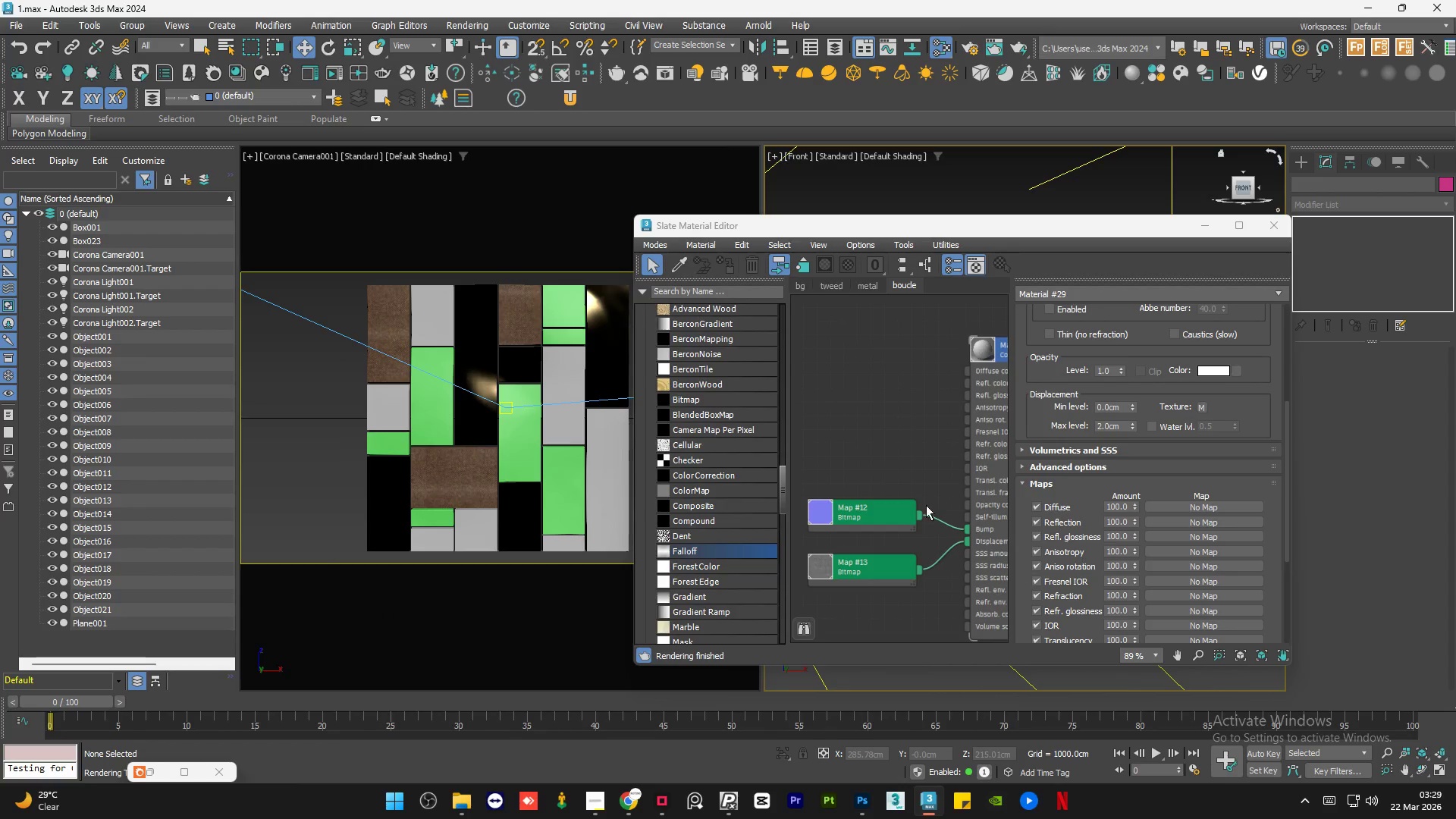 
scroll: coordinate [951, 488], scroll_direction: down, amount: 3.0
 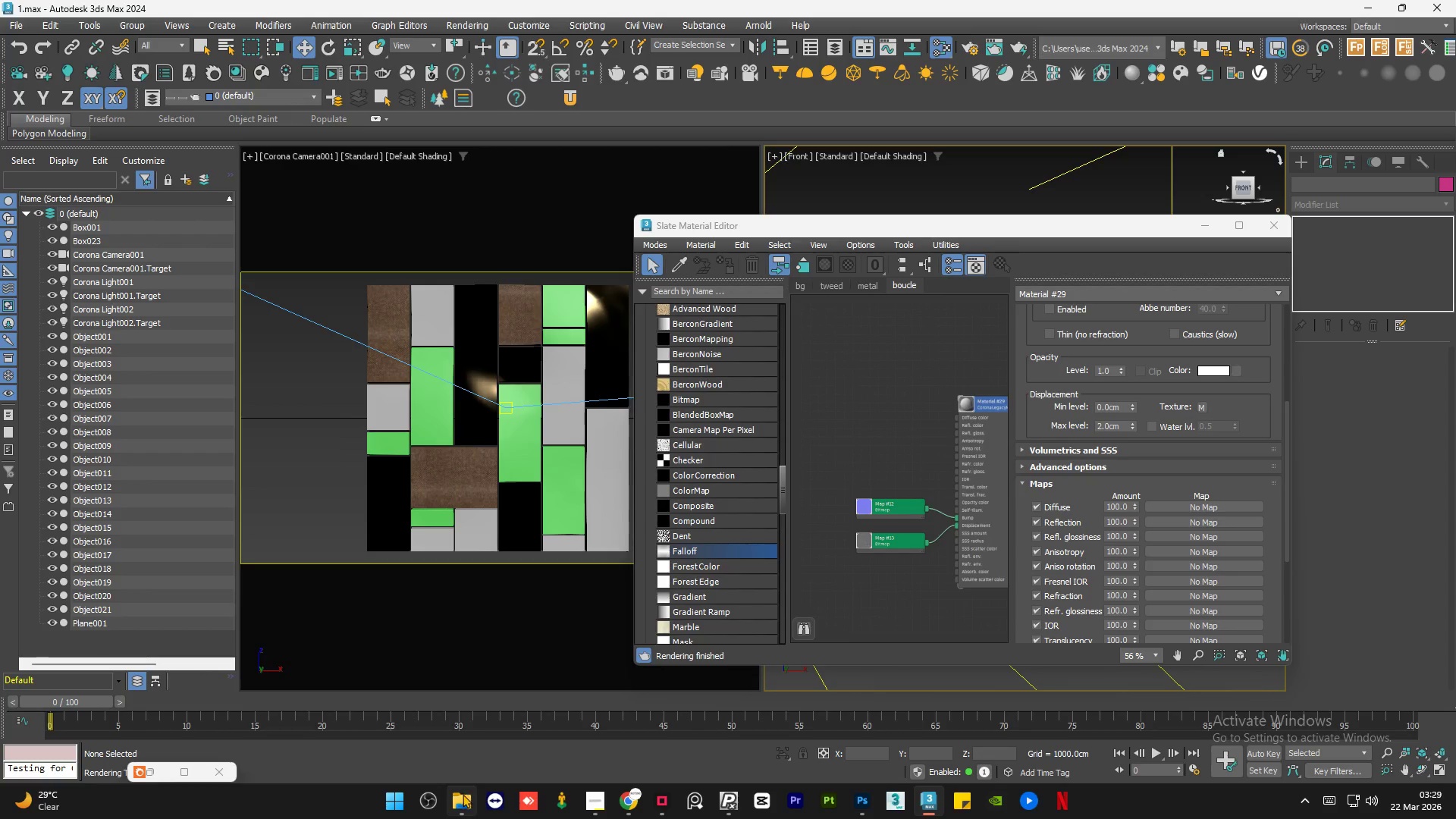 
left_click([461, 798])
 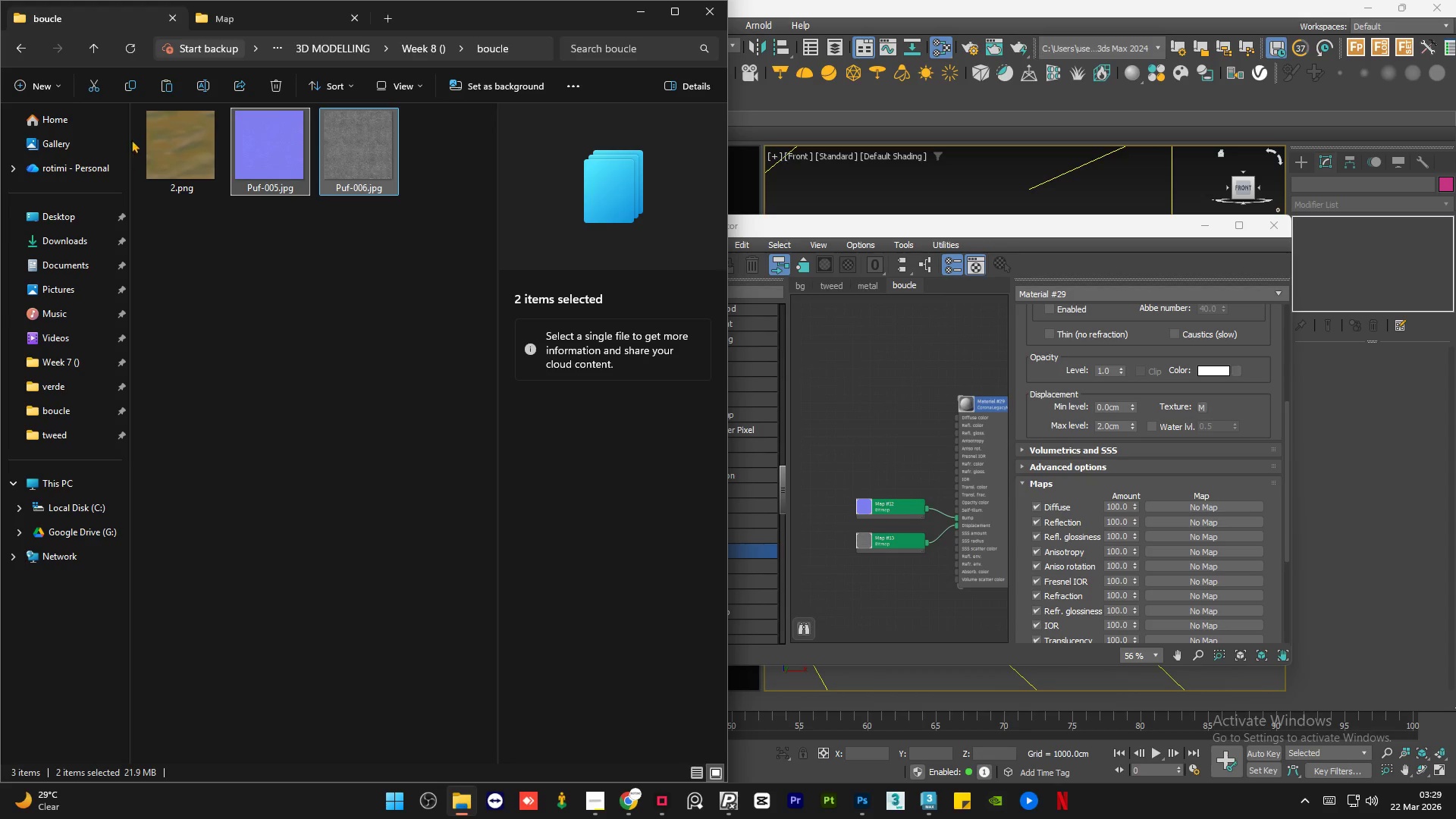 
left_click([200, 124])
 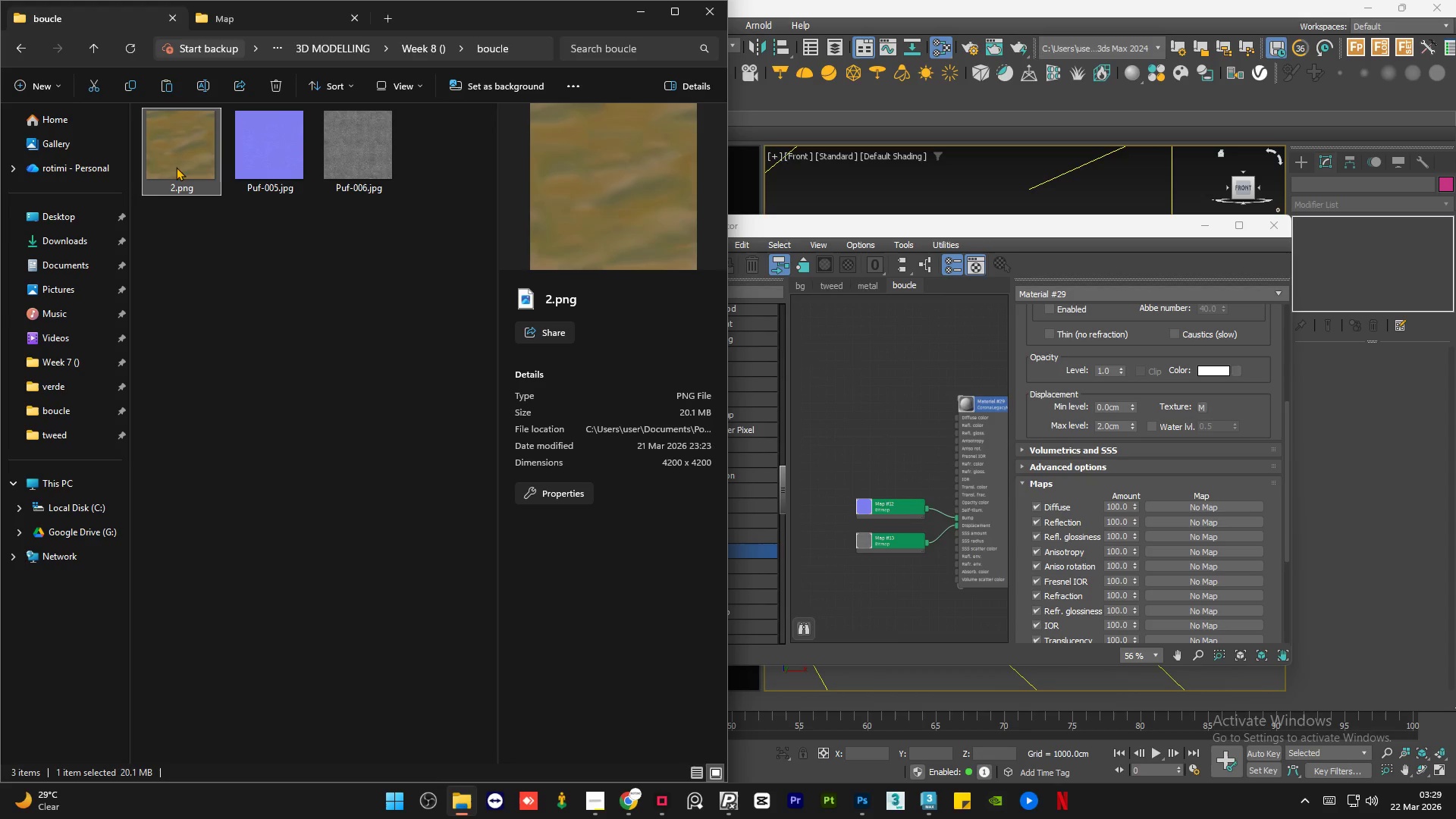 
left_click_drag(start_coordinate=[176, 167], to_coordinate=[893, 419])
 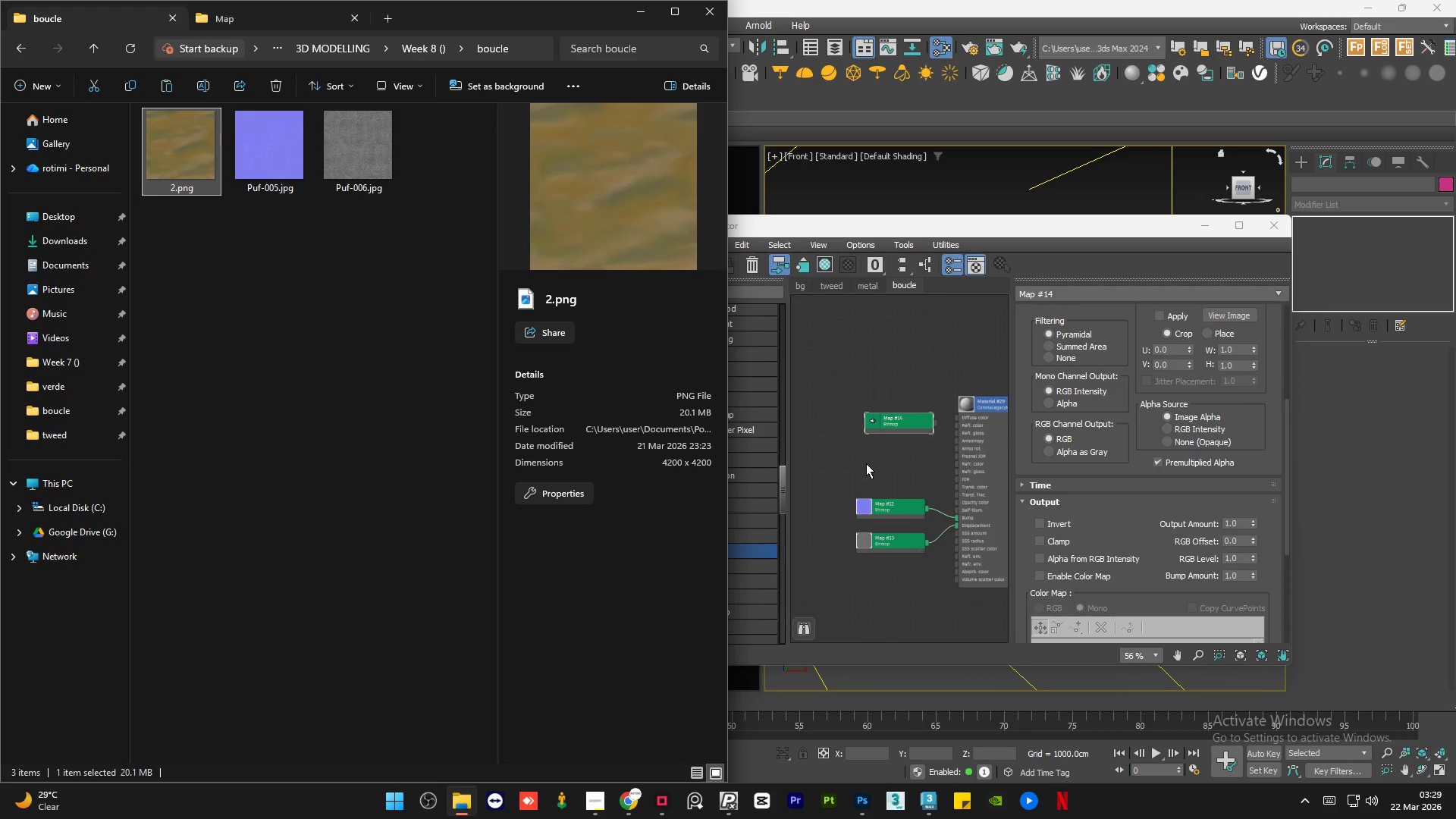 
left_click([866, 463])
 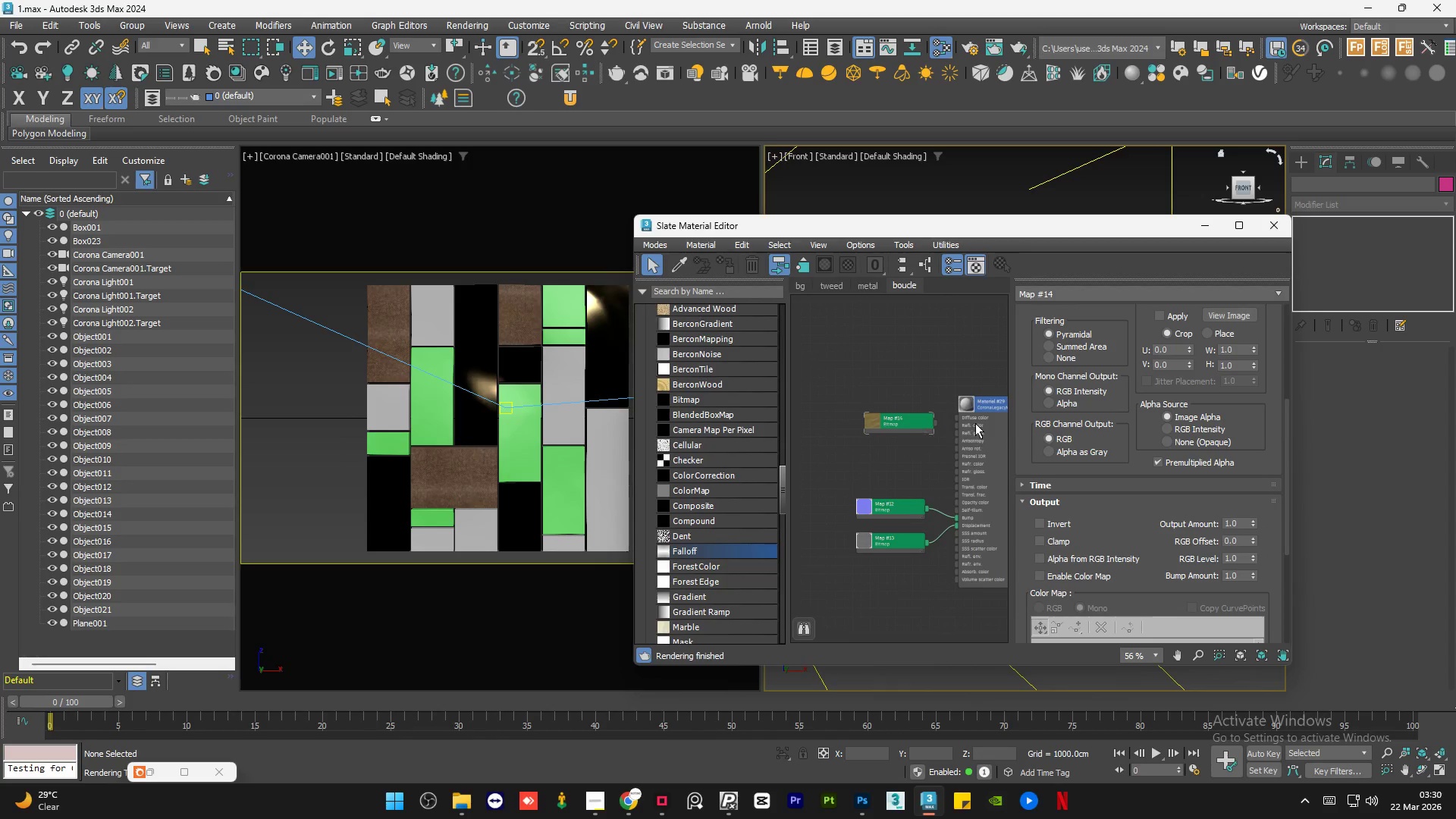 
scroll: coordinate [962, 418], scroll_direction: up, amount: 5.0
 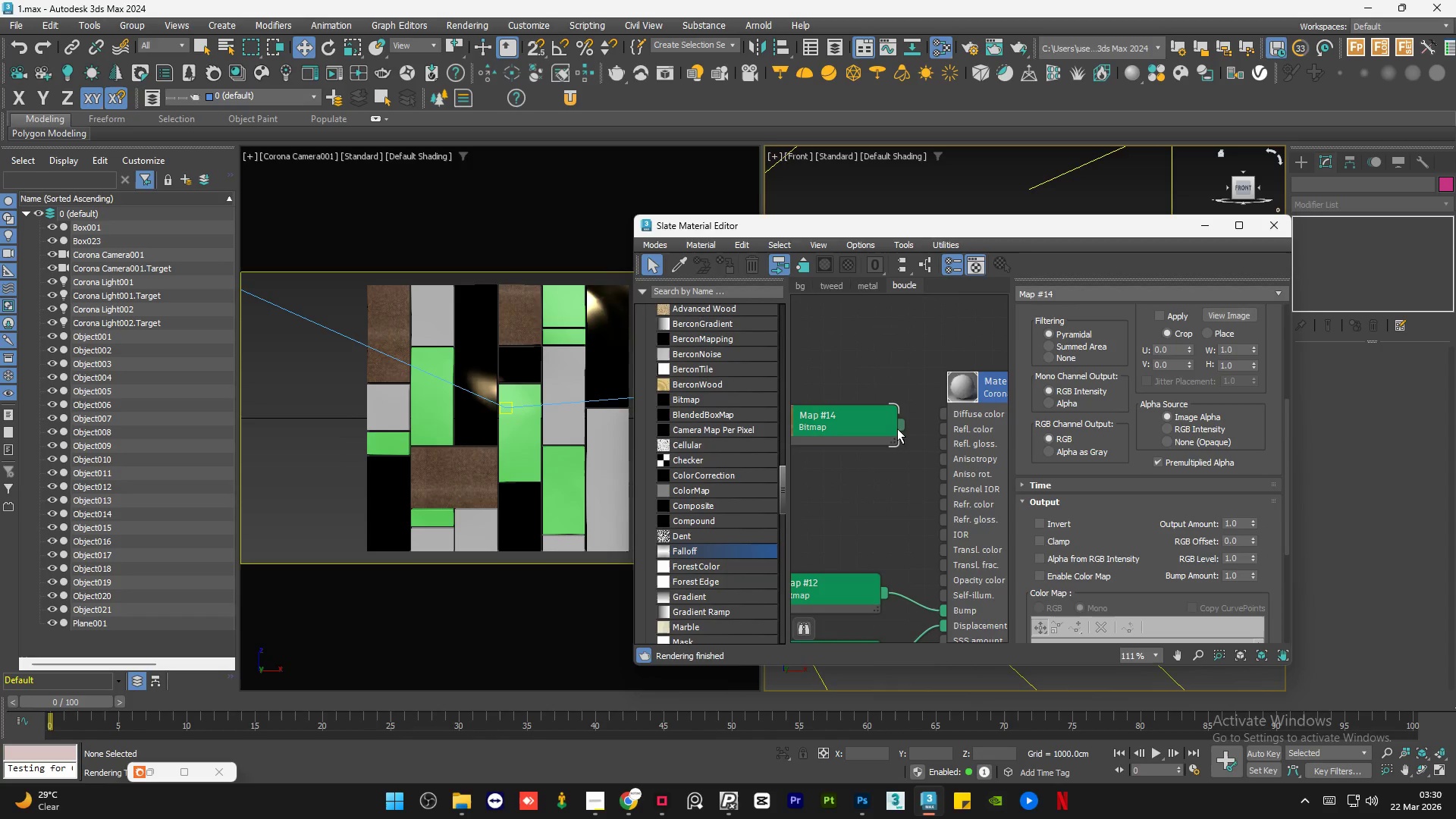 
left_click_drag(start_coordinate=[900, 428], to_coordinate=[945, 416])
 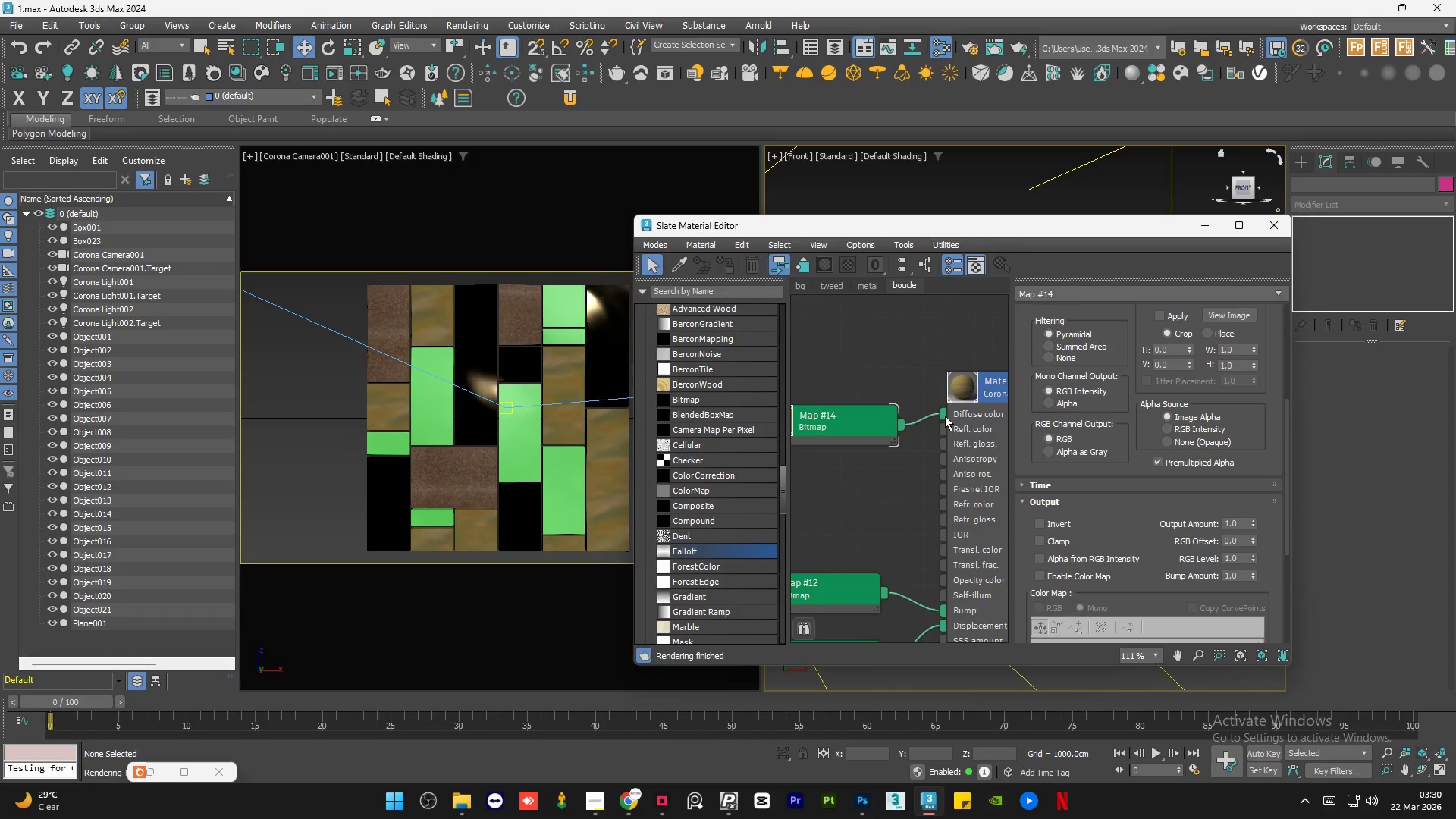 
scroll: coordinate [937, 421], scroll_direction: down, amount: 4.0
 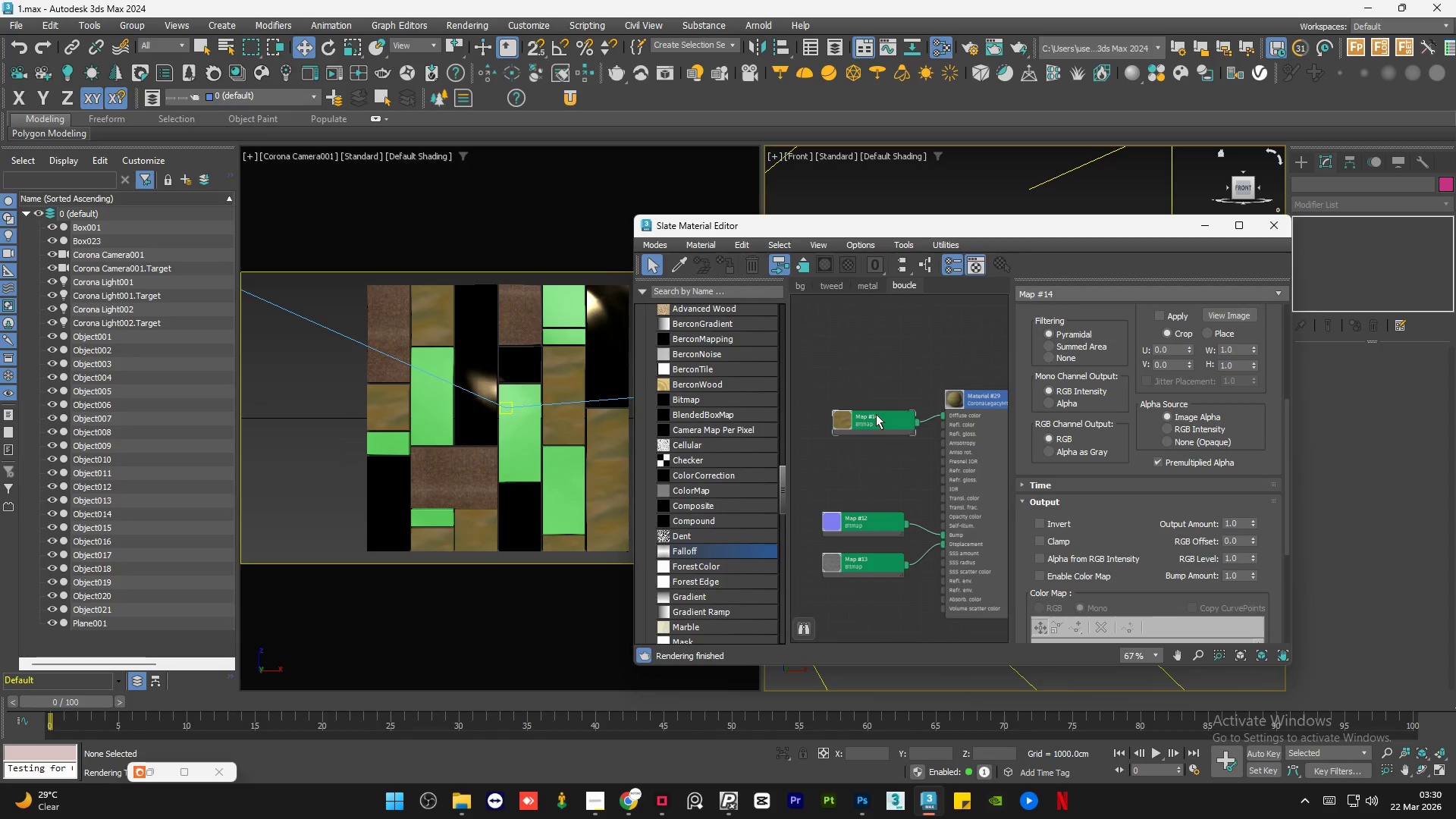 
left_click_drag(start_coordinate=[876, 414], to_coordinate=[858, 403])
 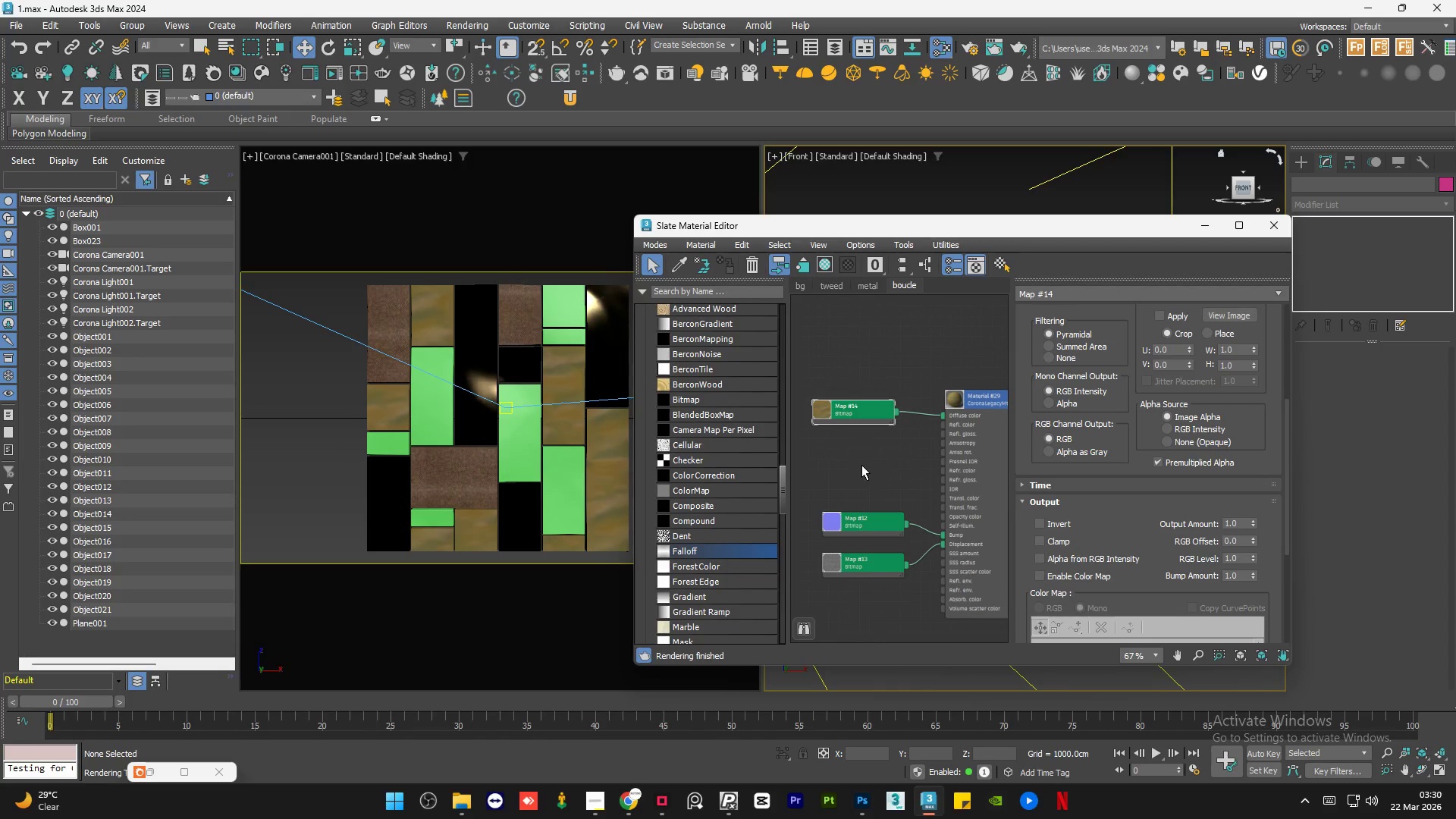 
left_click([861, 465])
 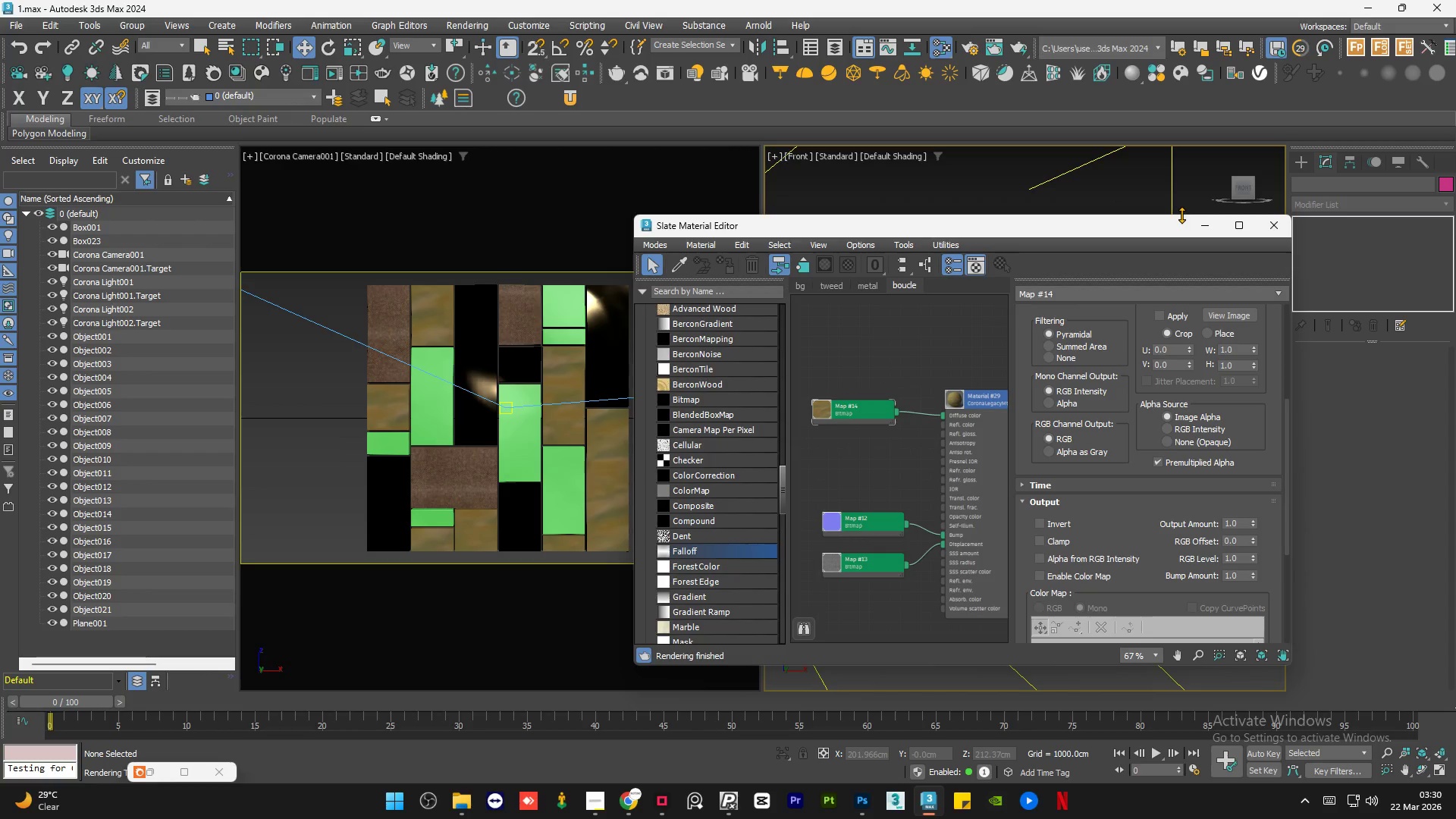 
left_click([1191, 222])
 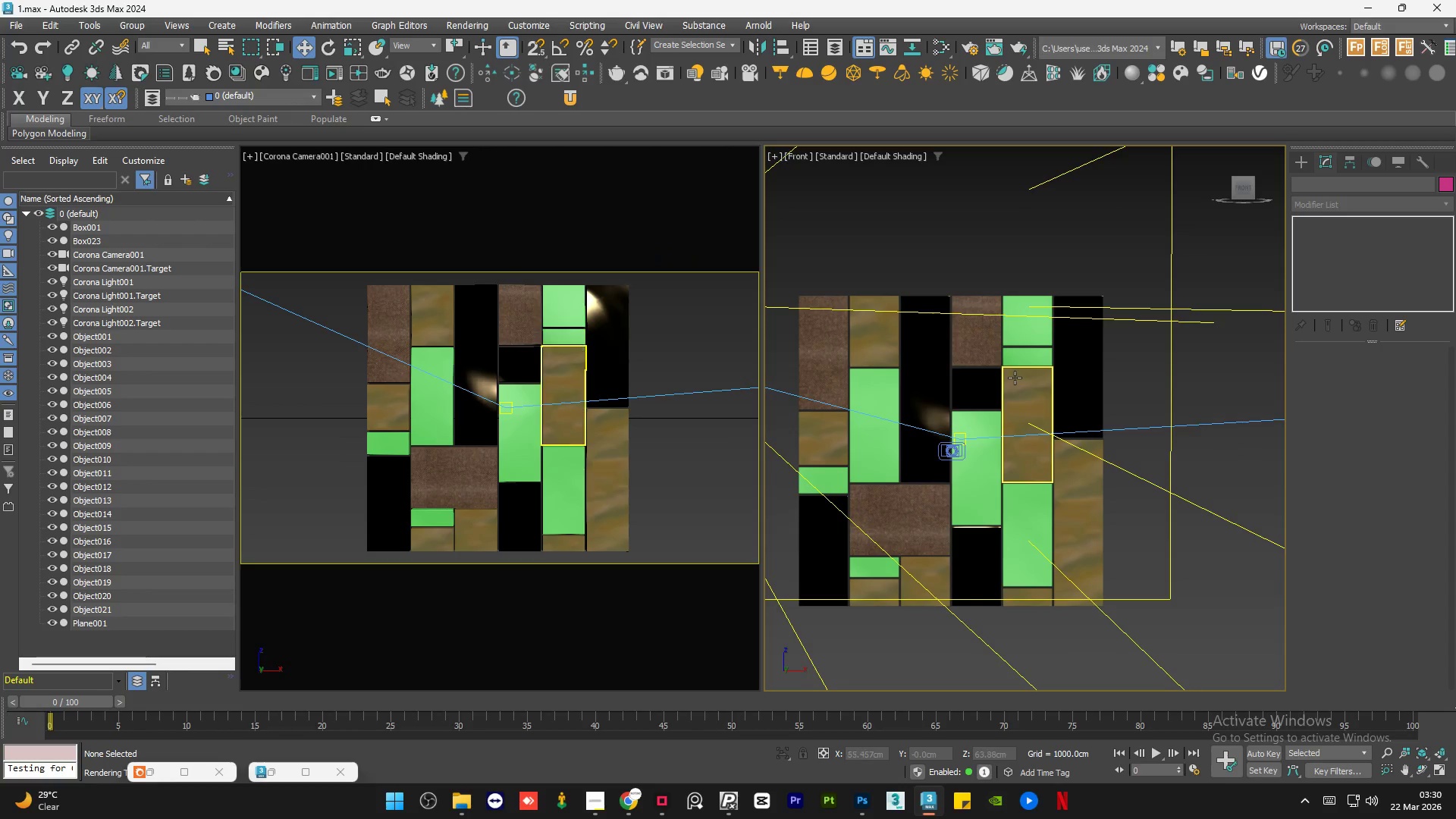 
scroll: coordinate [1011, 387], scroll_direction: up, amount: 6.0
 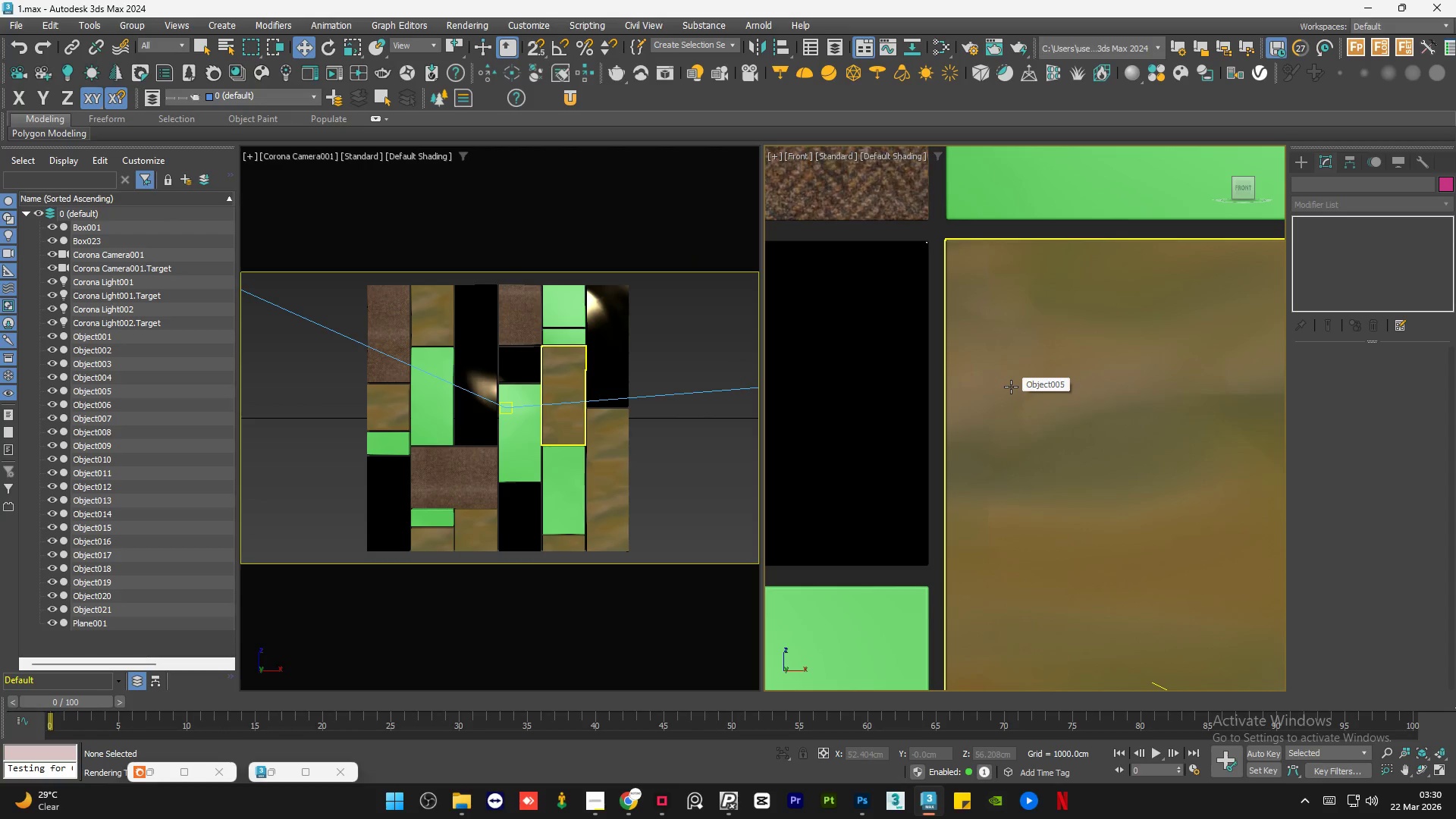 
scroll: coordinate [1035, 362], scroll_direction: down, amount: 6.0
 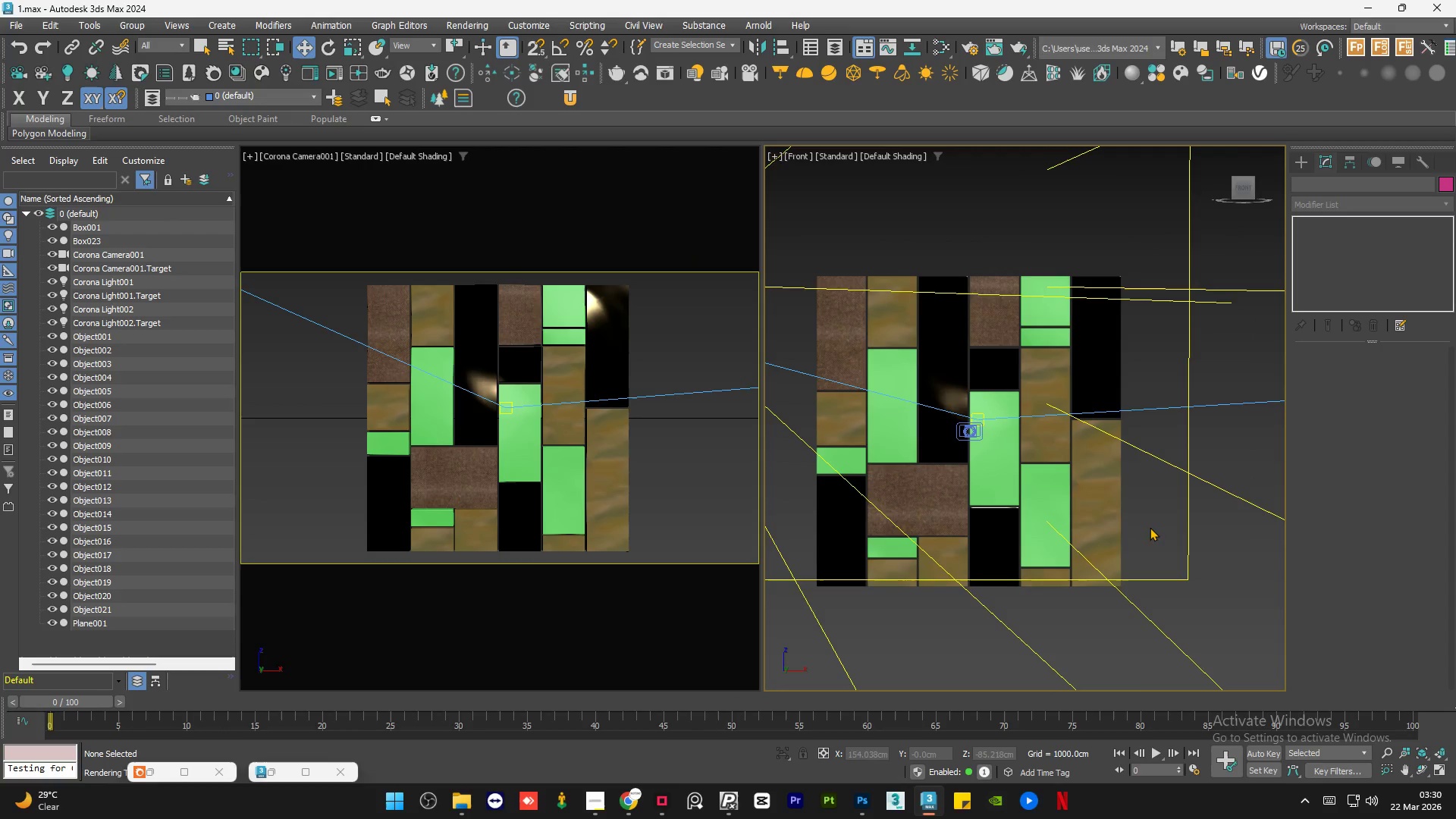 
left_click([1154, 524])
 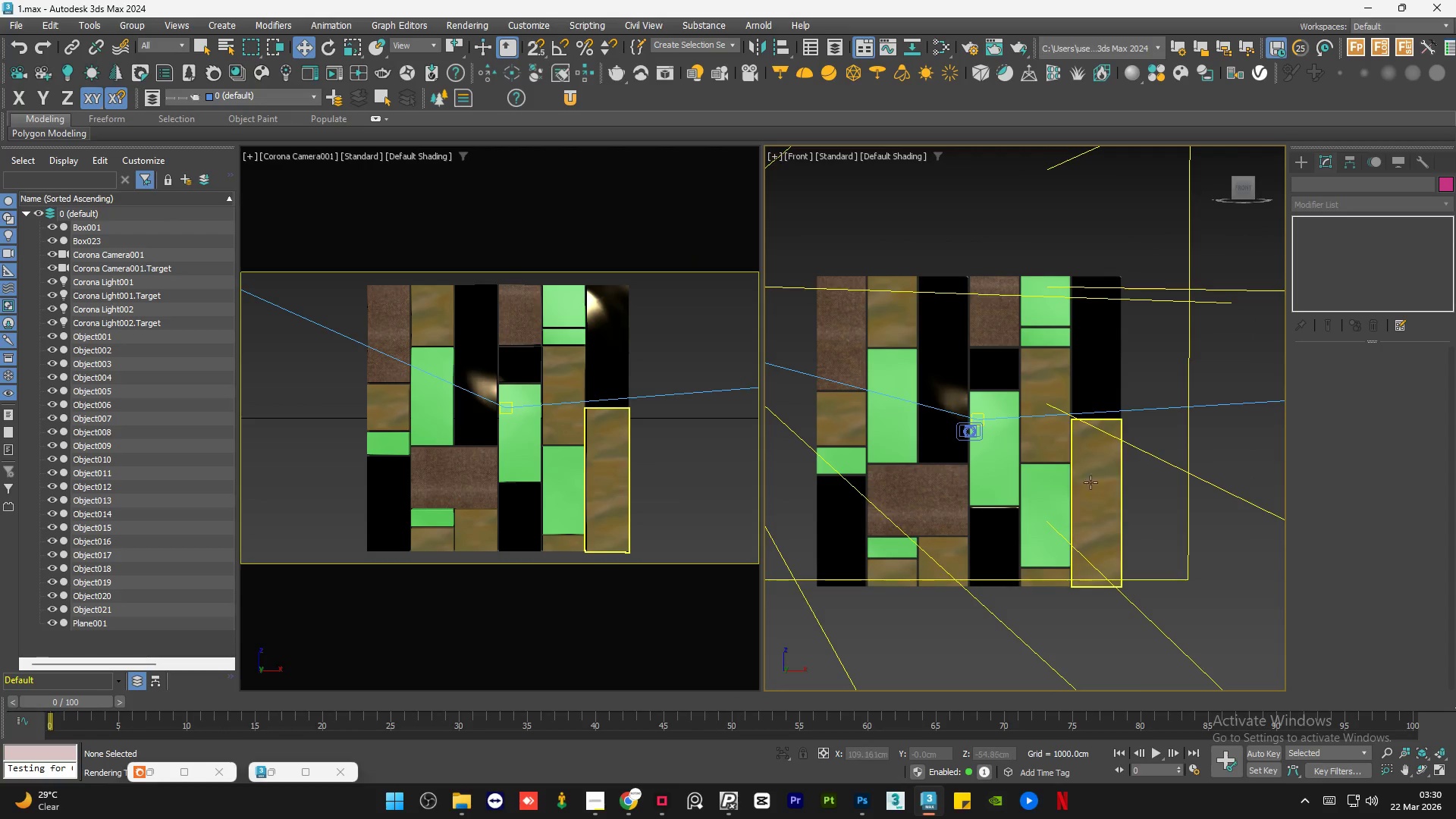 
scroll: coordinate [1065, 403], scroll_direction: up, amount: 3.0
 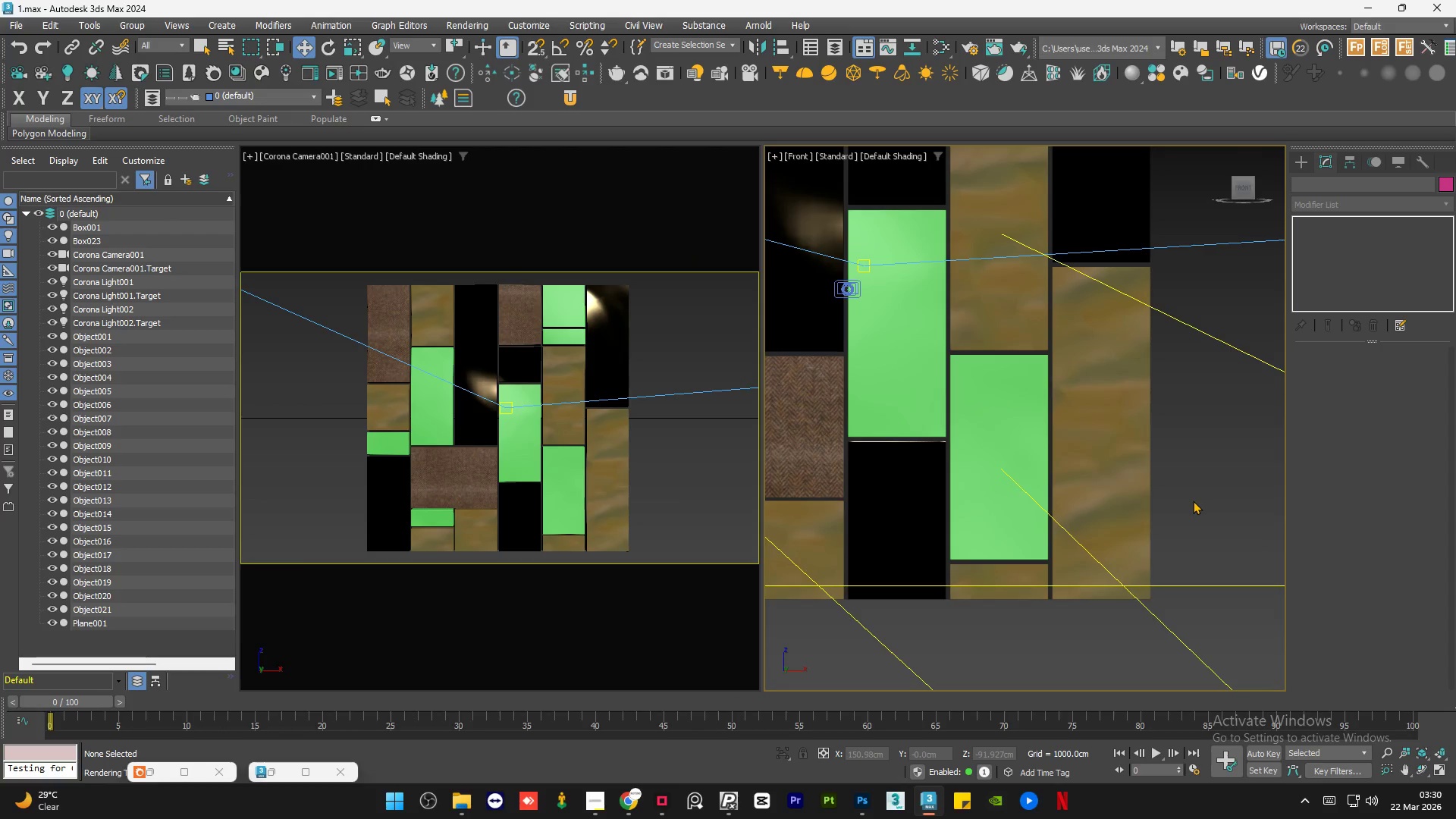 
left_click([1193, 500])
 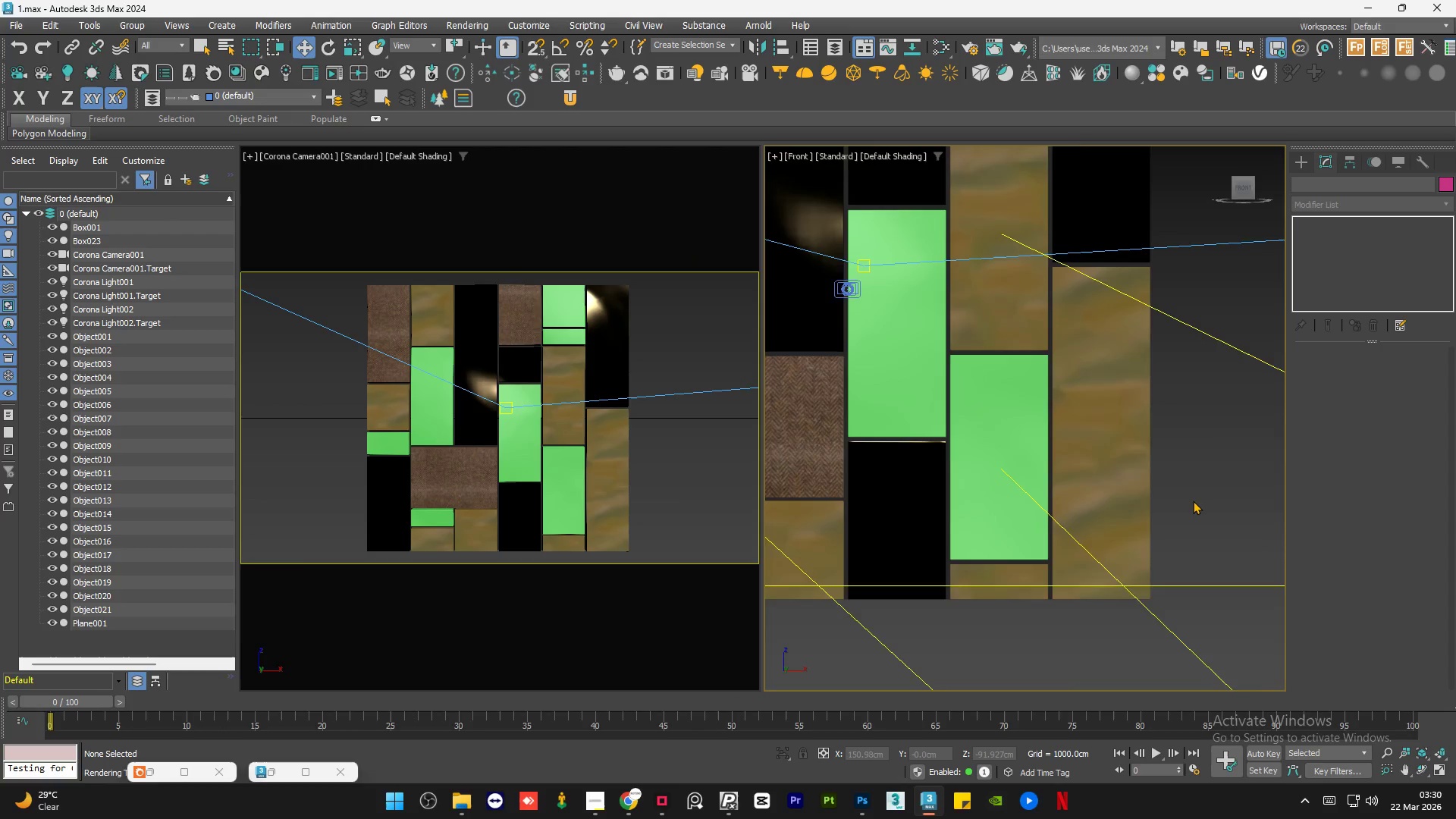 
scroll: coordinate [1193, 500], scroll_direction: down, amount: 1.0
 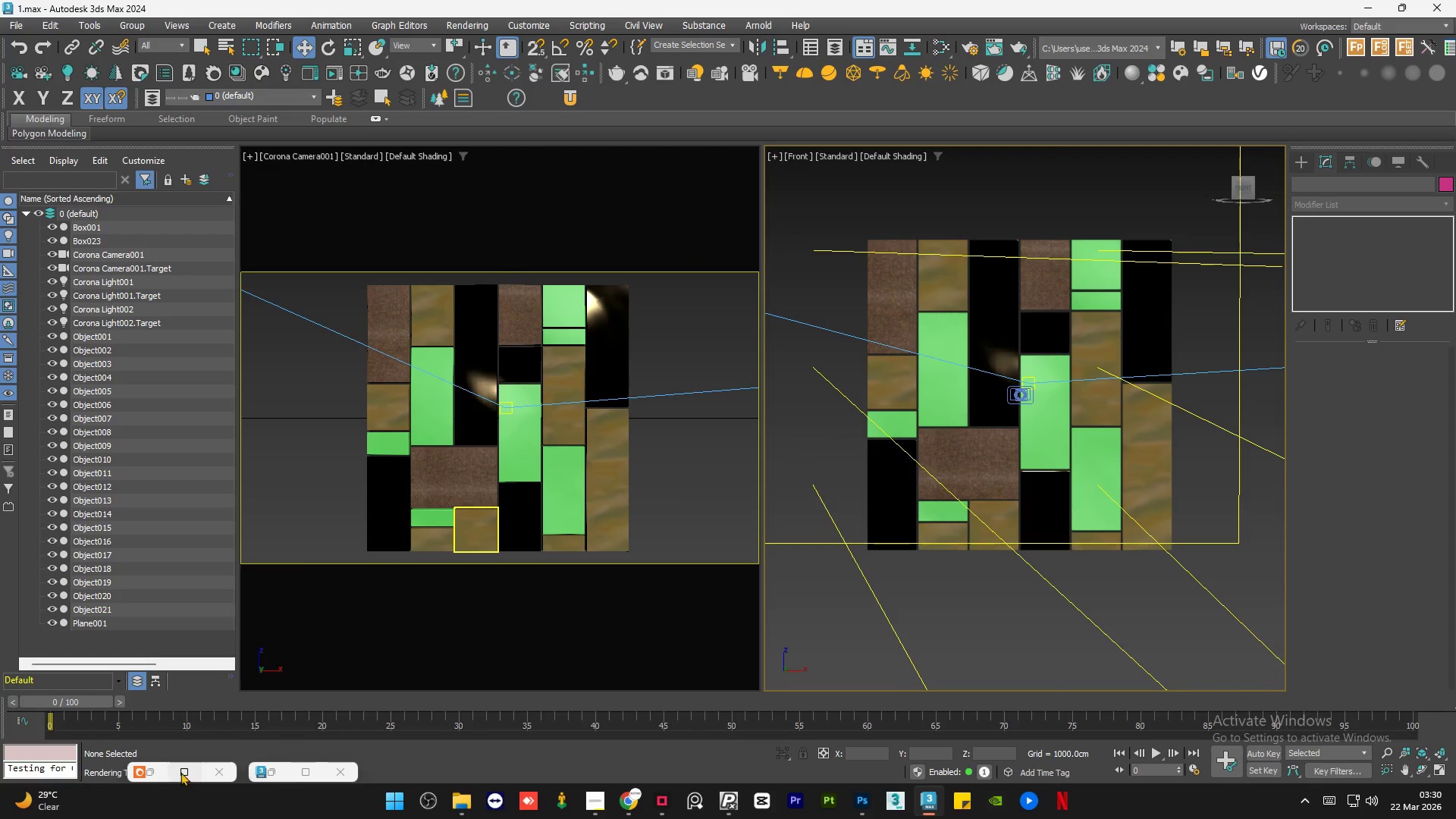 
left_click([163, 777])
 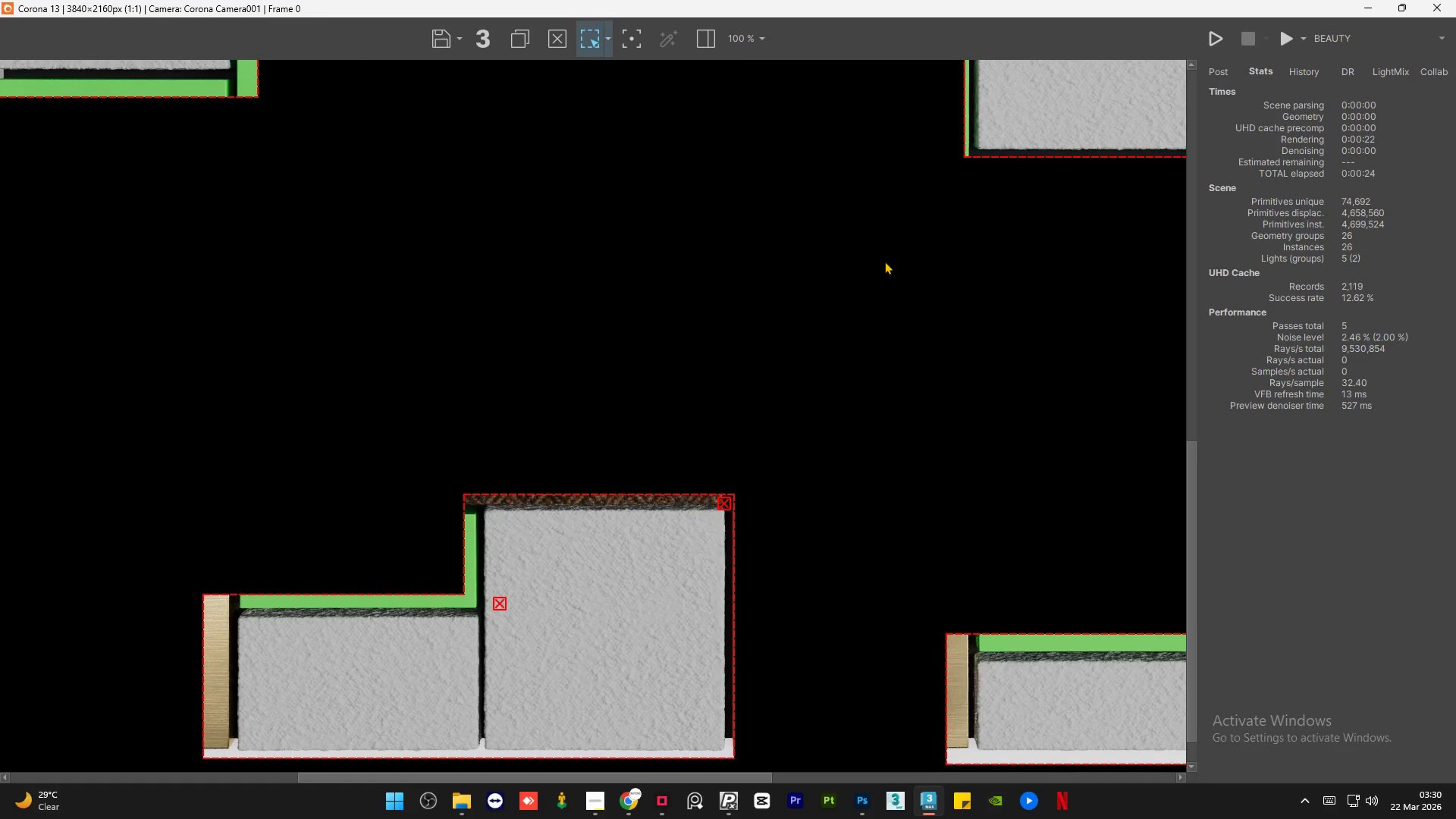 
scroll: coordinate [764, 347], scroll_direction: down, amount: 2.0
 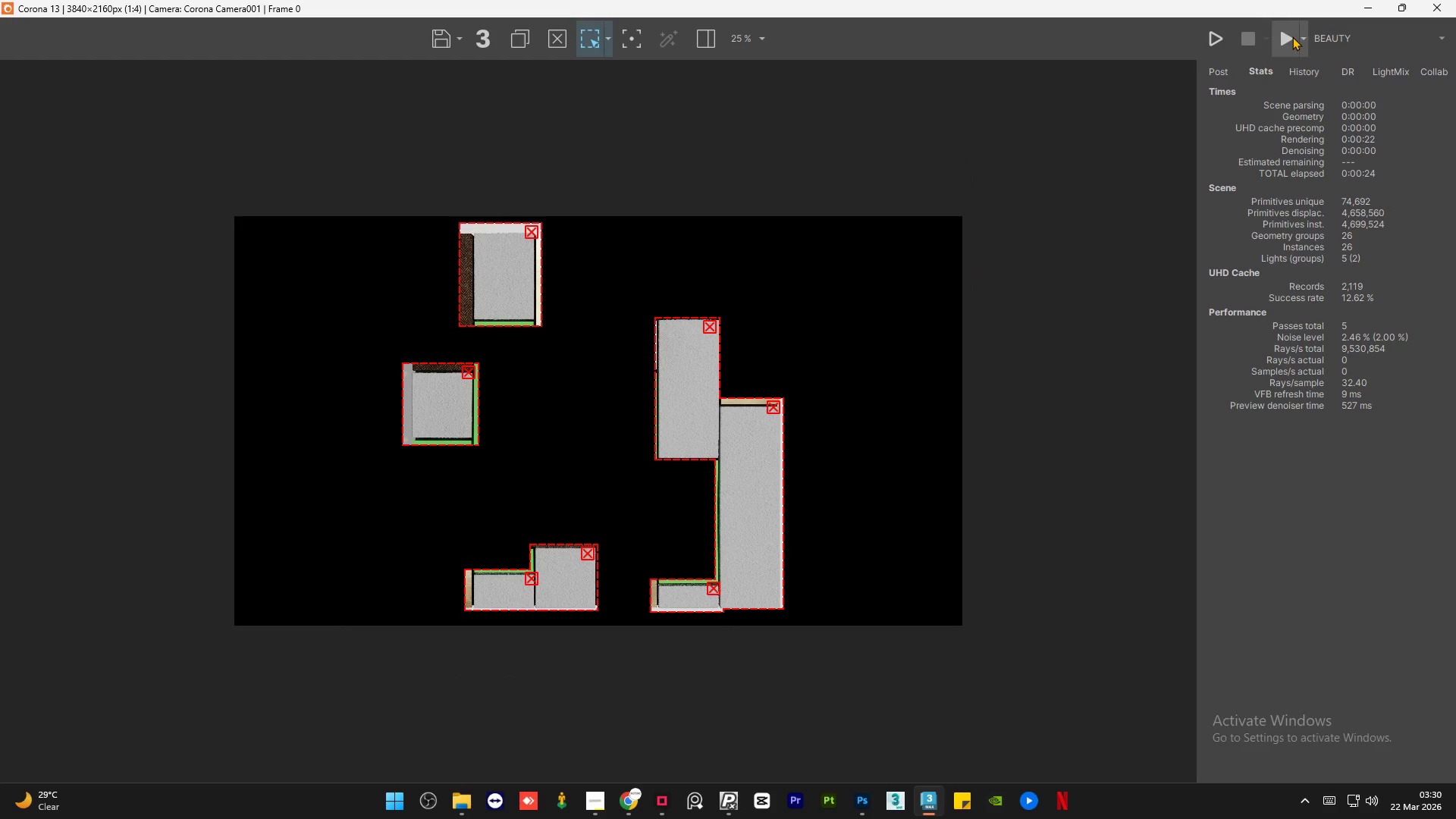 
left_click([1292, 36])
 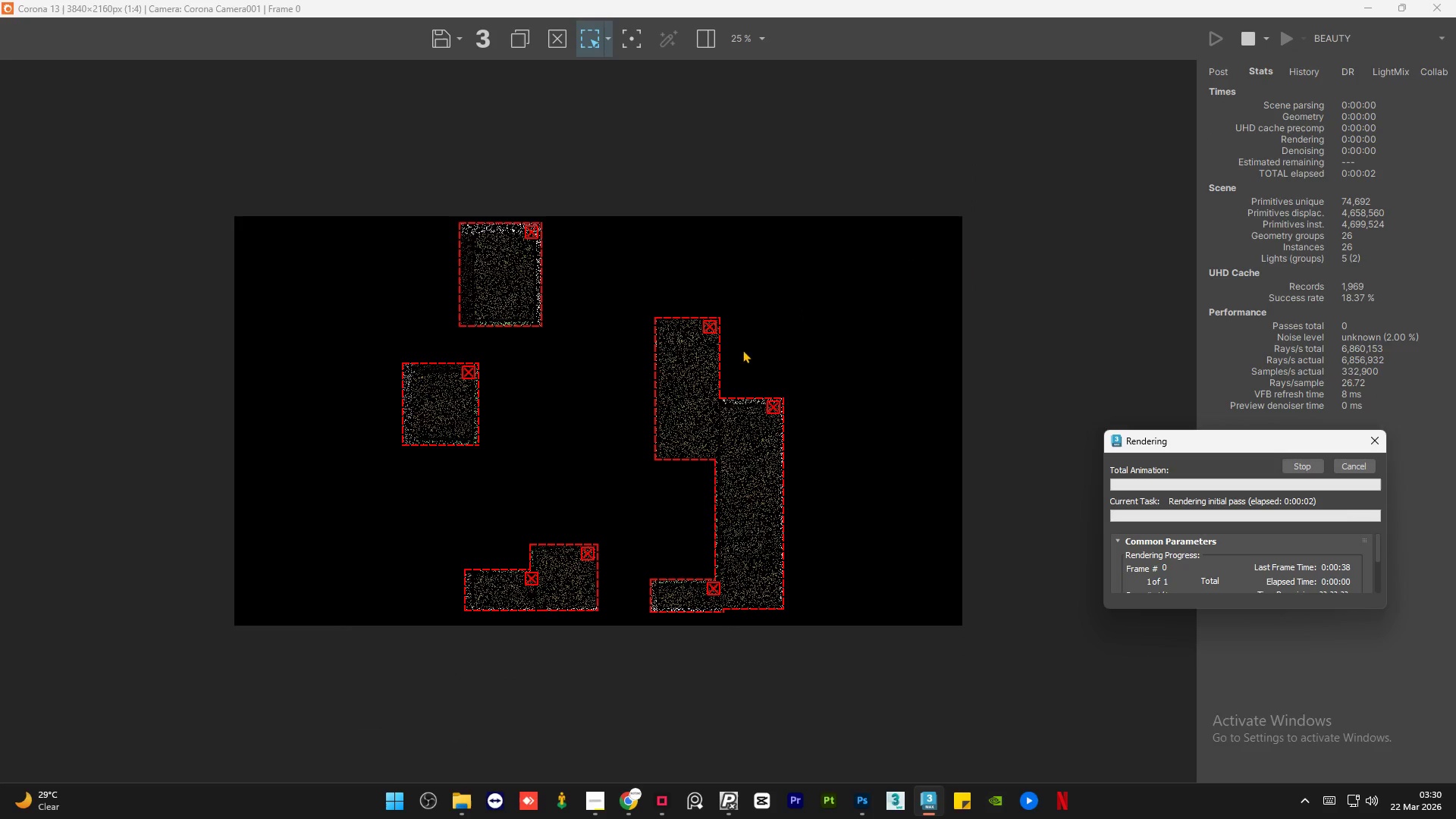 
scroll: coordinate [689, 343], scroll_direction: up, amount: 4.0
 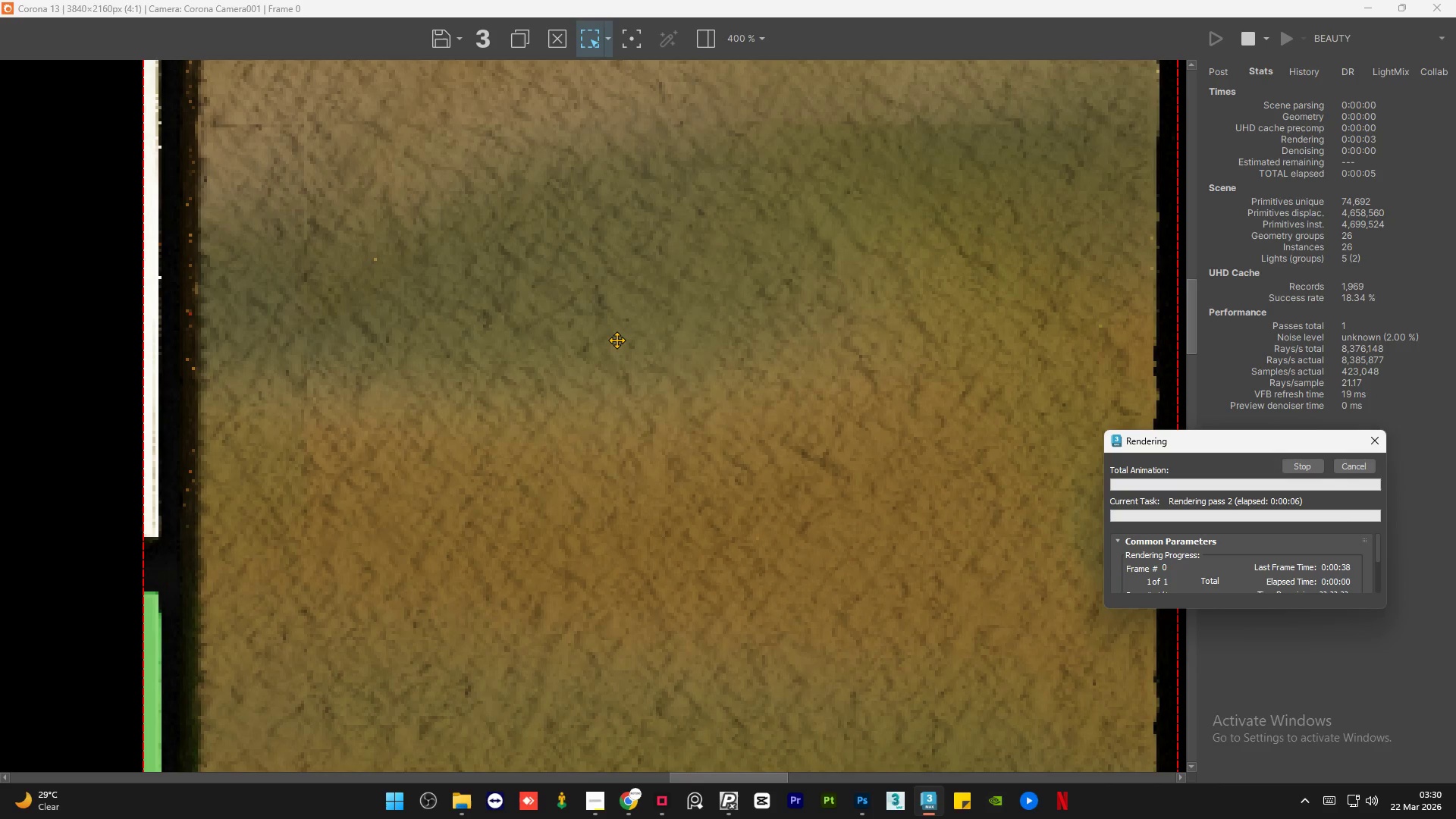 
scroll: coordinate [617, 340], scroll_direction: down, amount: 1.0
 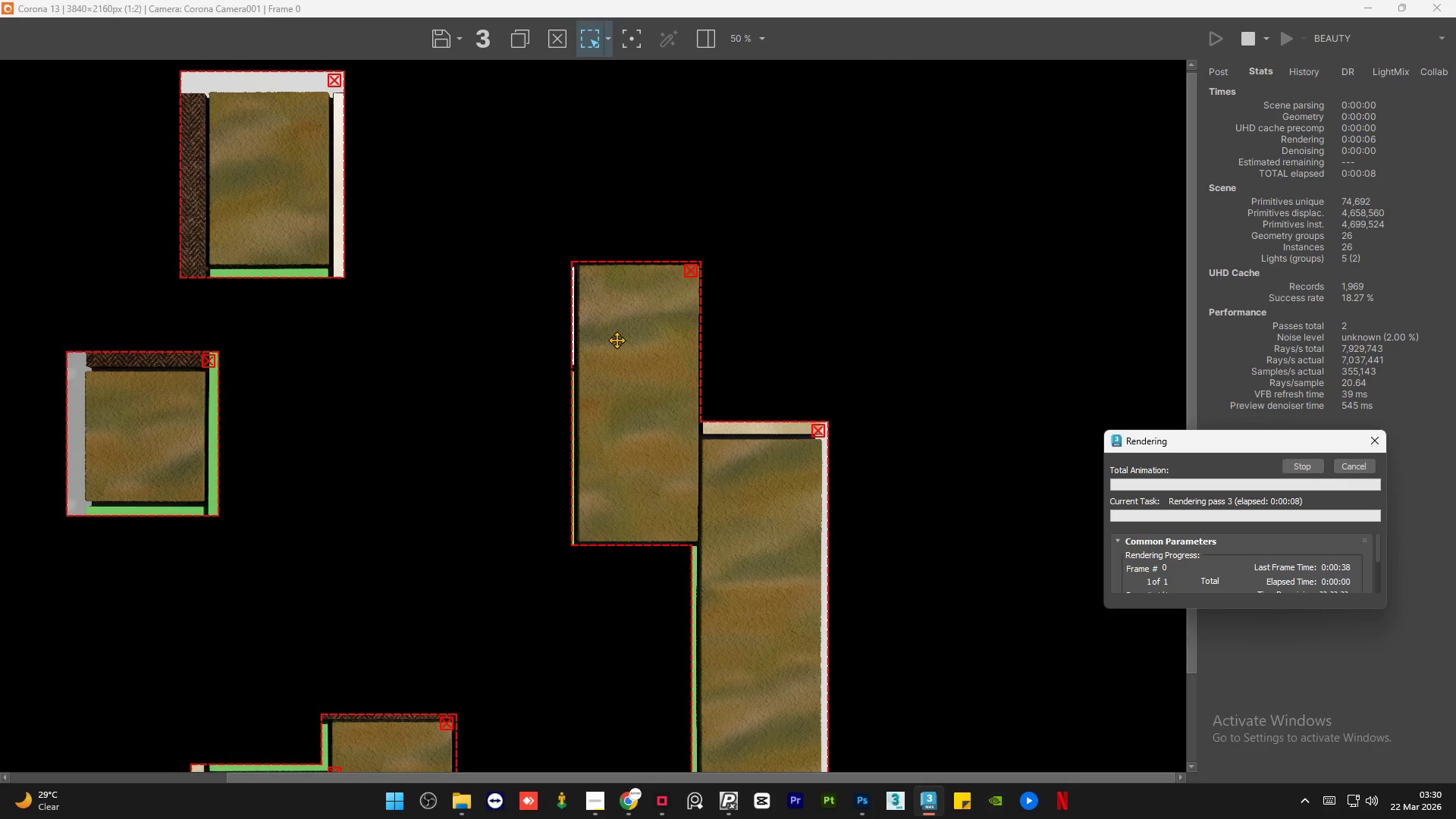 
scroll: coordinate [216, 111], scroll_direction: up, amount: 2.0
 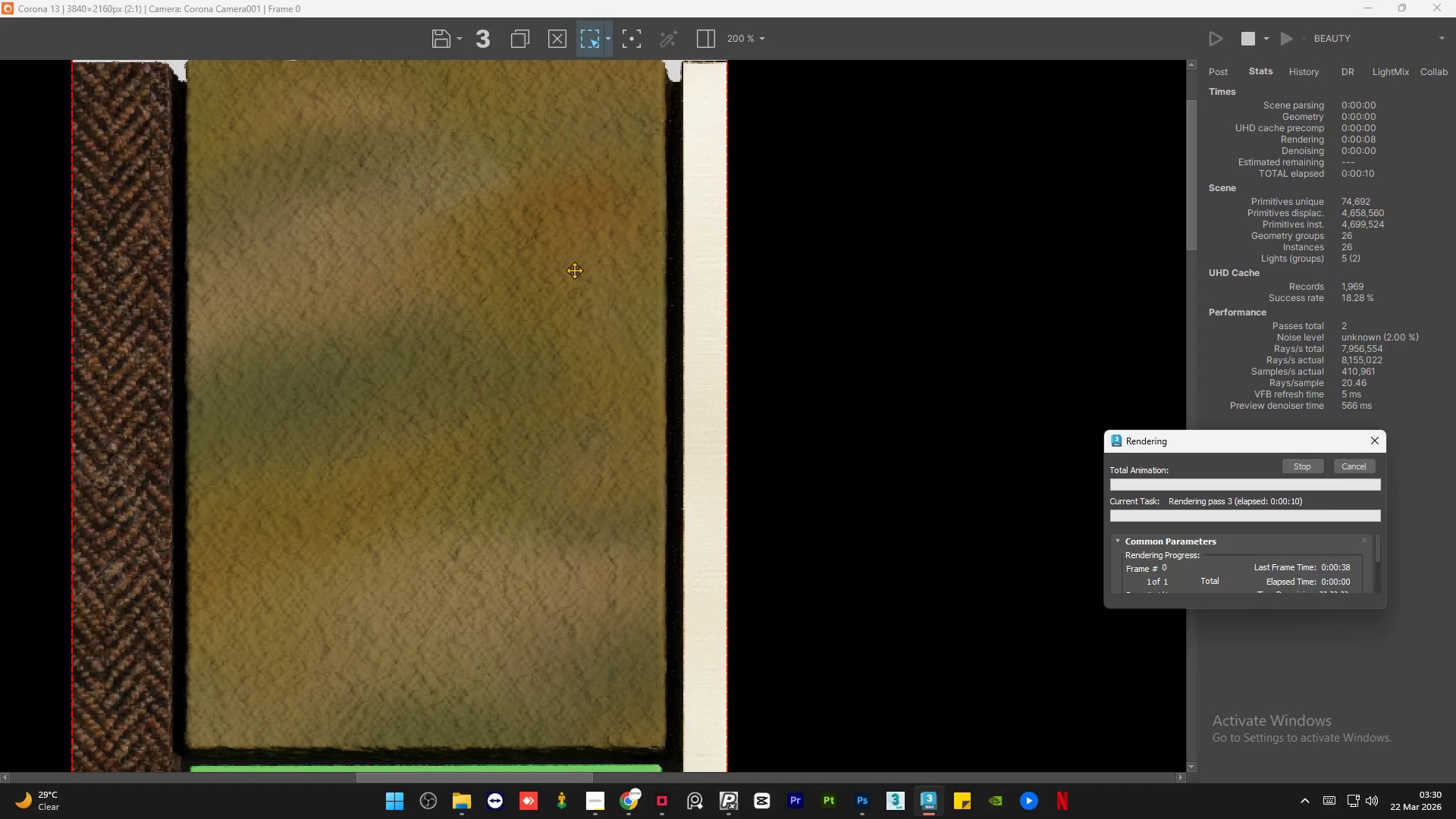 
scroll: coordinate [514, 237], scroll_direction: down, amount: 2.0
 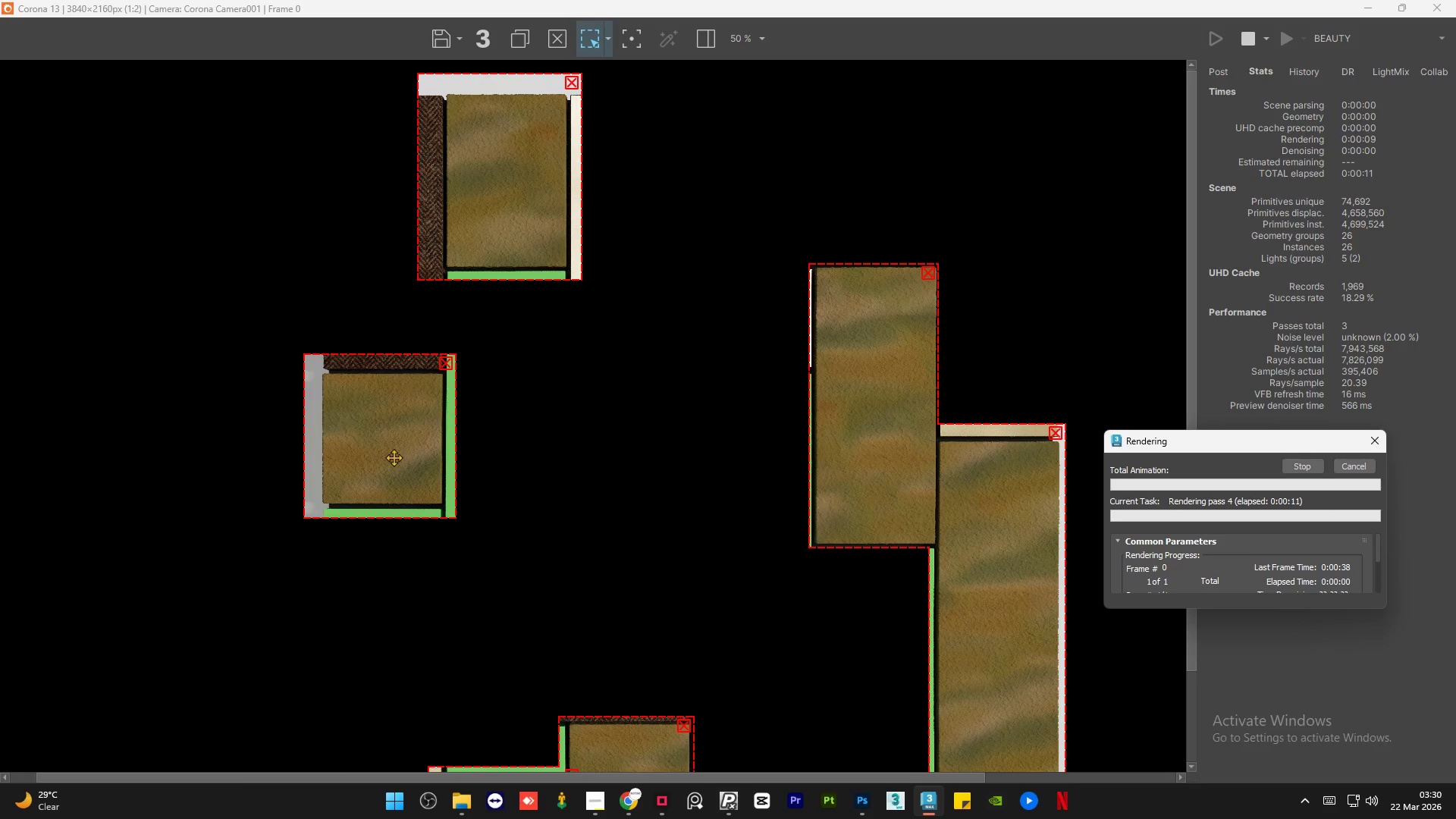 
scroll: coordinate [347, 461], scroll_direction: up, amount: 2.0
 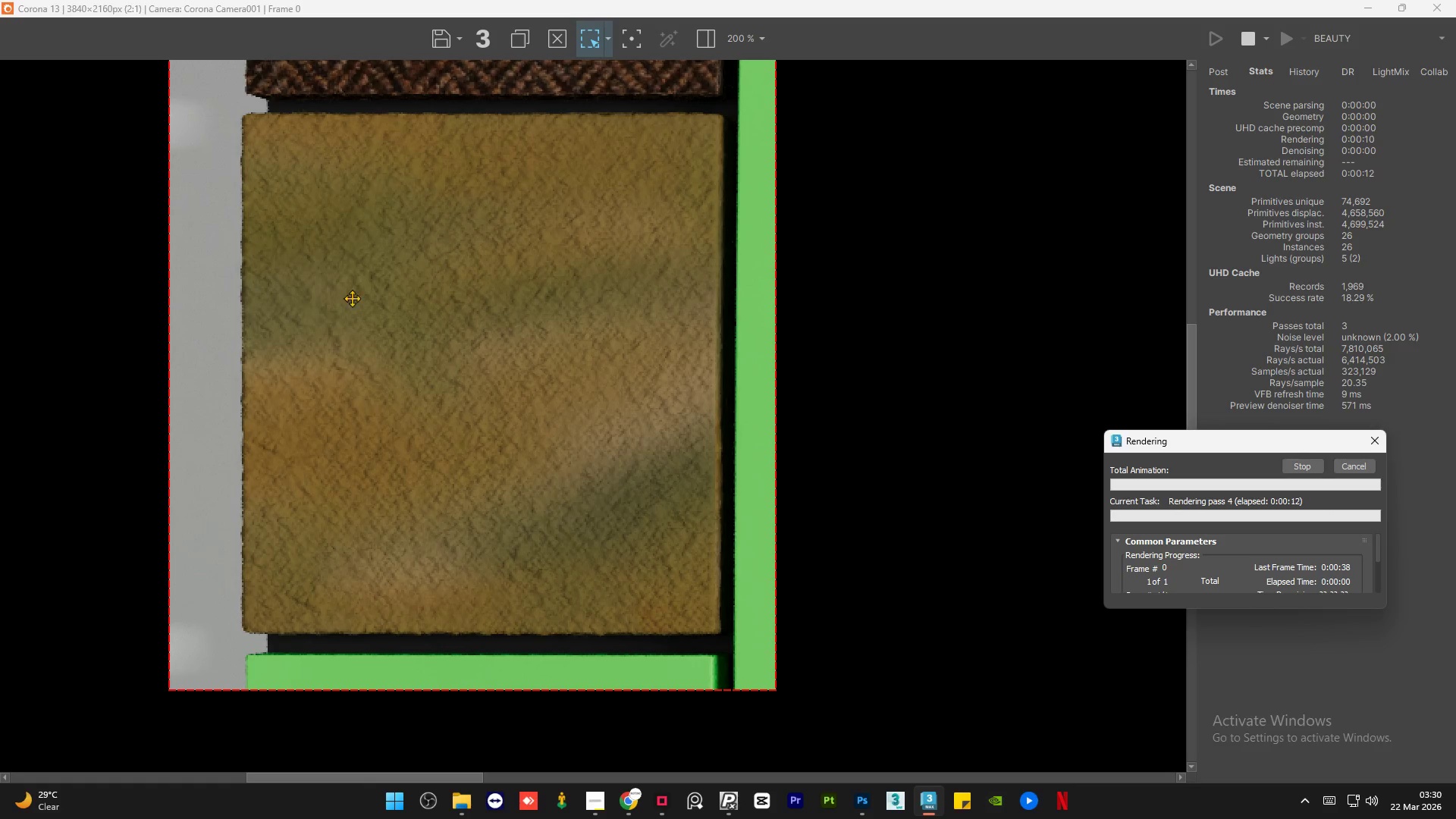 
scroll: coordinate [357, 260], scroll_direction: down, amount: 2.0
 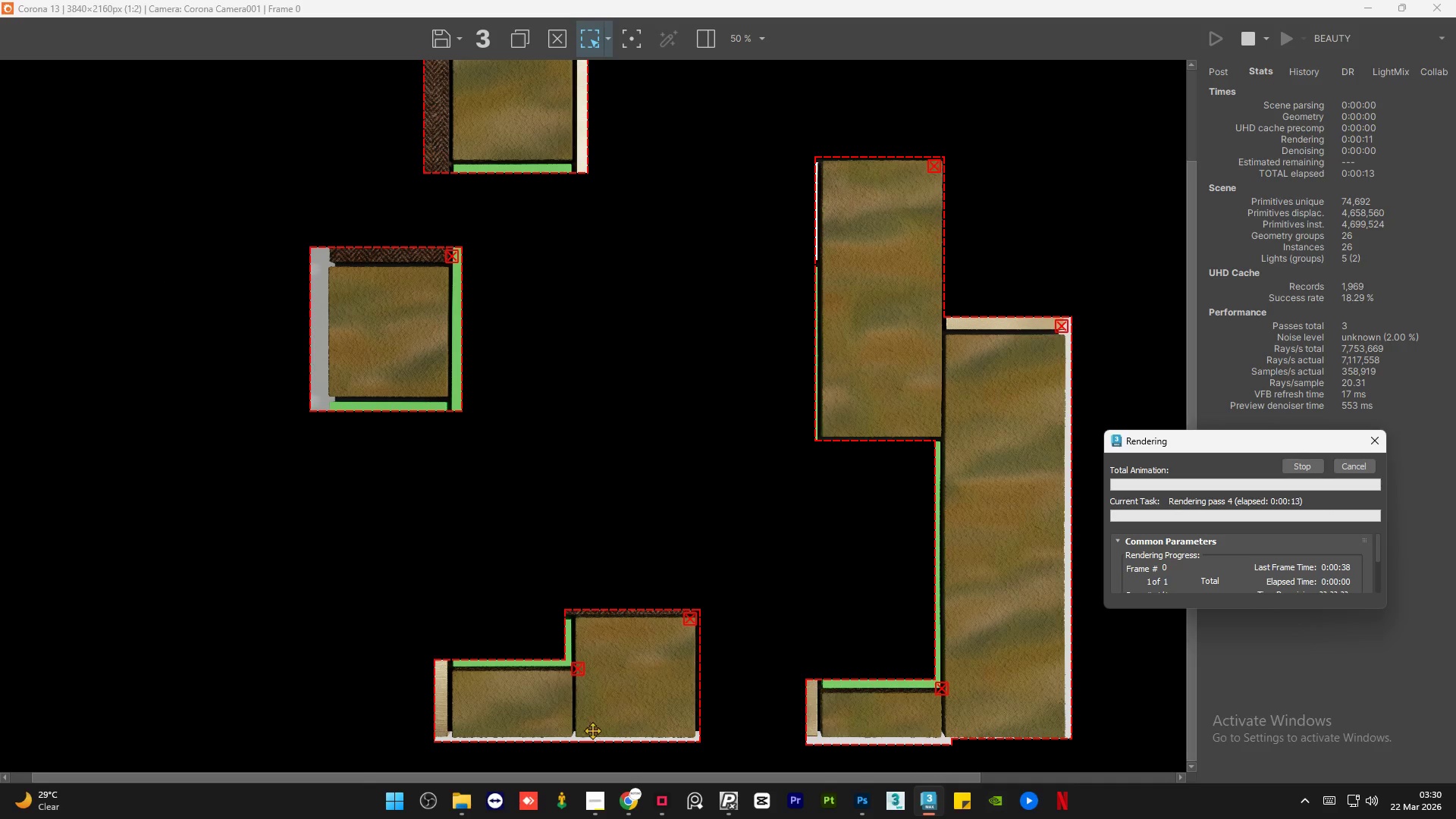 
scroll: coordinate [678, 563], scroll_direction: up, amount: 3.0
 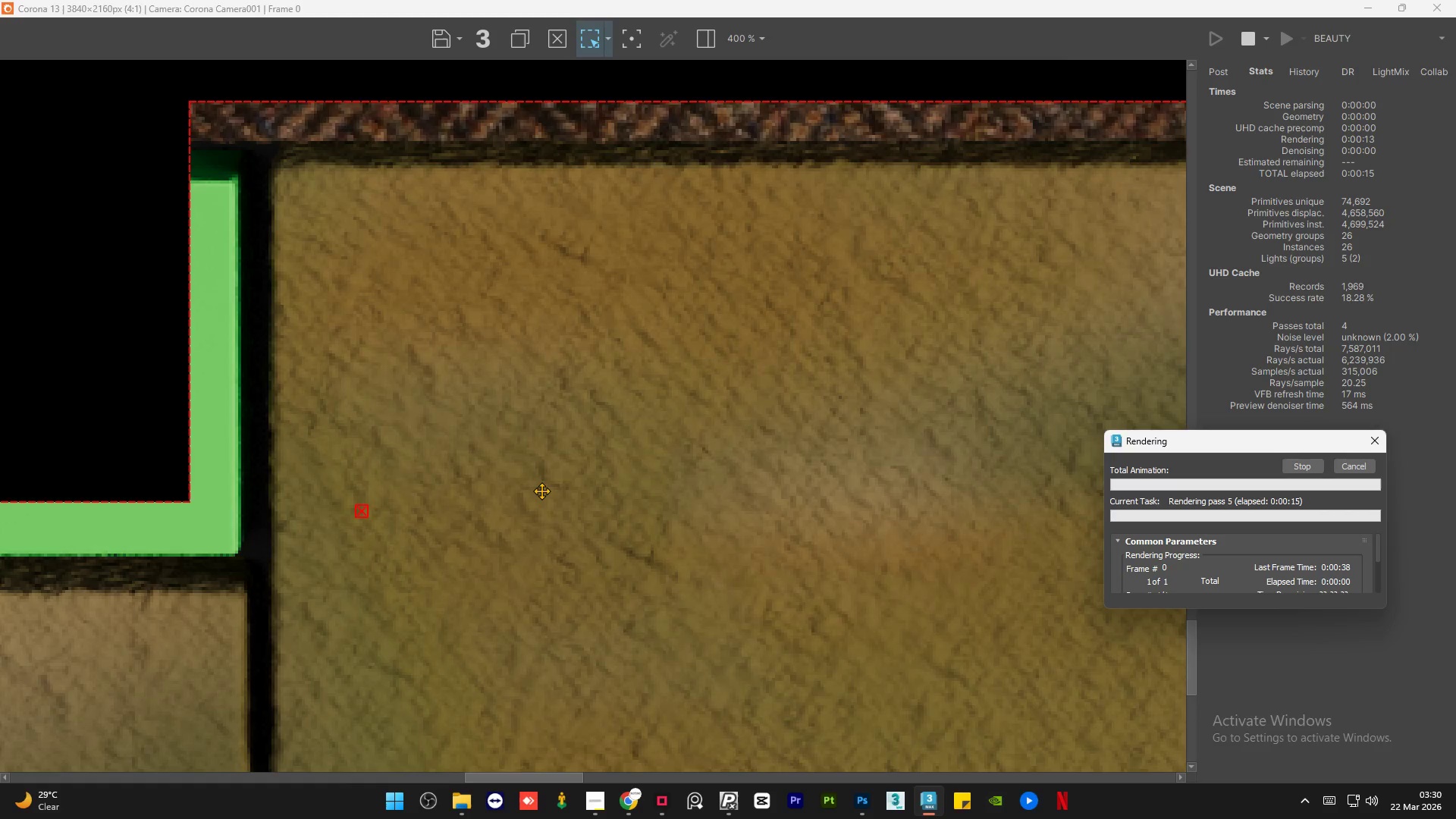 
scroll: coordinate [541, 491], scroll_direction: down, amount: 2.0
 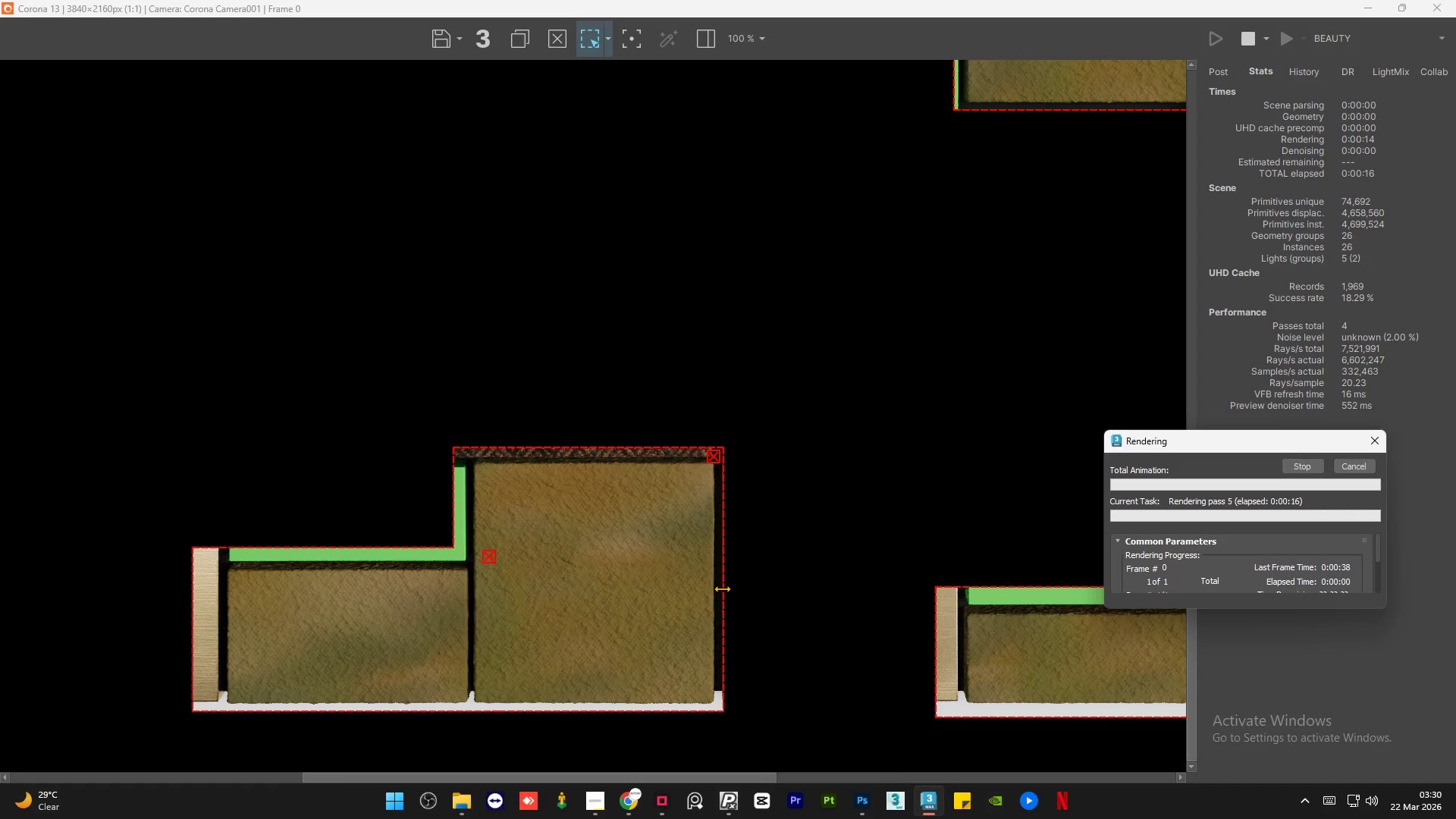 
scroll: coordinate [632, 618], scroll_direction: up, amount: 2.0
 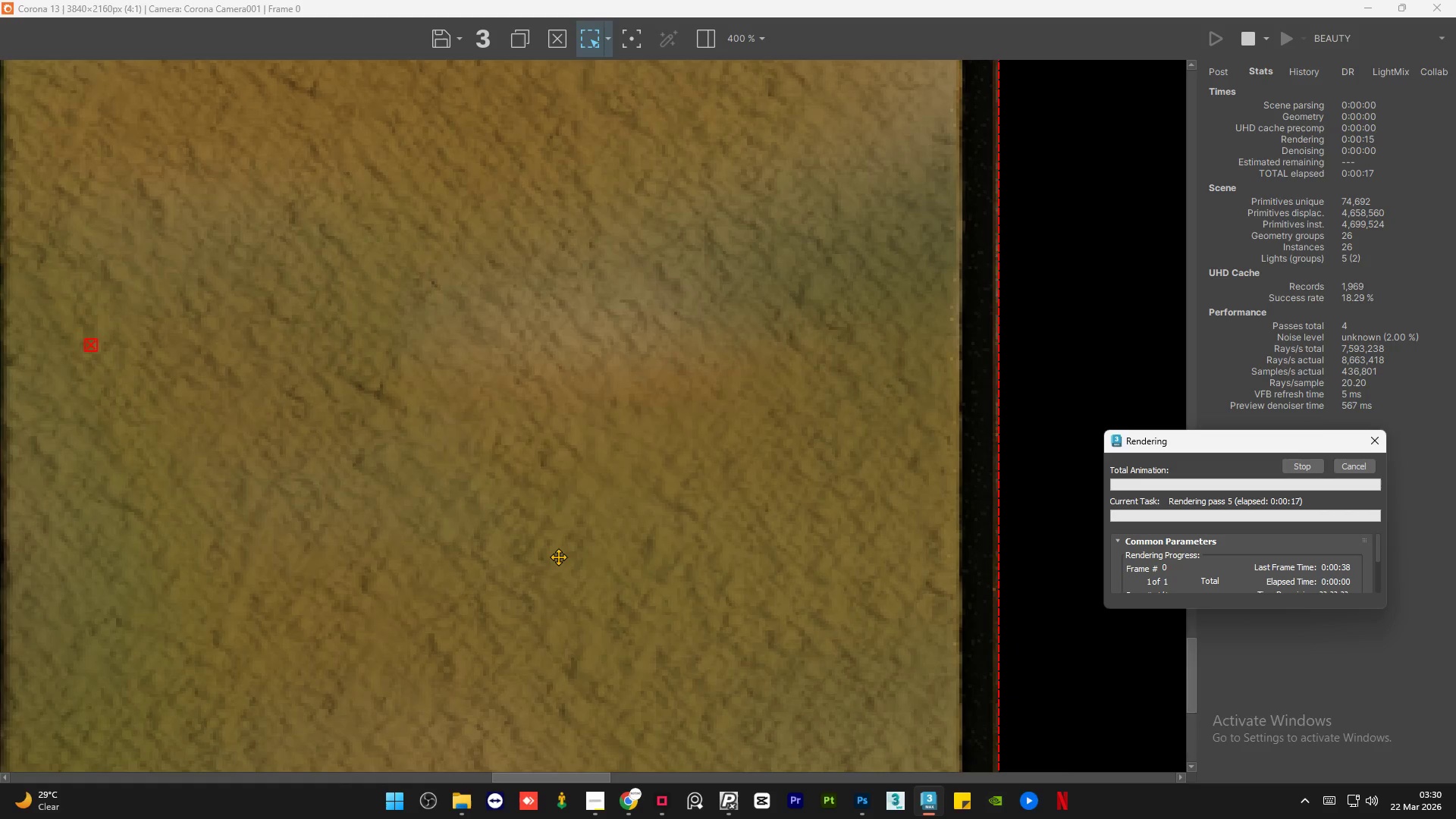 
scroll: coordinate [557, 555], scroll_direction: down, amount: 2.0
 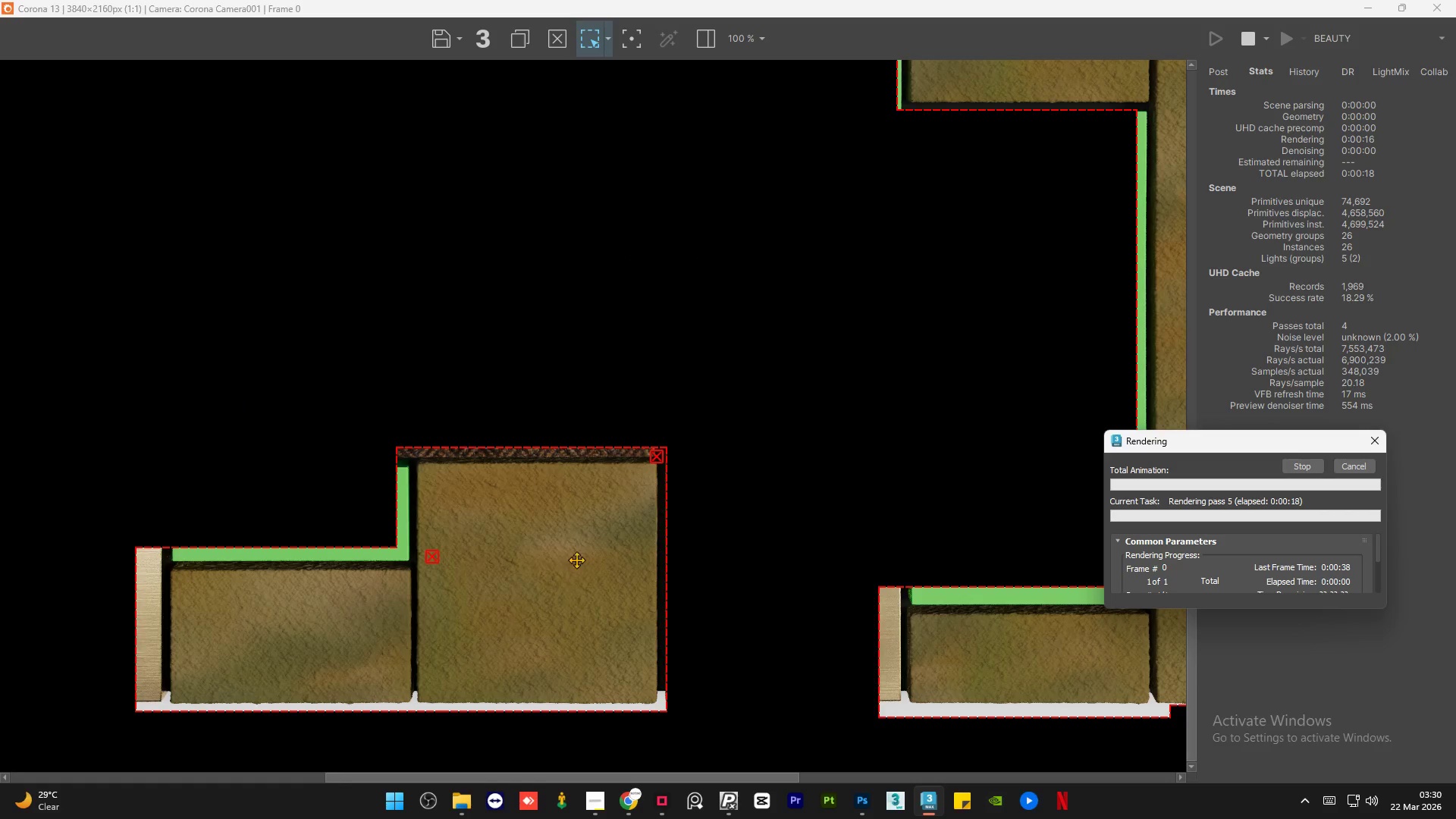 
scroll: coordinate [945, 620], scroll_direction: up, amount: 1.0
 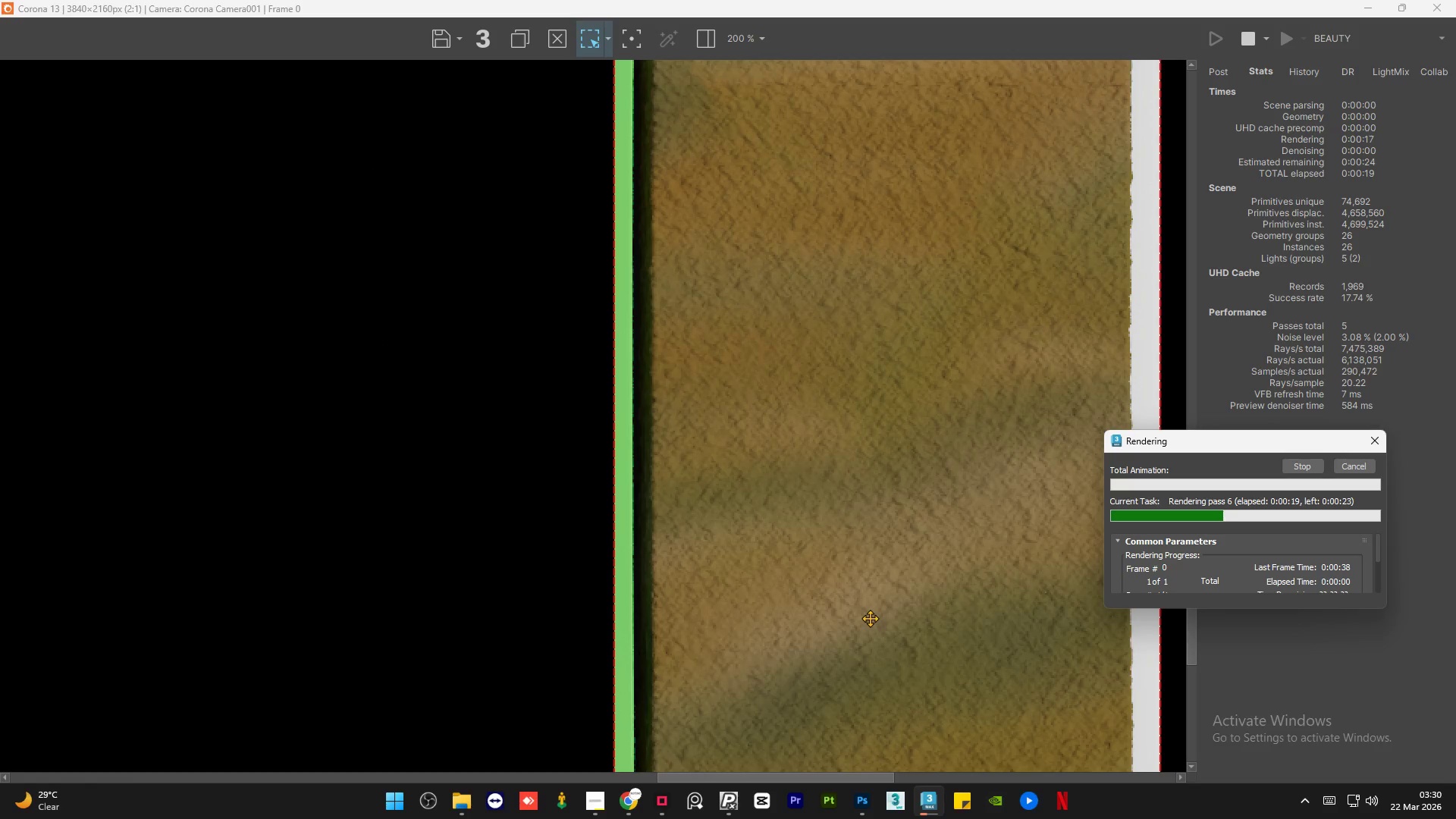 
scroll: coordinate [868, 598], scroll_direction: down, amount: 2.0
 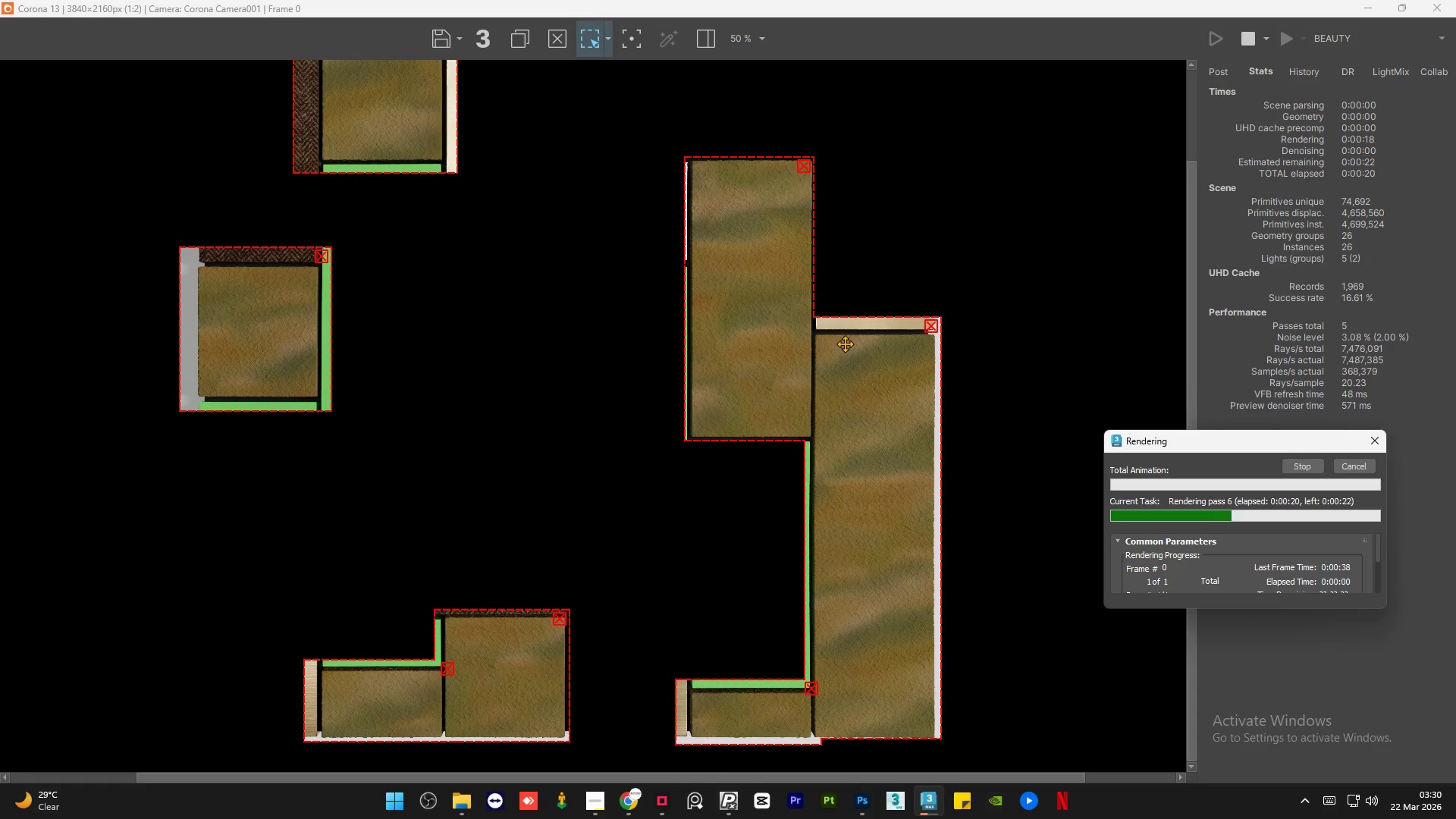 
scroll: coordinate [677, 322], scroll_direction: up, amount: 2.0
 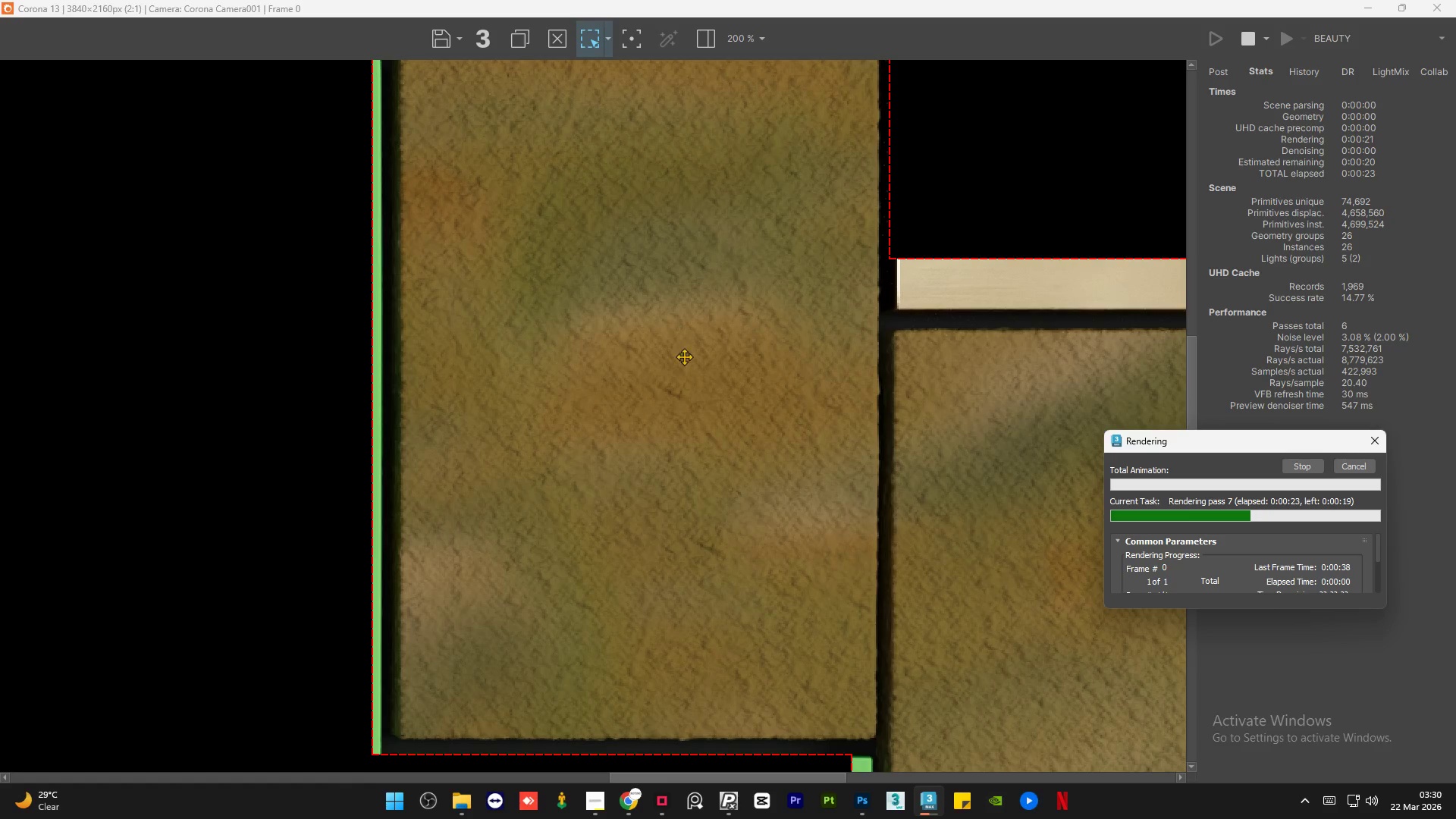 
scroll: coordinate [839, 405], scroll_direction: down, amount: 3.0
 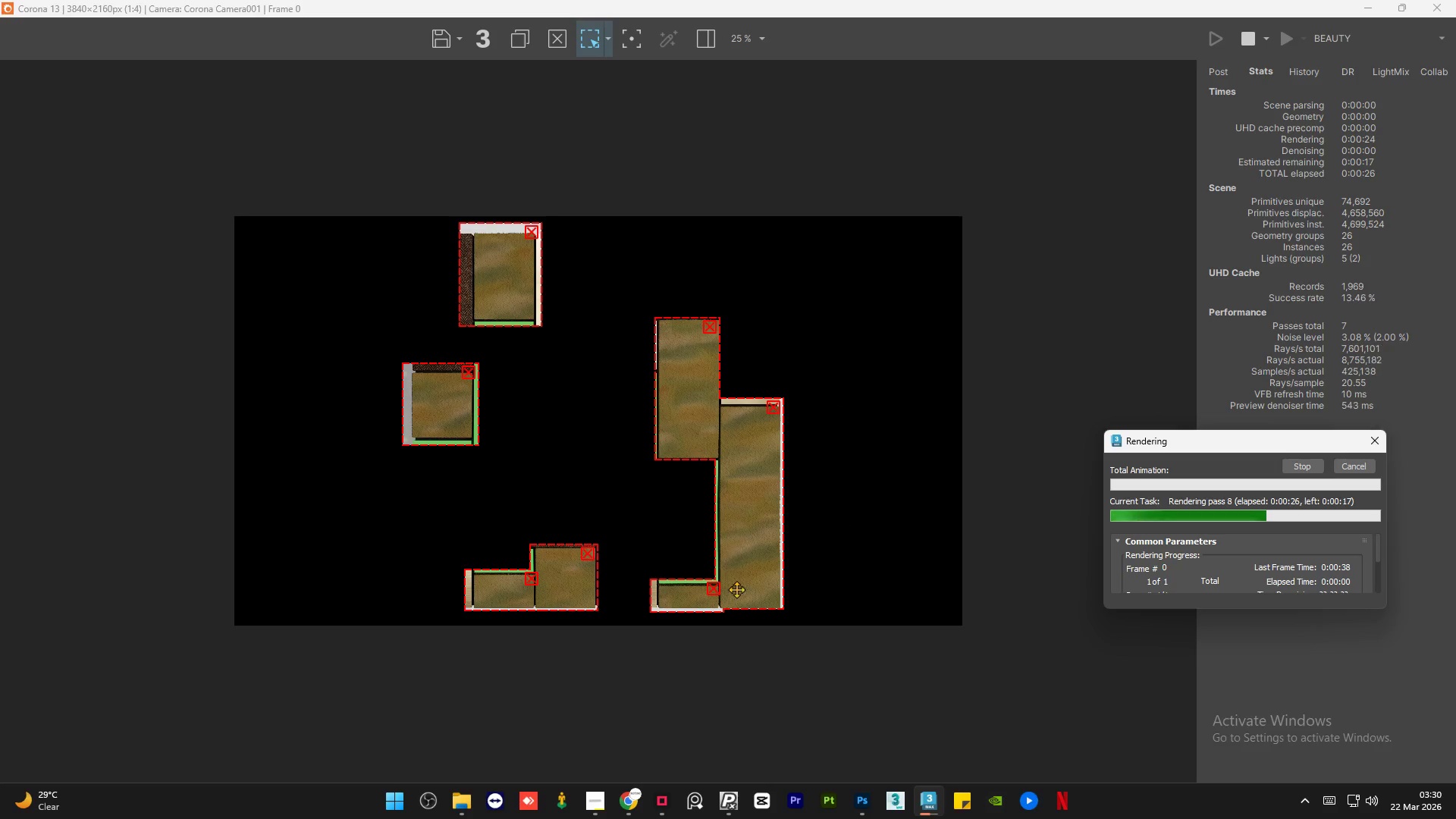 
scroll: coordinate [736, 596], scroll_direction: up, amount: 2.0
 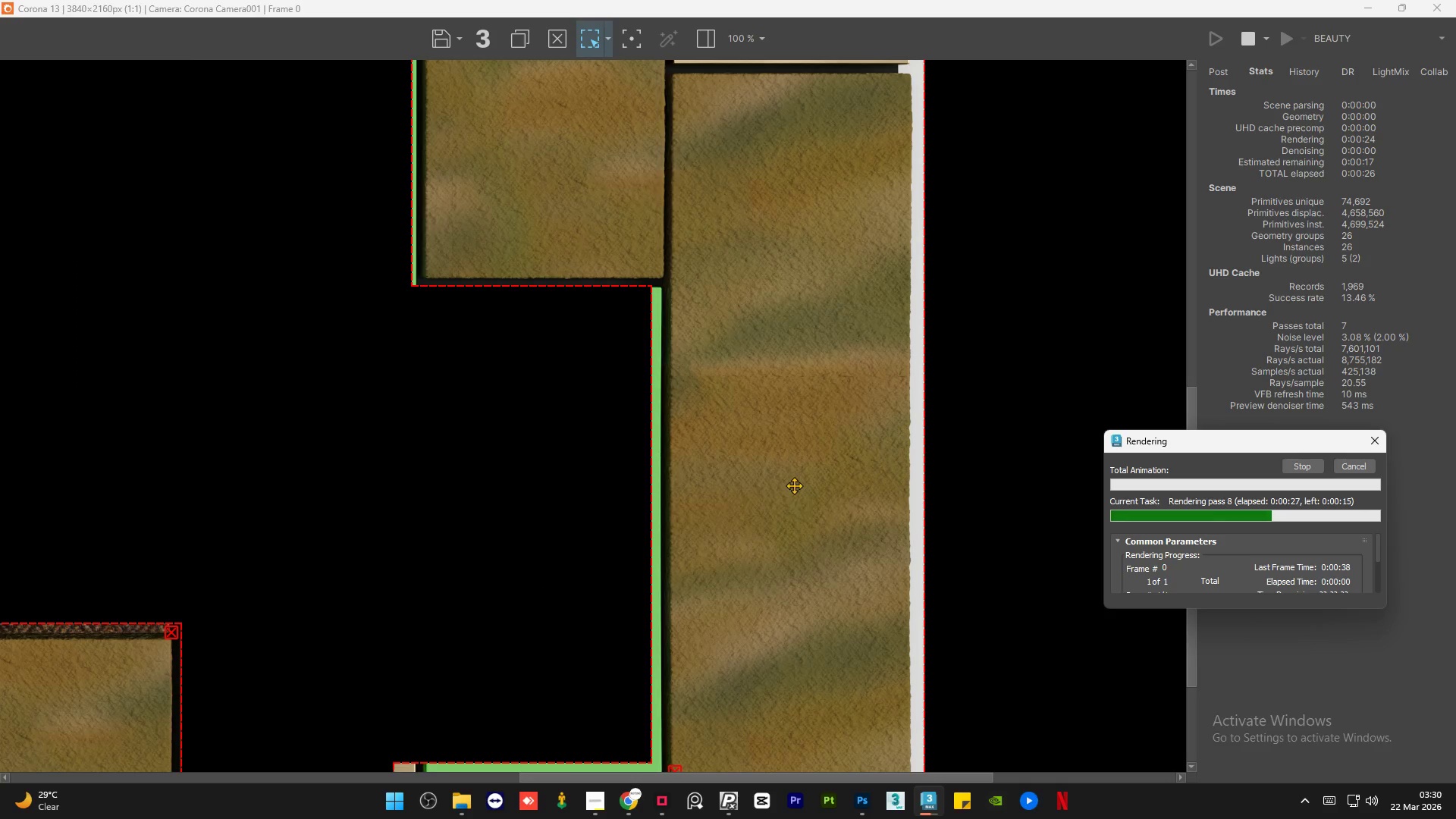 
scroll: coordinate [803, 479], scroll_direction: down, amount: 2.0
 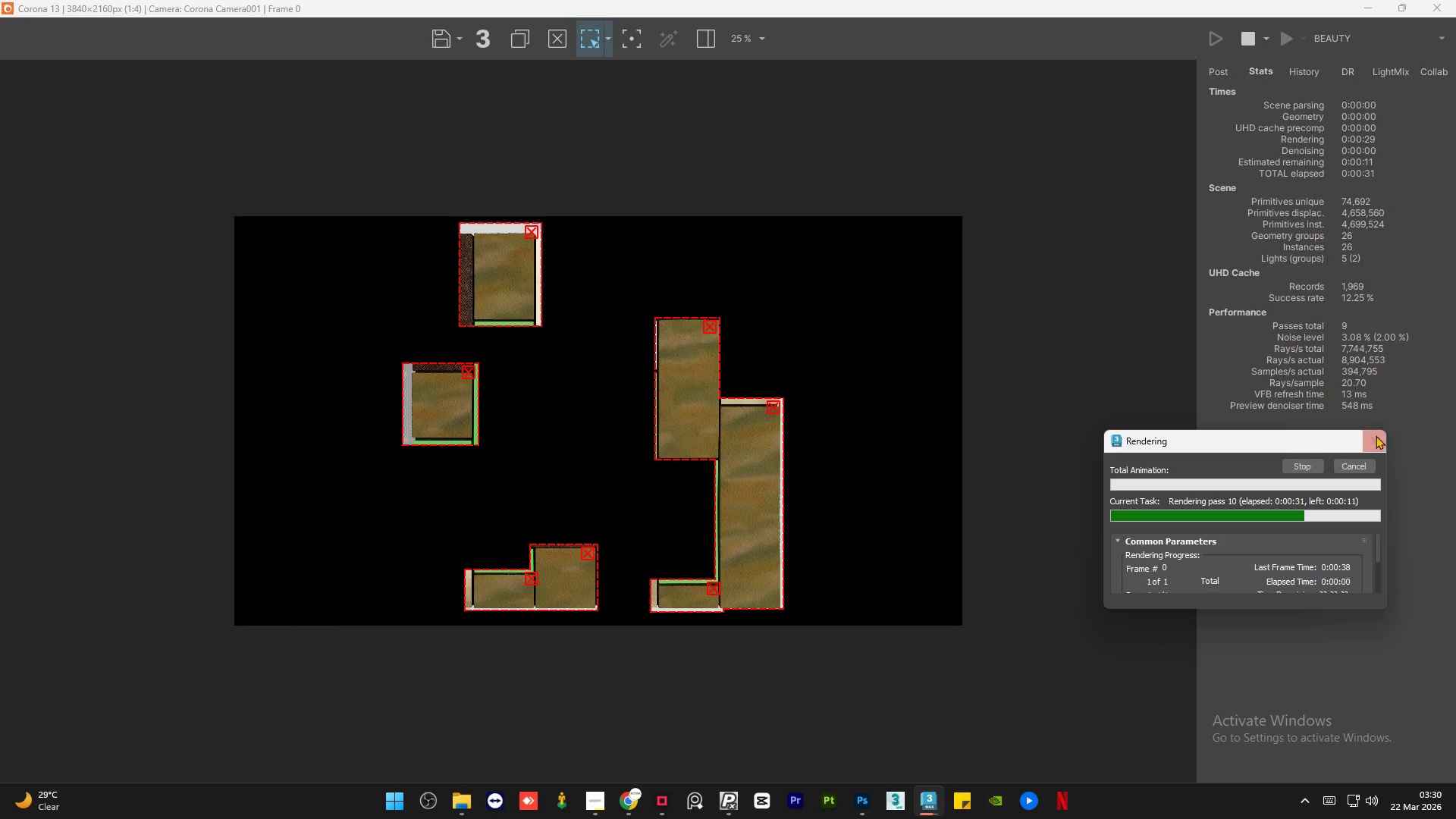 
left_click([1351, 469])
 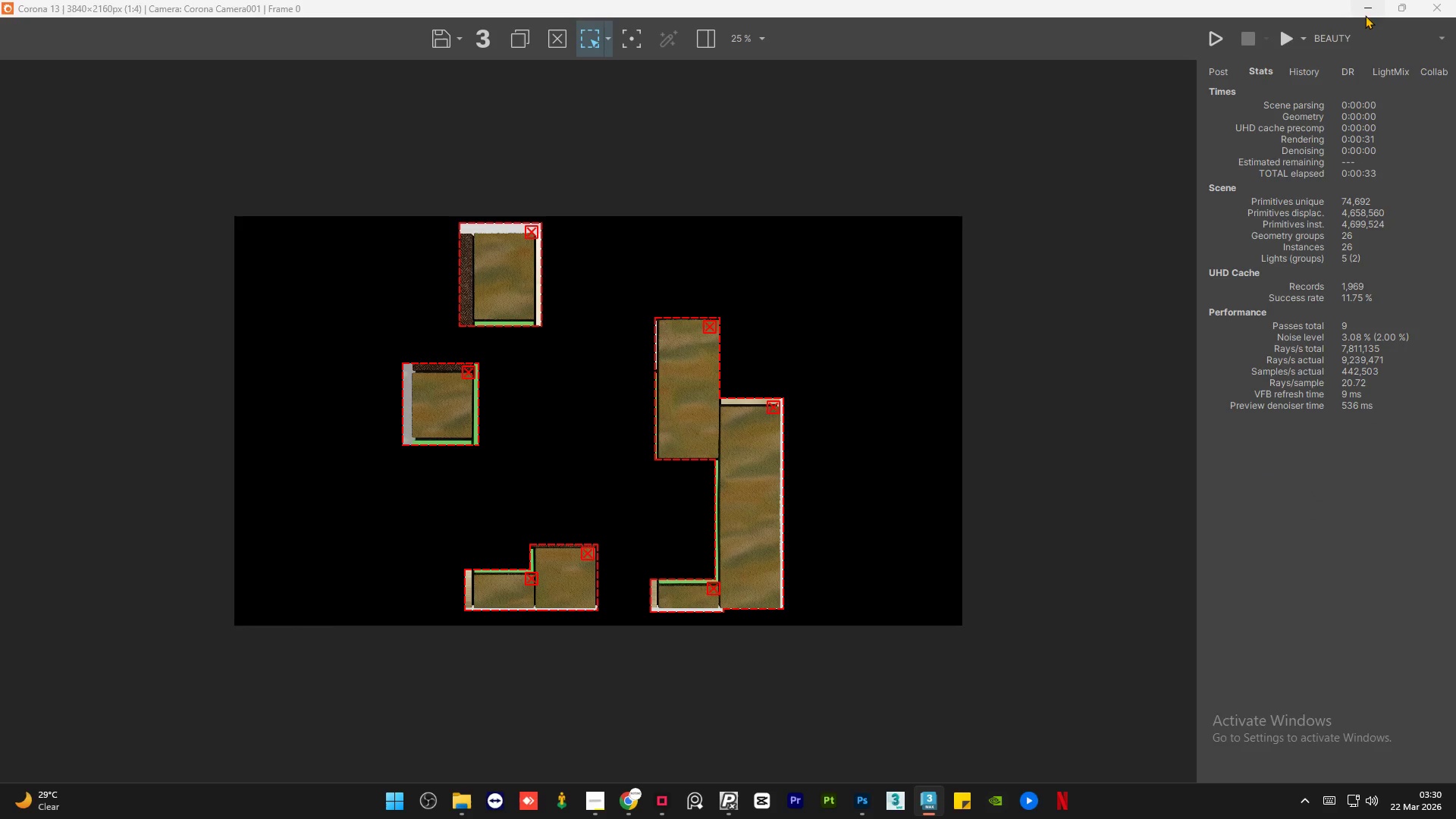 
left_click([1369, 10])
 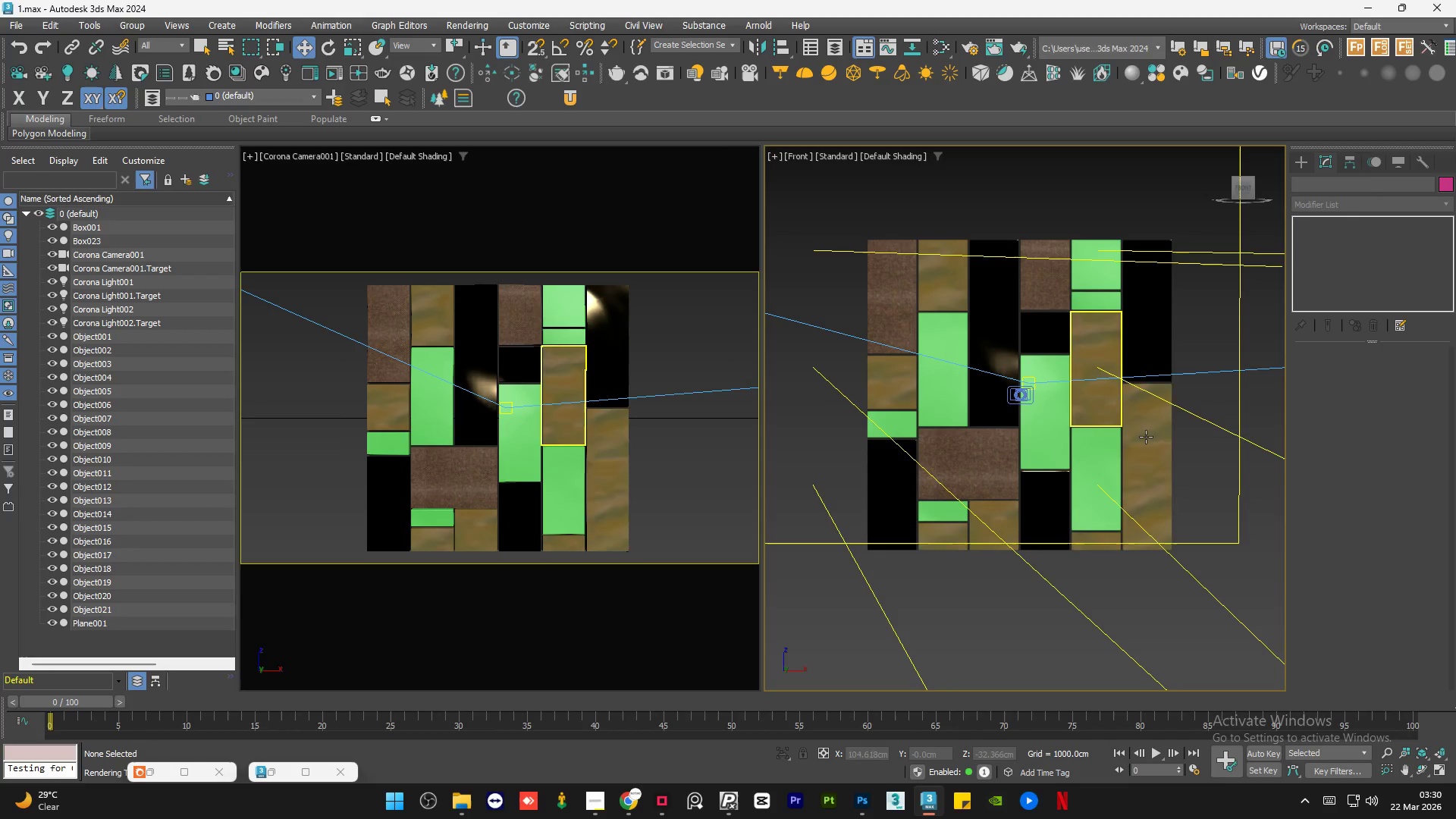 
left_click([1141, 481])
 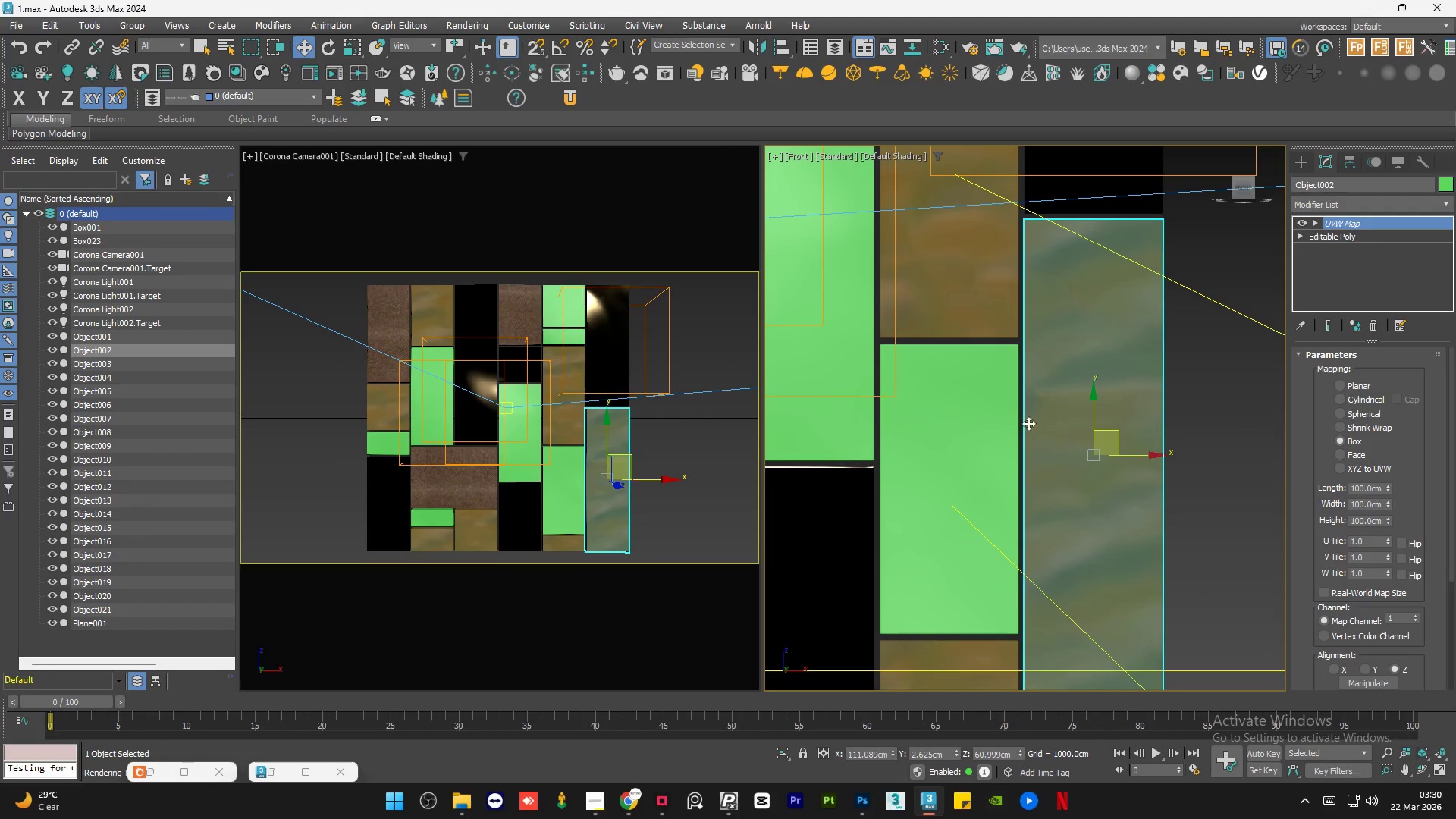 
scroll: coordinate [1176, 473], scroll_direction: up, amount: 3.0
 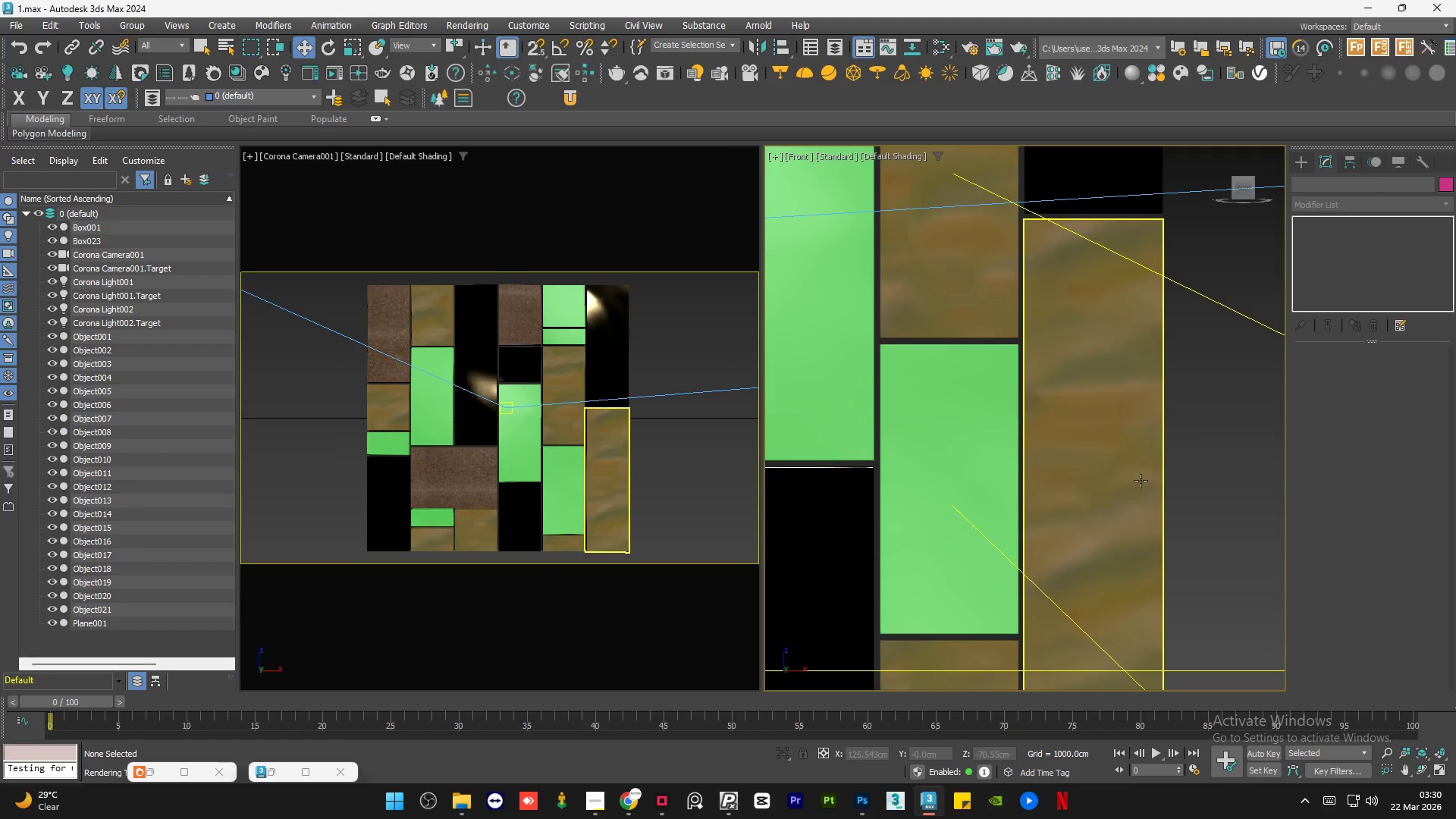 
scroll: coordinate [1011, 423], scroll_direction: down, amount: 1.0
 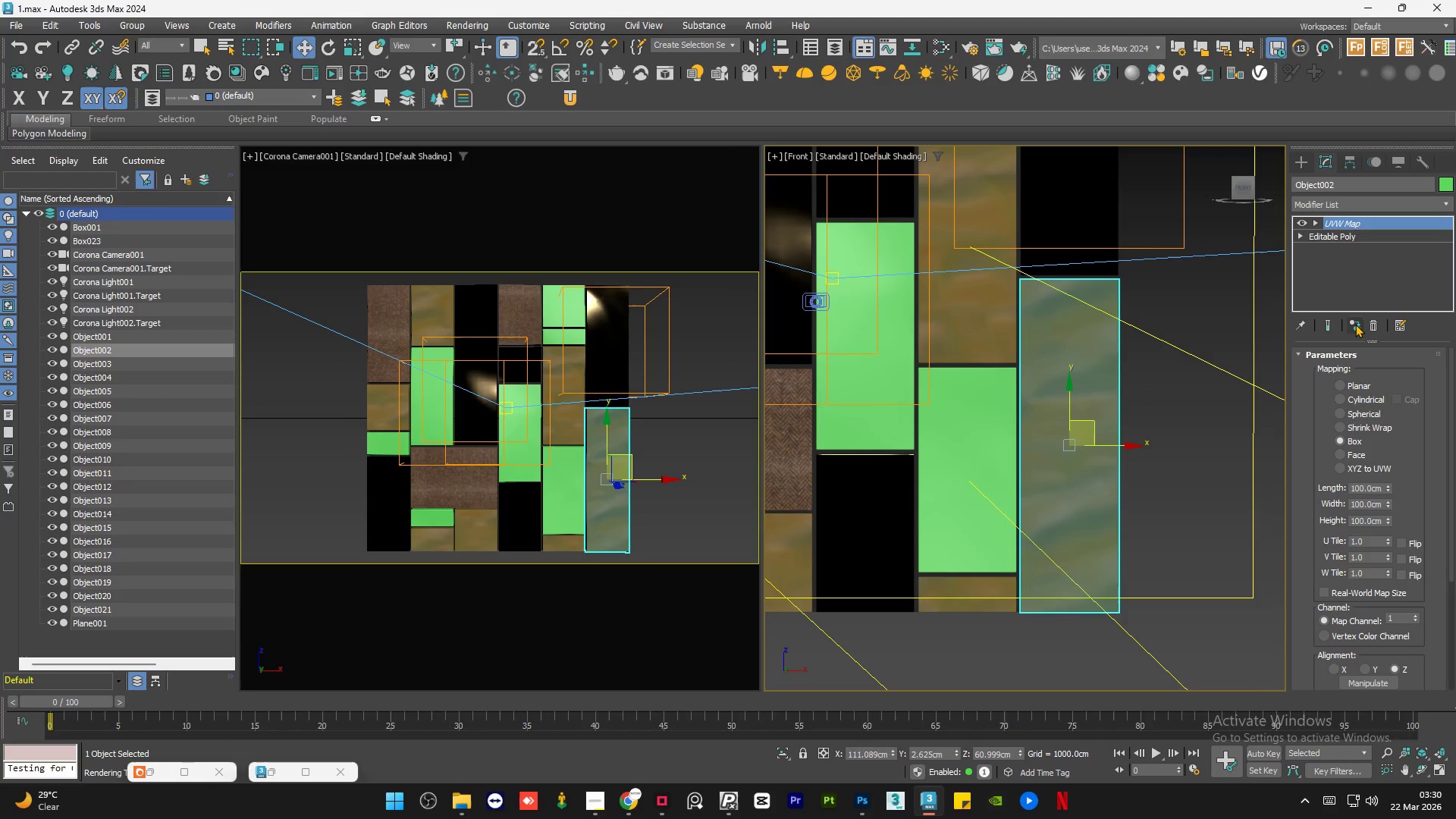 
left_click([1355, 324])
 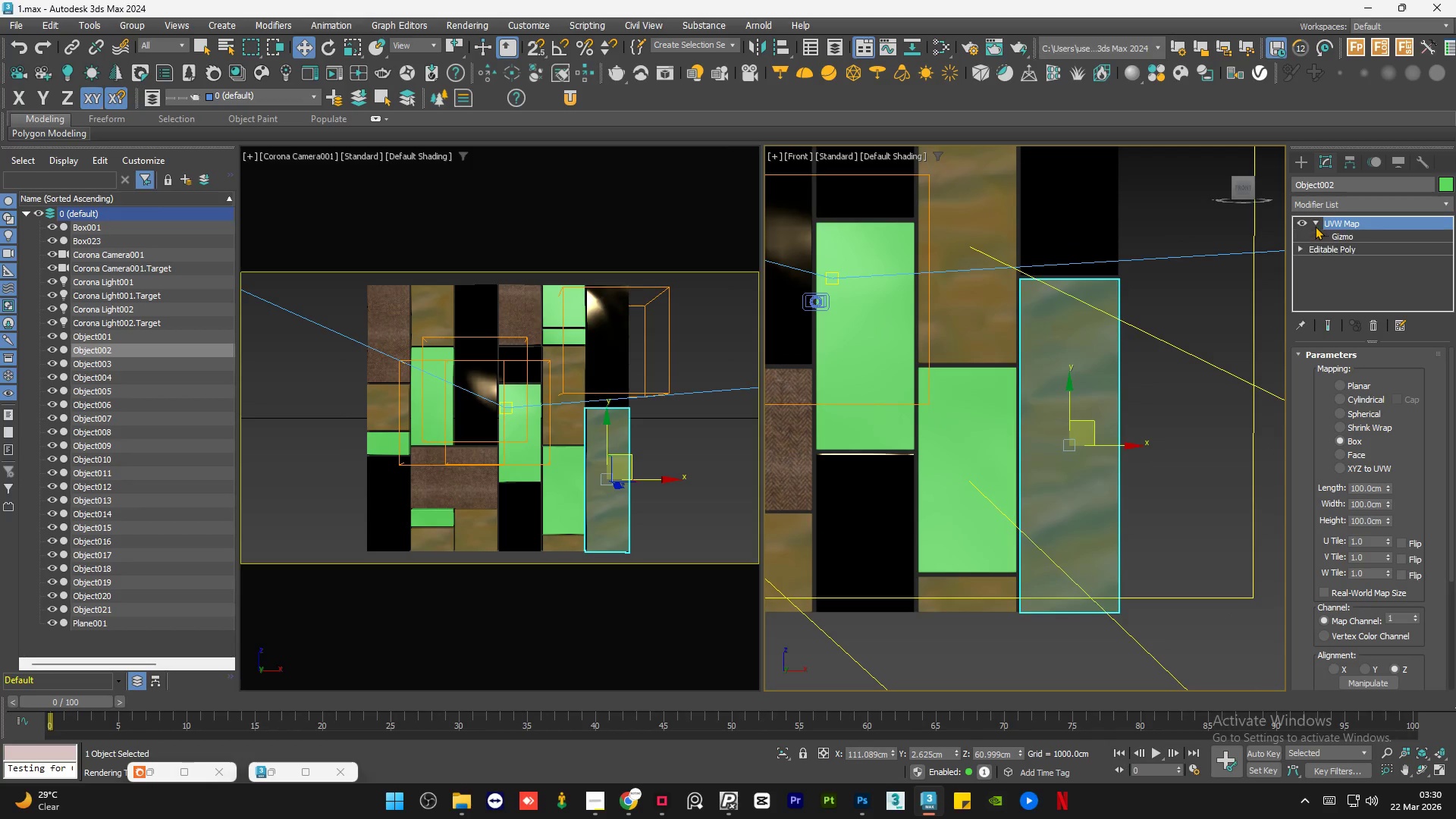 
double_click([1335, 236])
 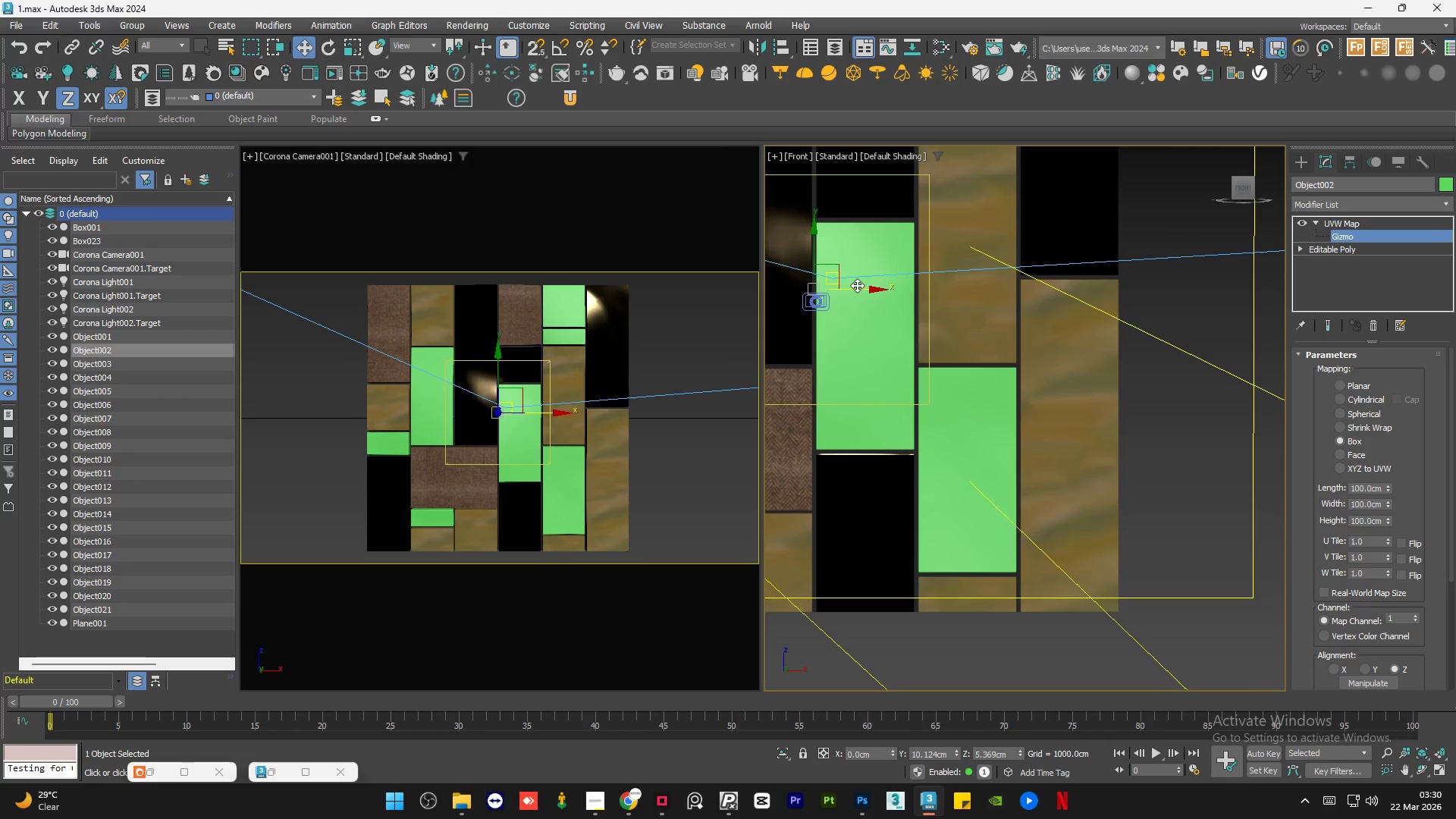 
left_click_drag(start_coordinate=[857, 287], to_coordinate=[955, 294])
 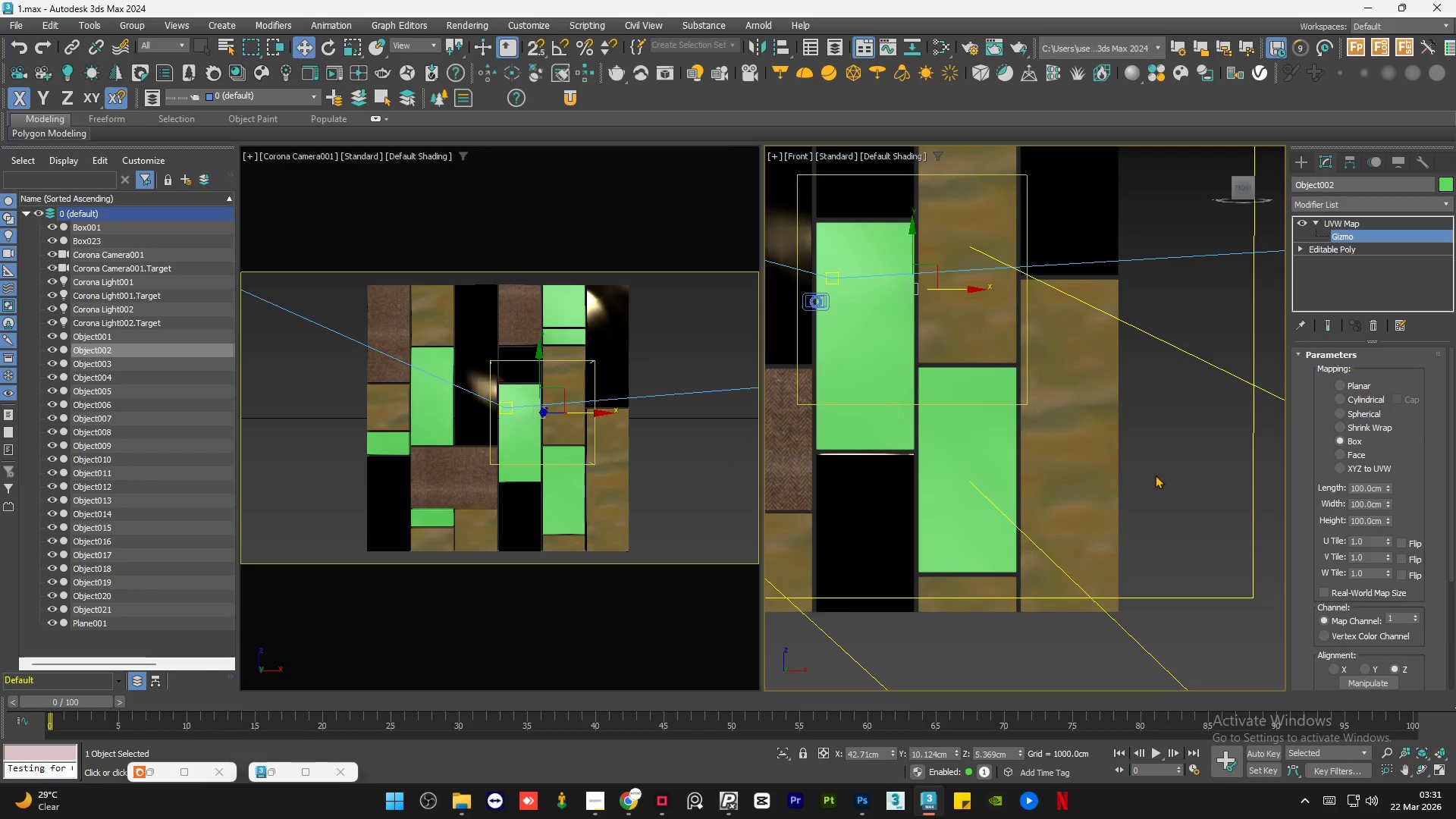 
left_click([1155, 475])
 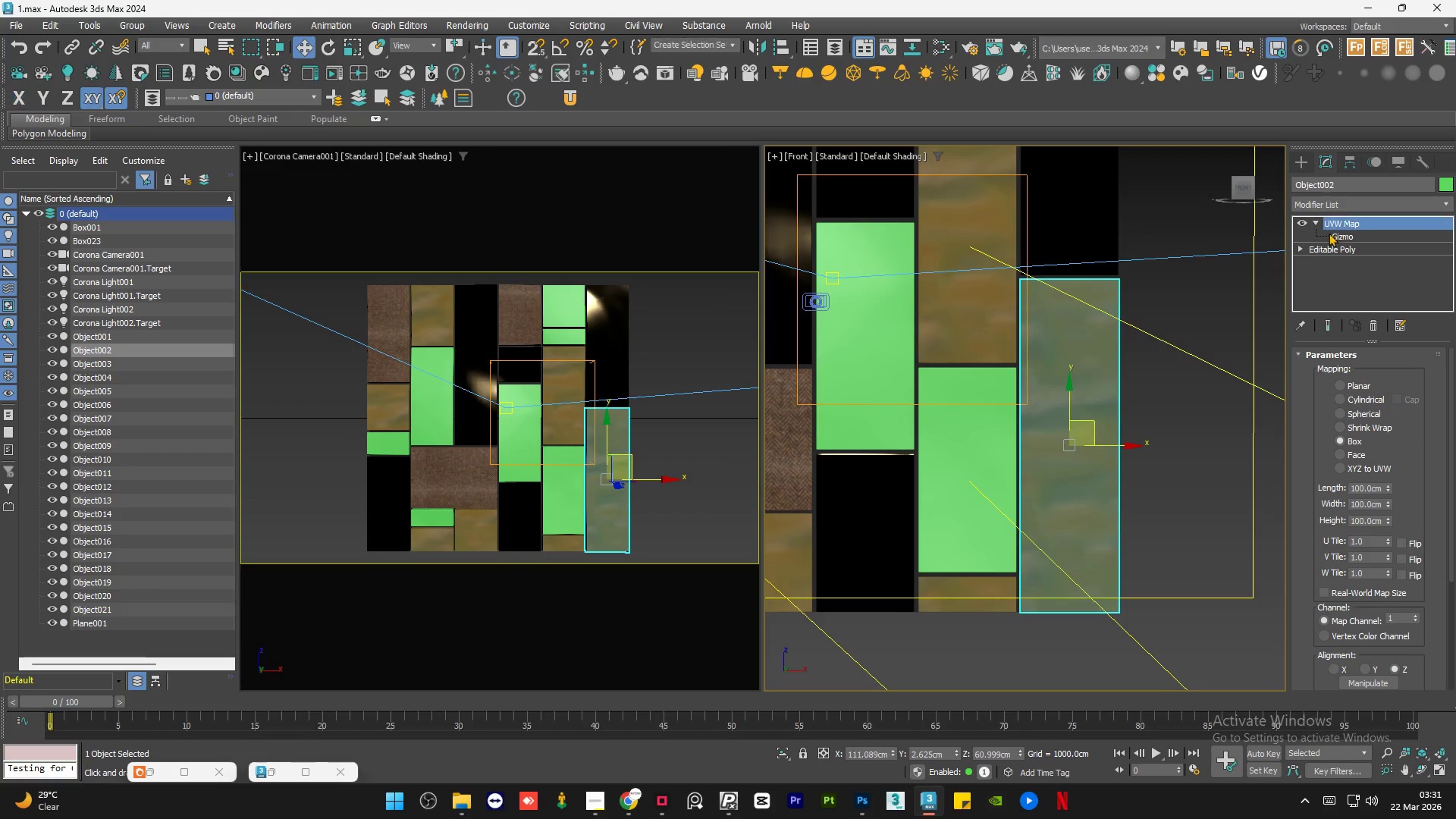 
left_click([1208, 434])
 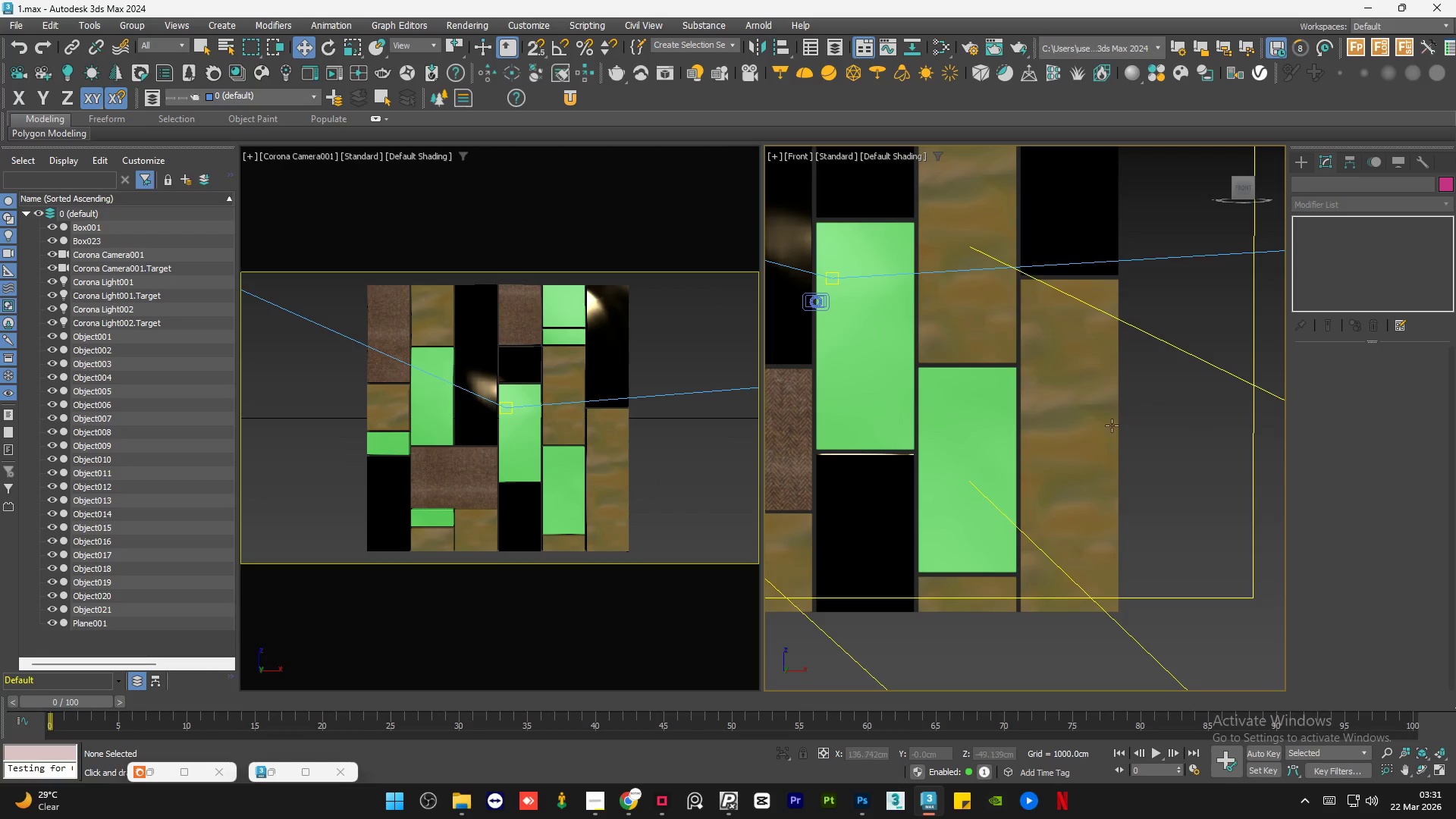 
scroll: coordinate [1061, 497], scroll_direction: none, amount: 0.0
 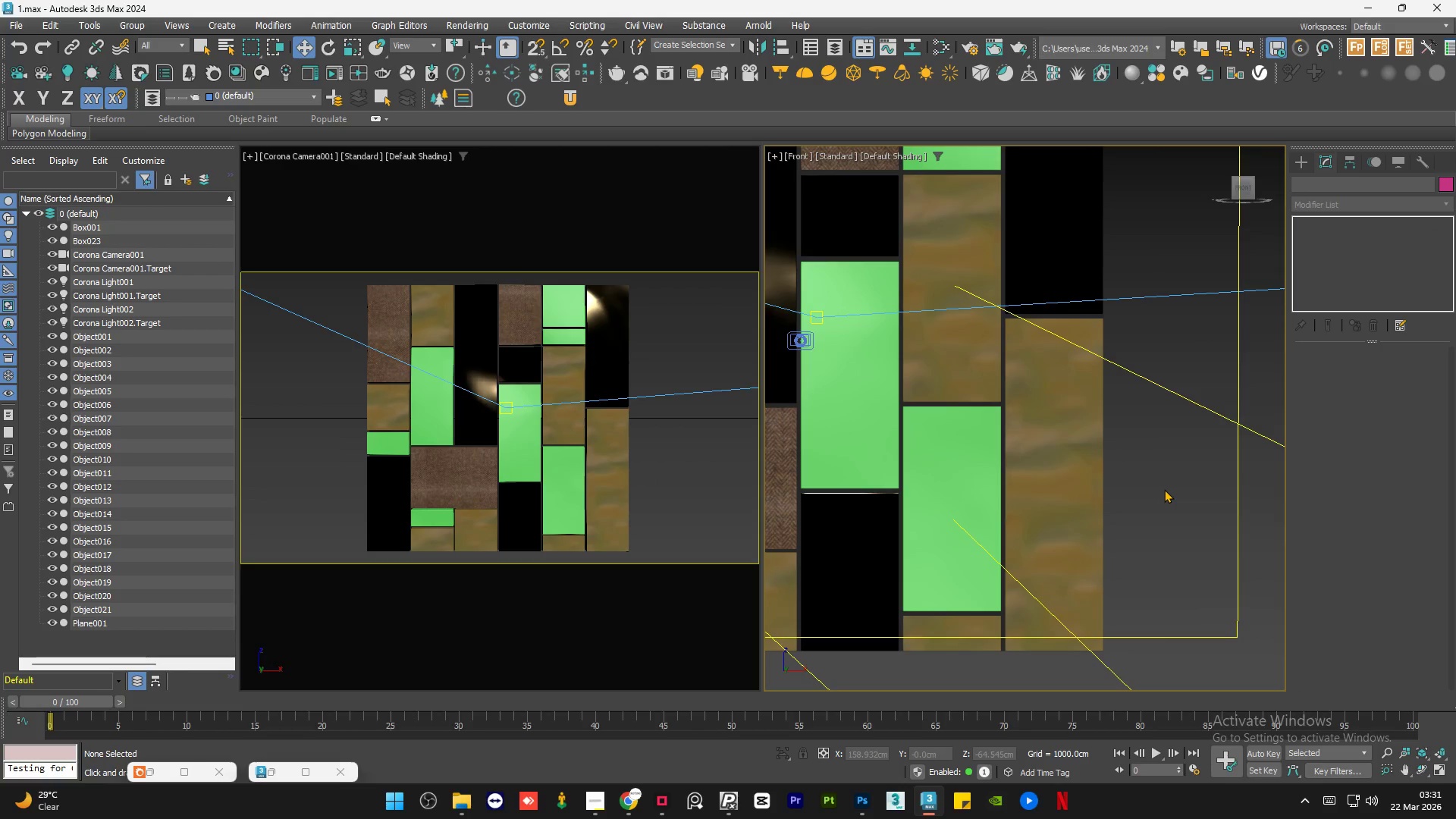 
left_click([1164, 489])
 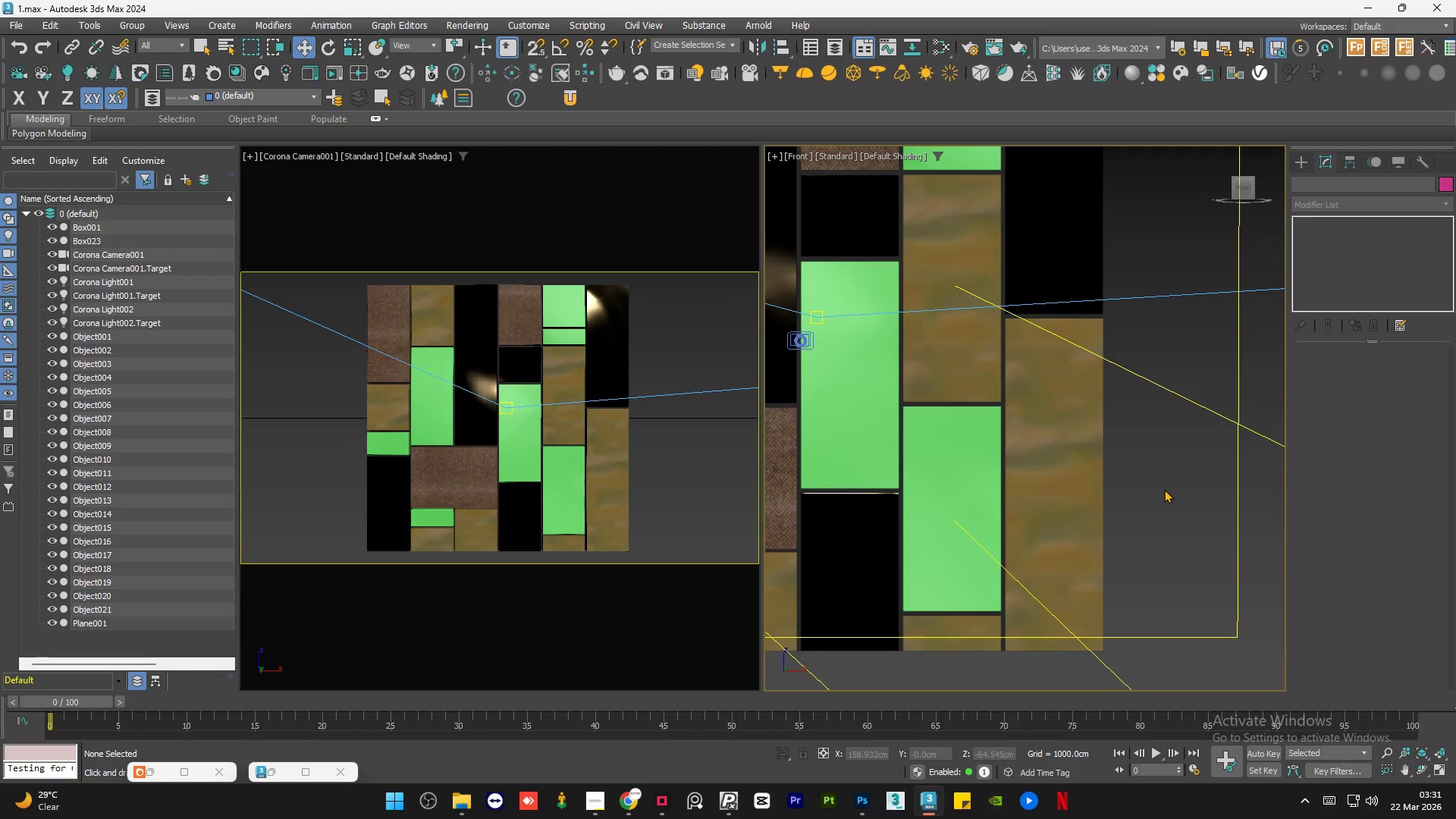 
scroll: coordinate [1164, 489], scroll_direction: down, amount: 2.0
 